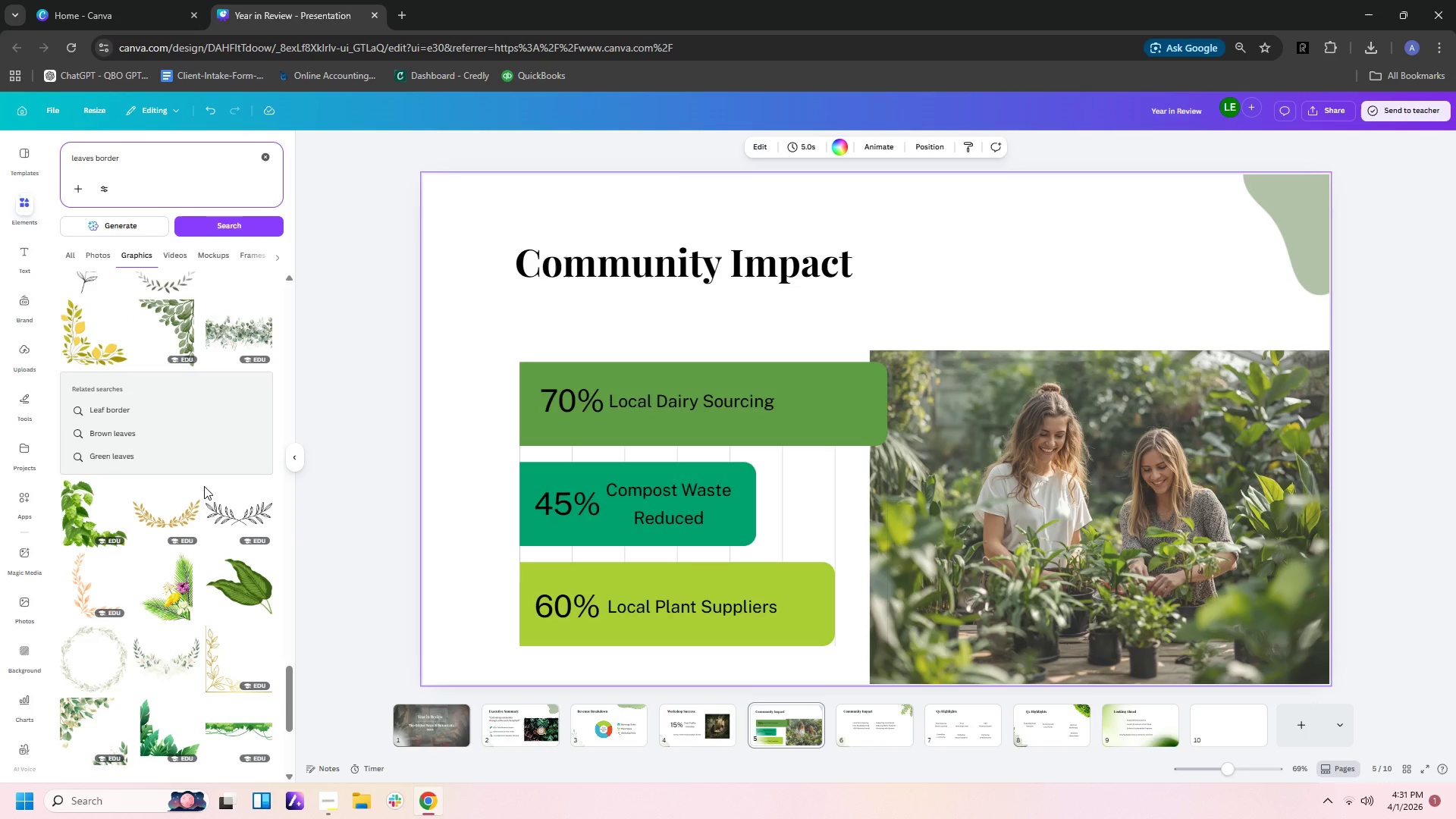 
scroll: coordinate [212, 481], scroll_direction: down, amount: 2.0
 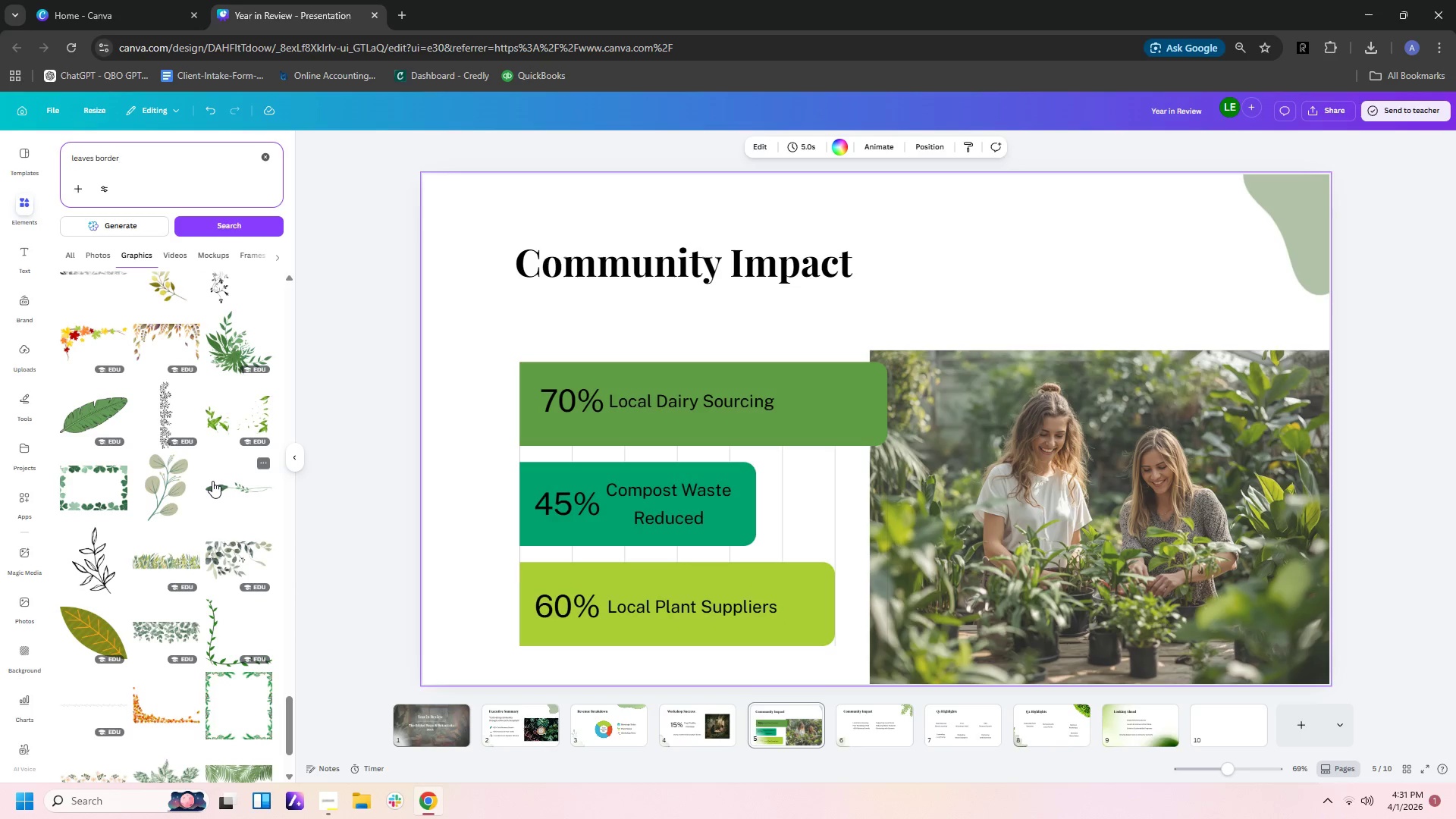 
wait(7.94)
 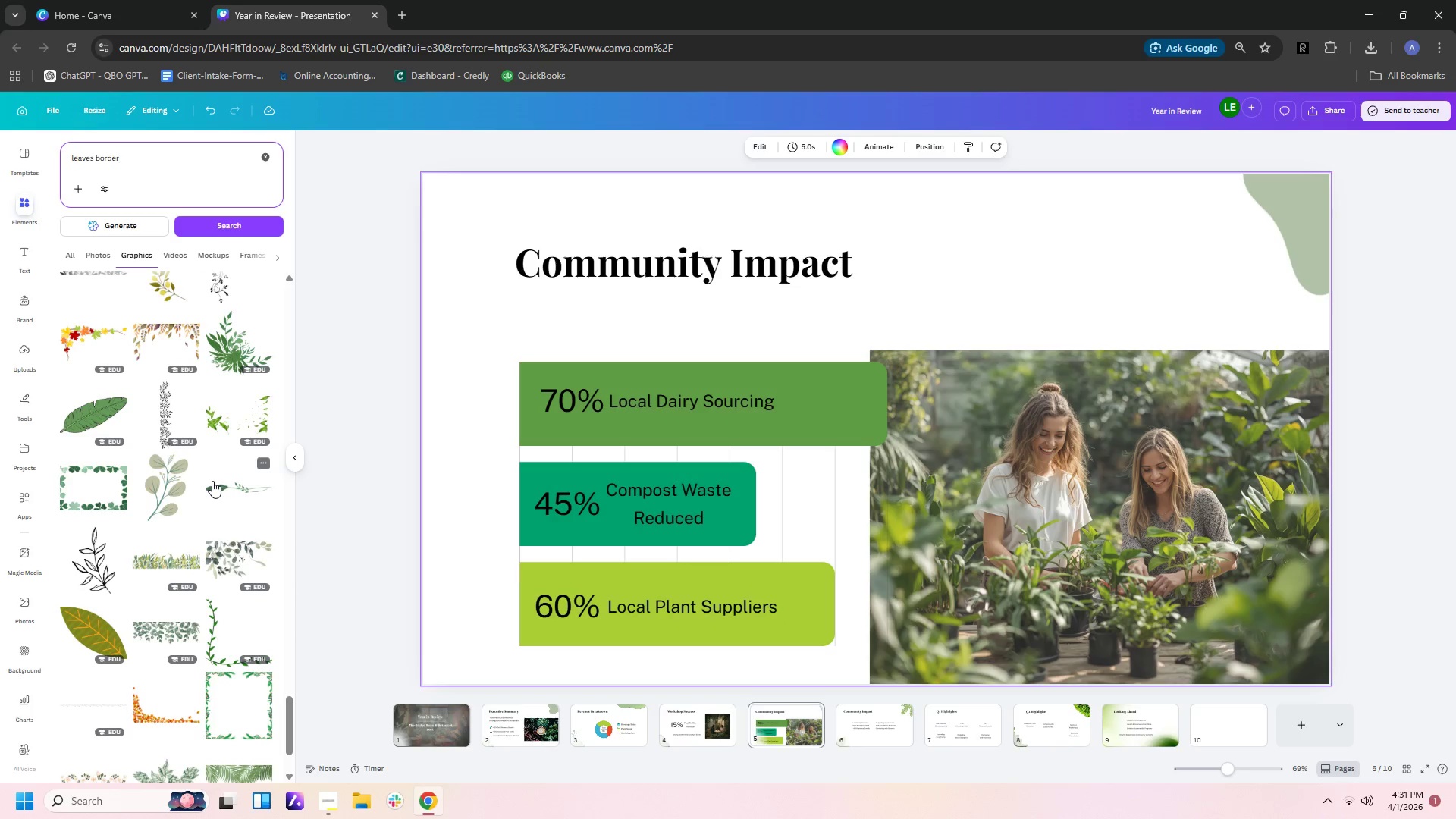 
scroll: coordinate [207, 416], scroll_direction: down, amount: 8.0
 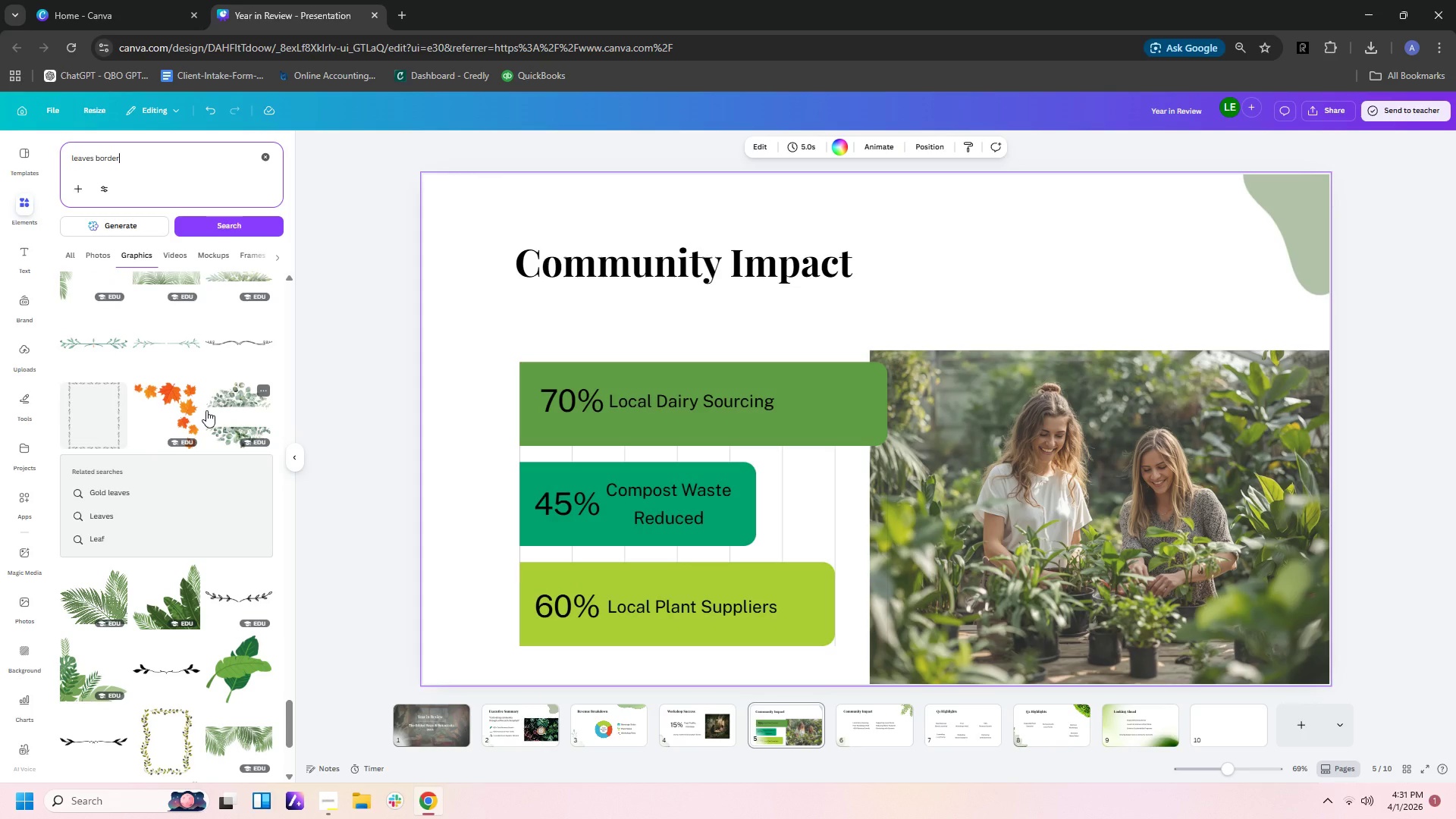 
wait(8.8)
 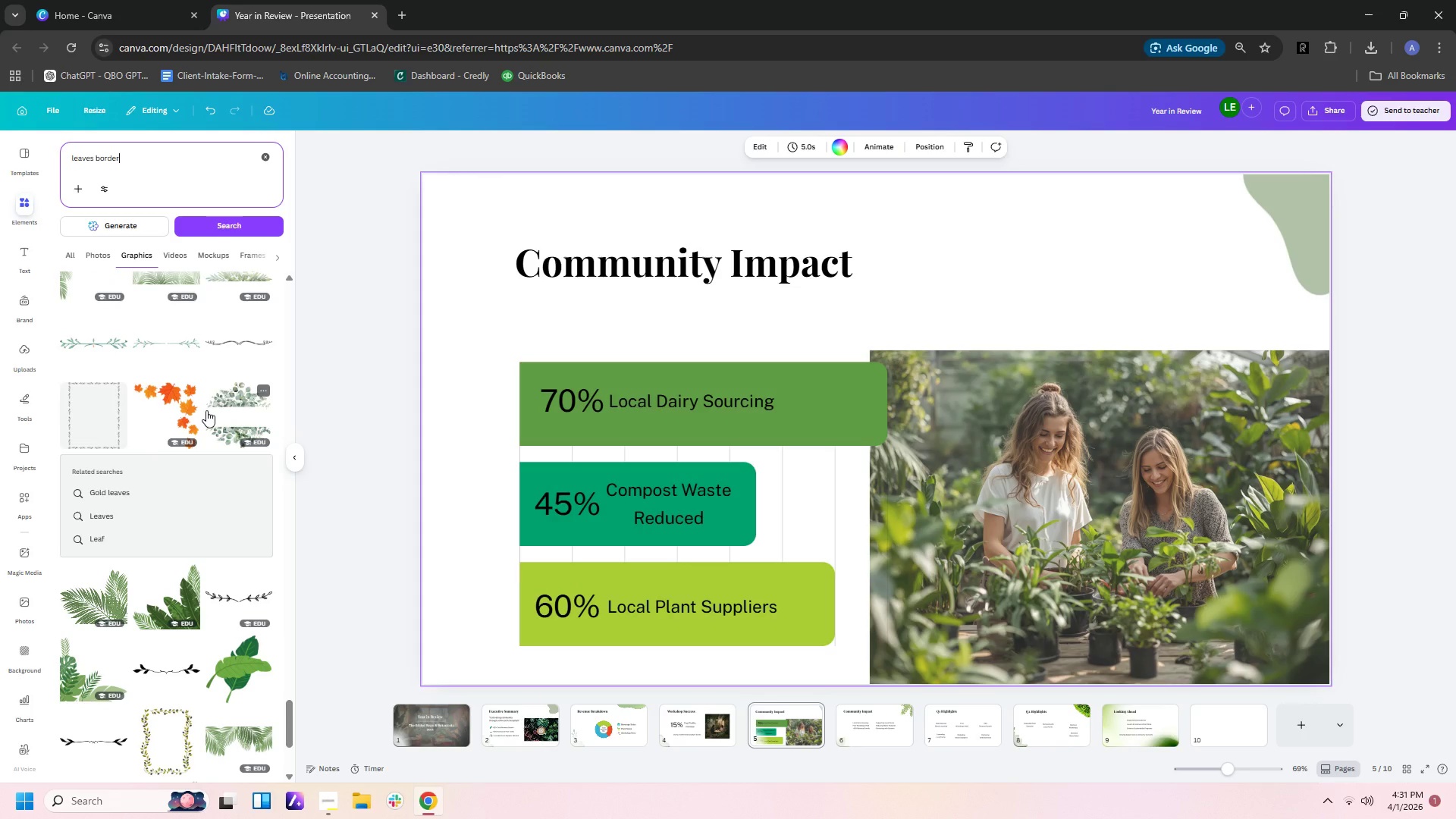 
scroll: coordinate [192, 604], scroll_direction: down, amount: 7.0
 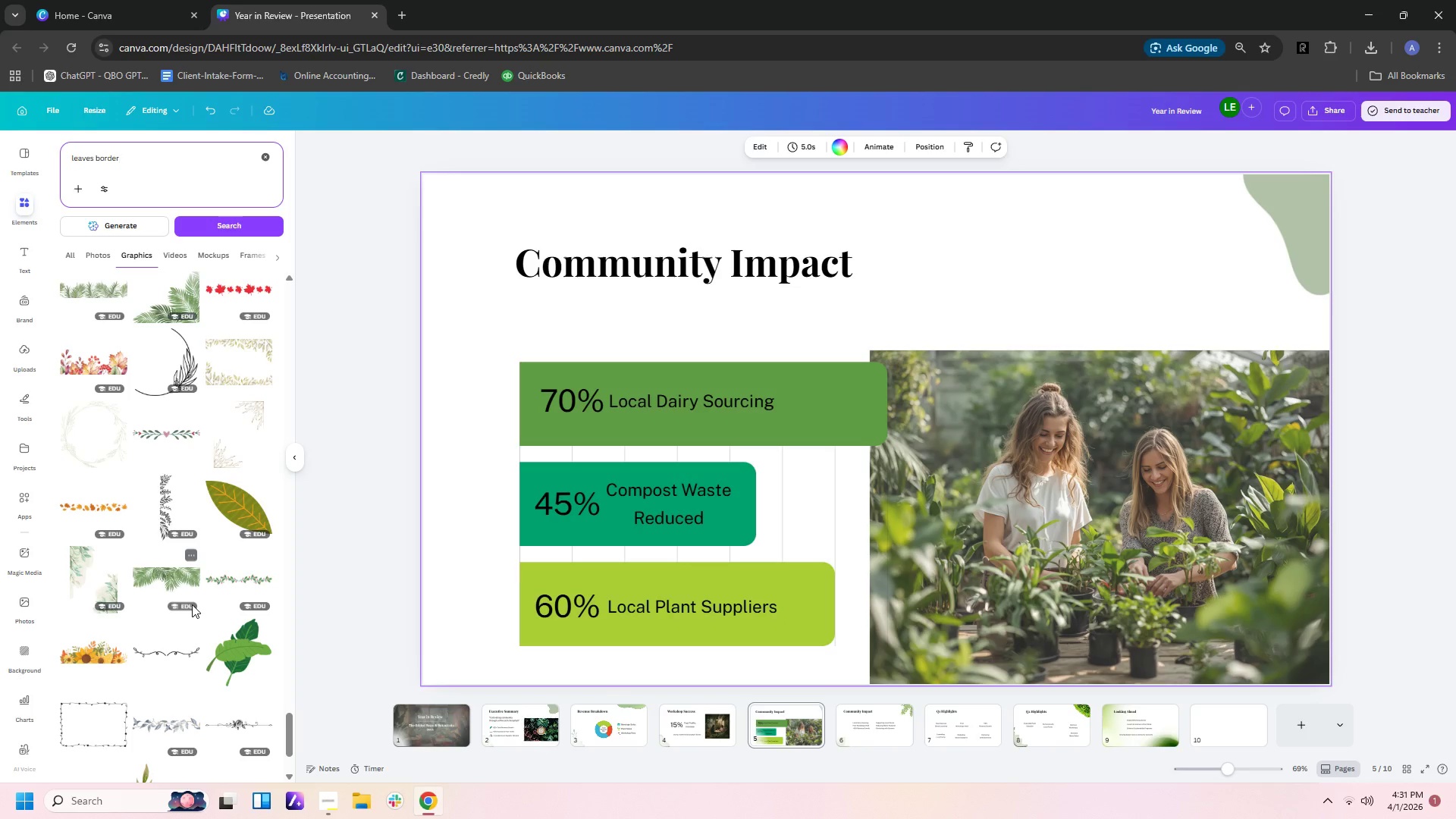 
wait(5.74)
 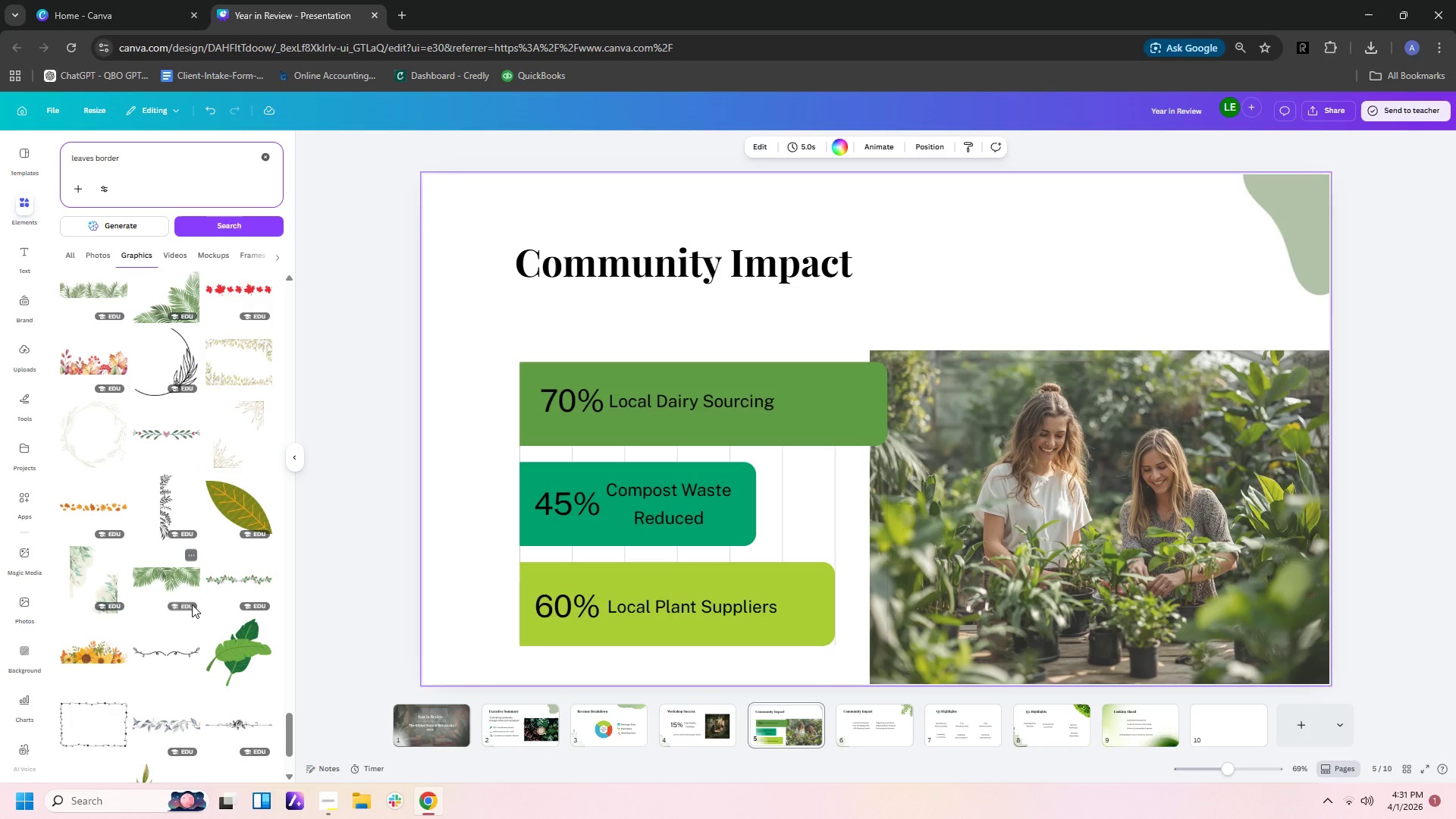 
scroll: coordinate [192, 604], scroll_direction: down, amount: 1.0
 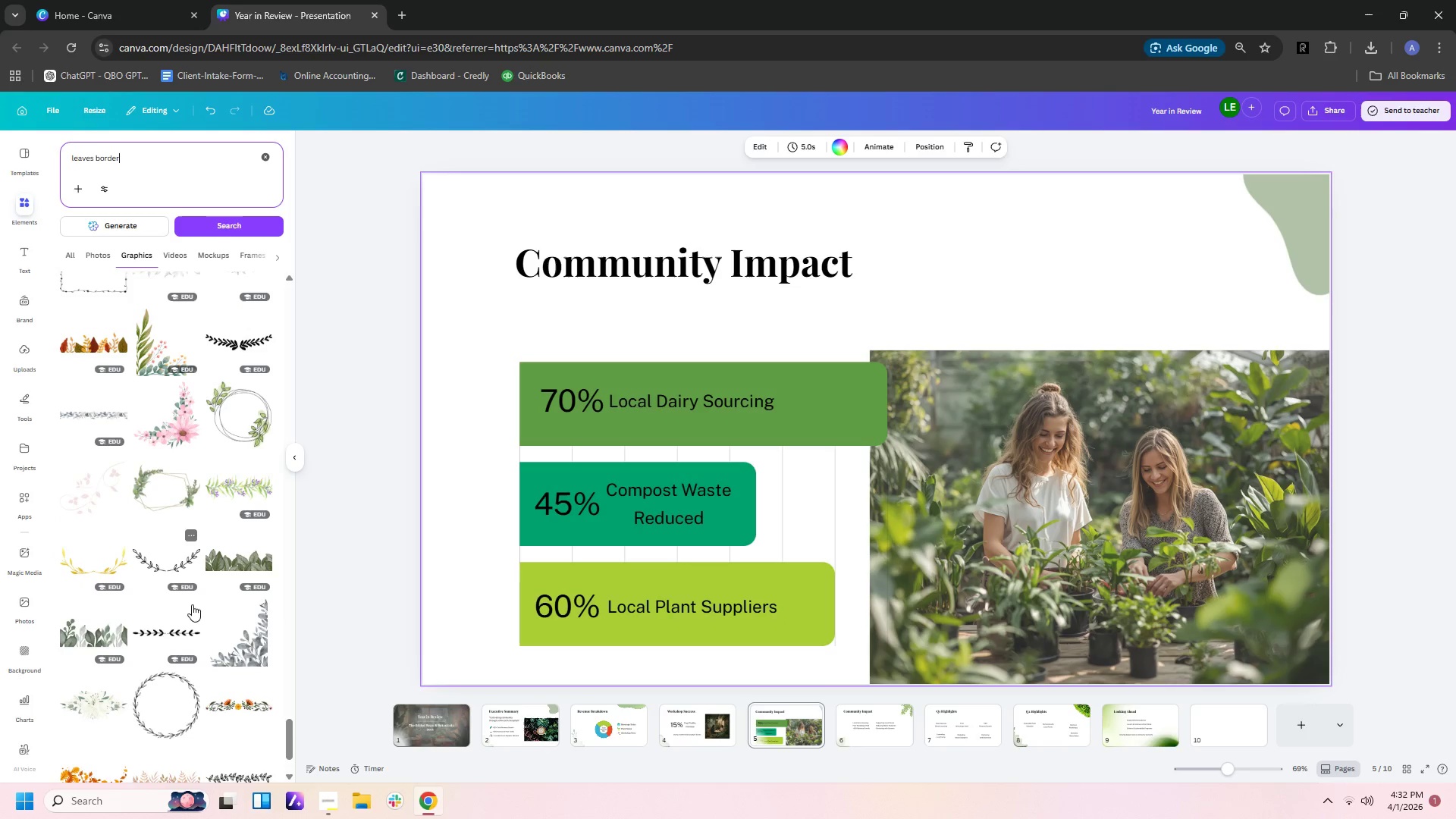 
left_click([256, 567])
 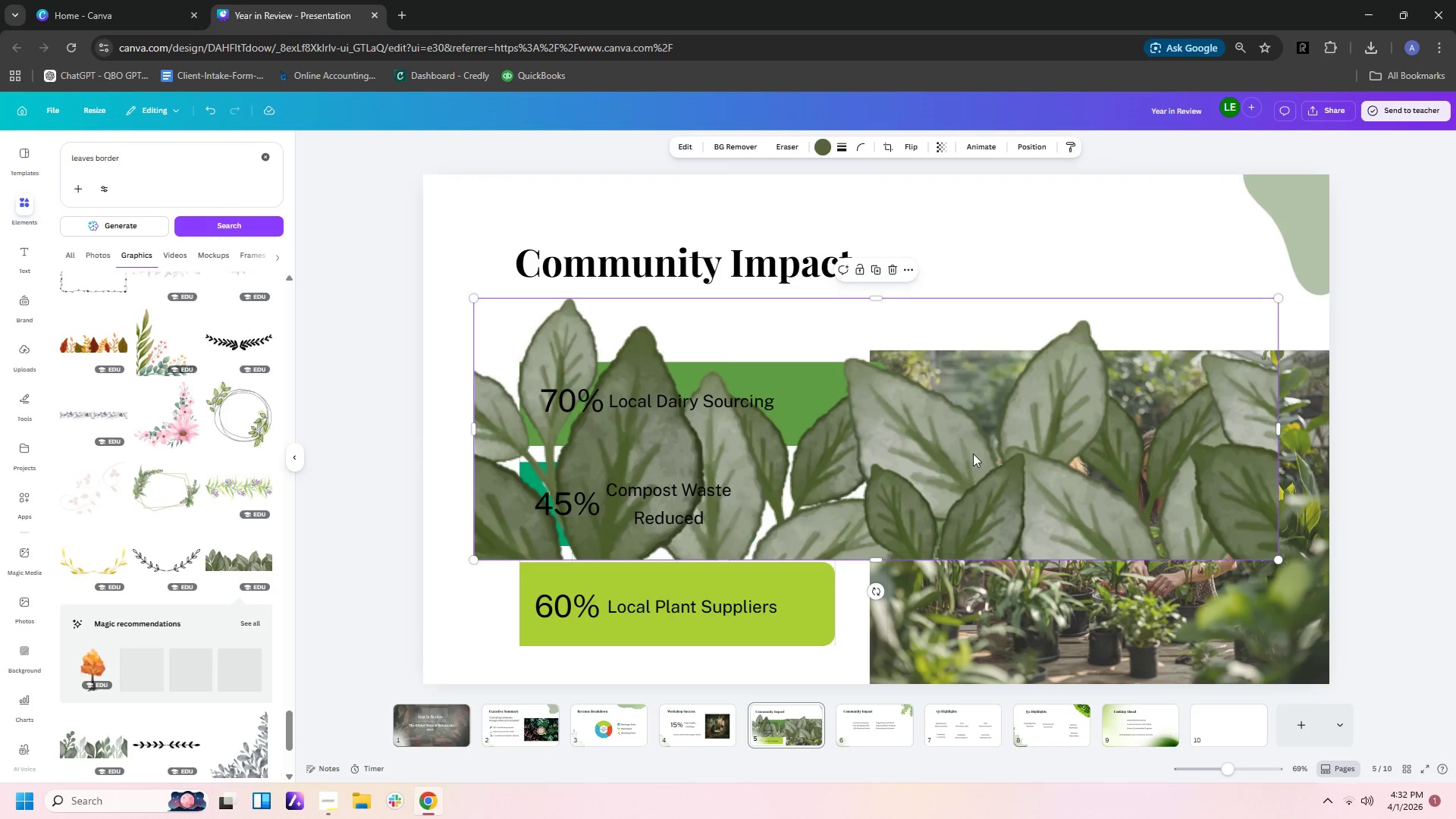 
left_click_drag(start_coordinate=[986, 456], to_coordinate=[969, 406])
 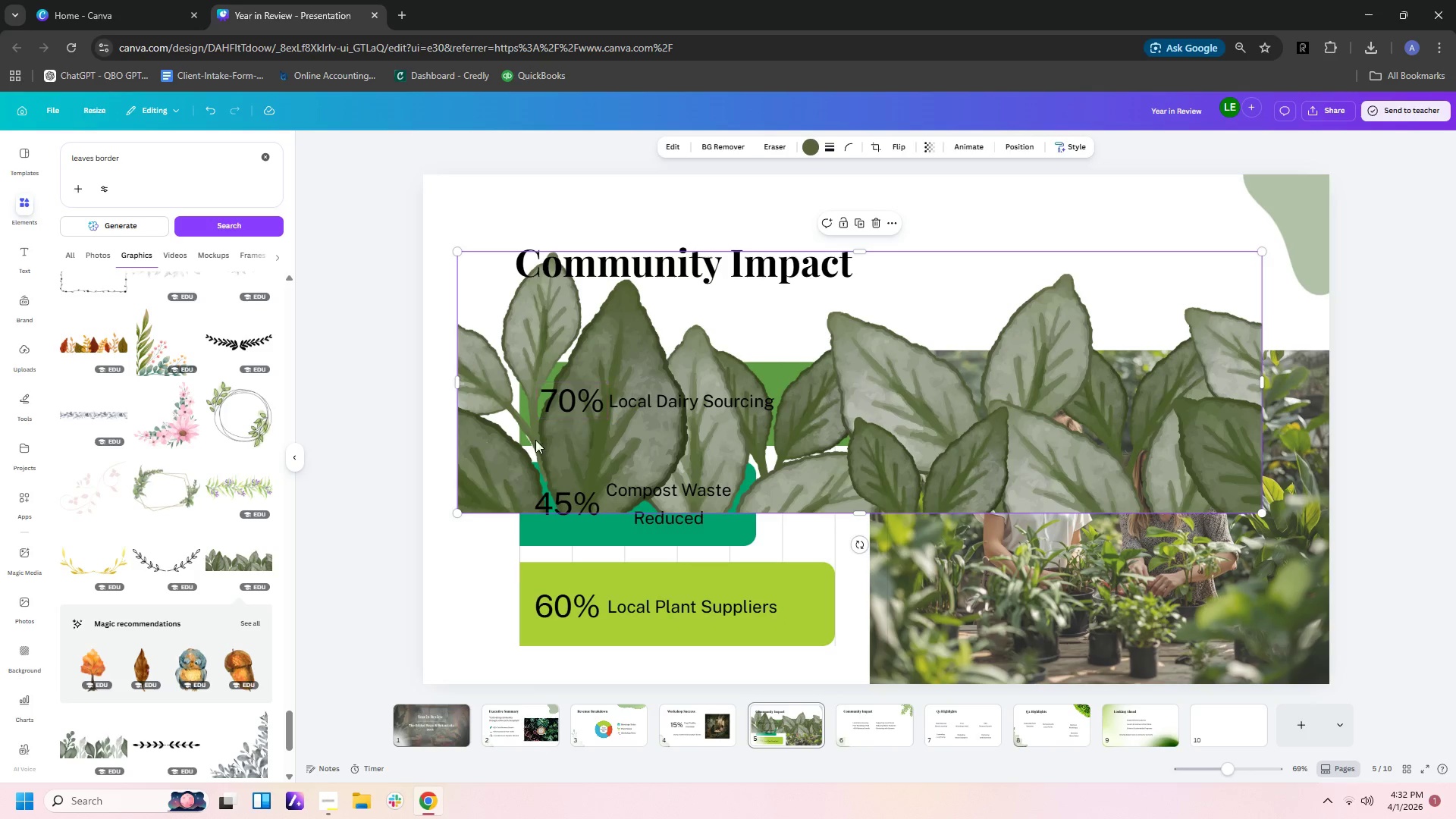 
left_click_drag(start_coordinate=[454, 389], to_coordinate=[534, 387])
 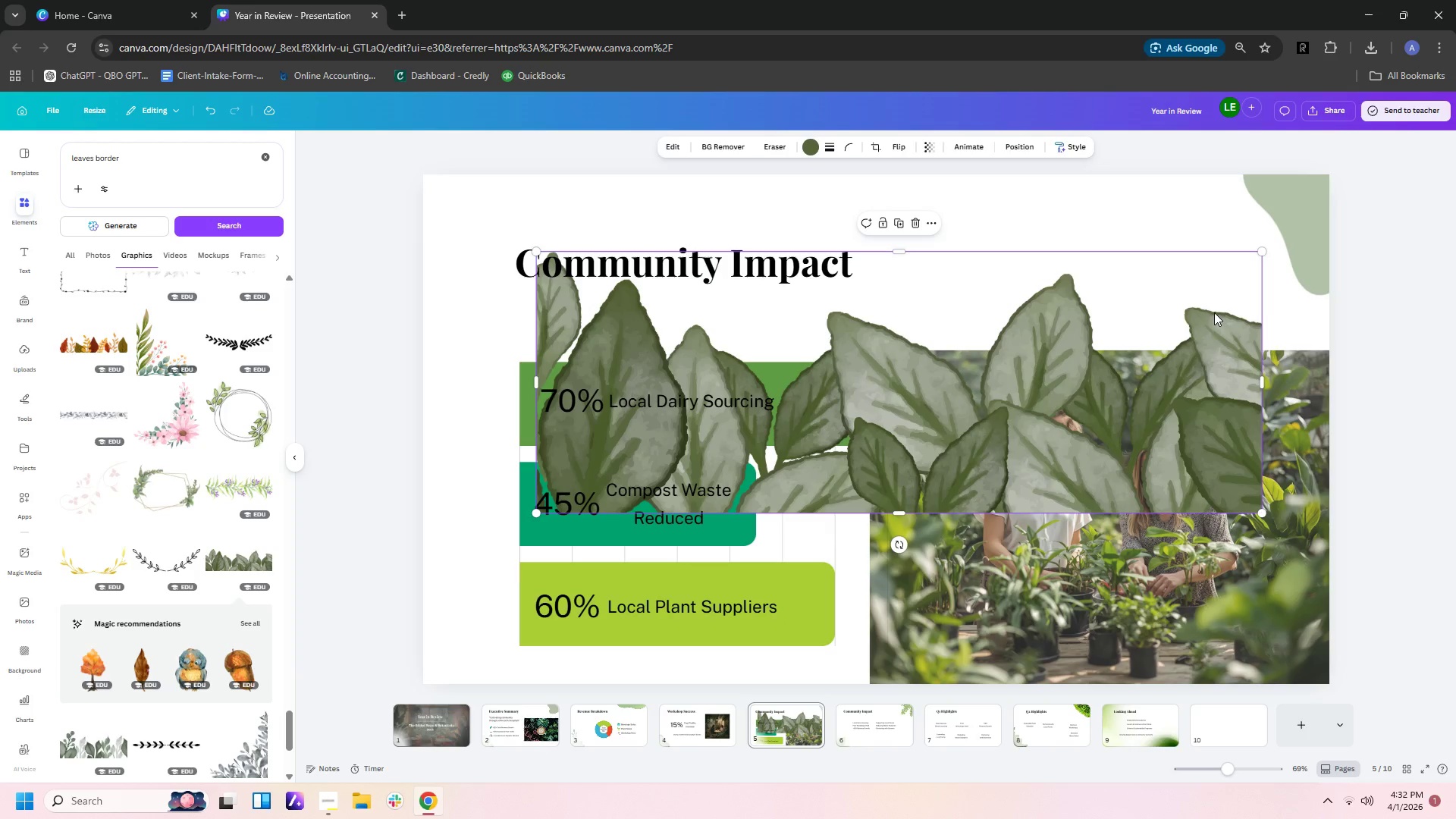 
wait(5.89)
 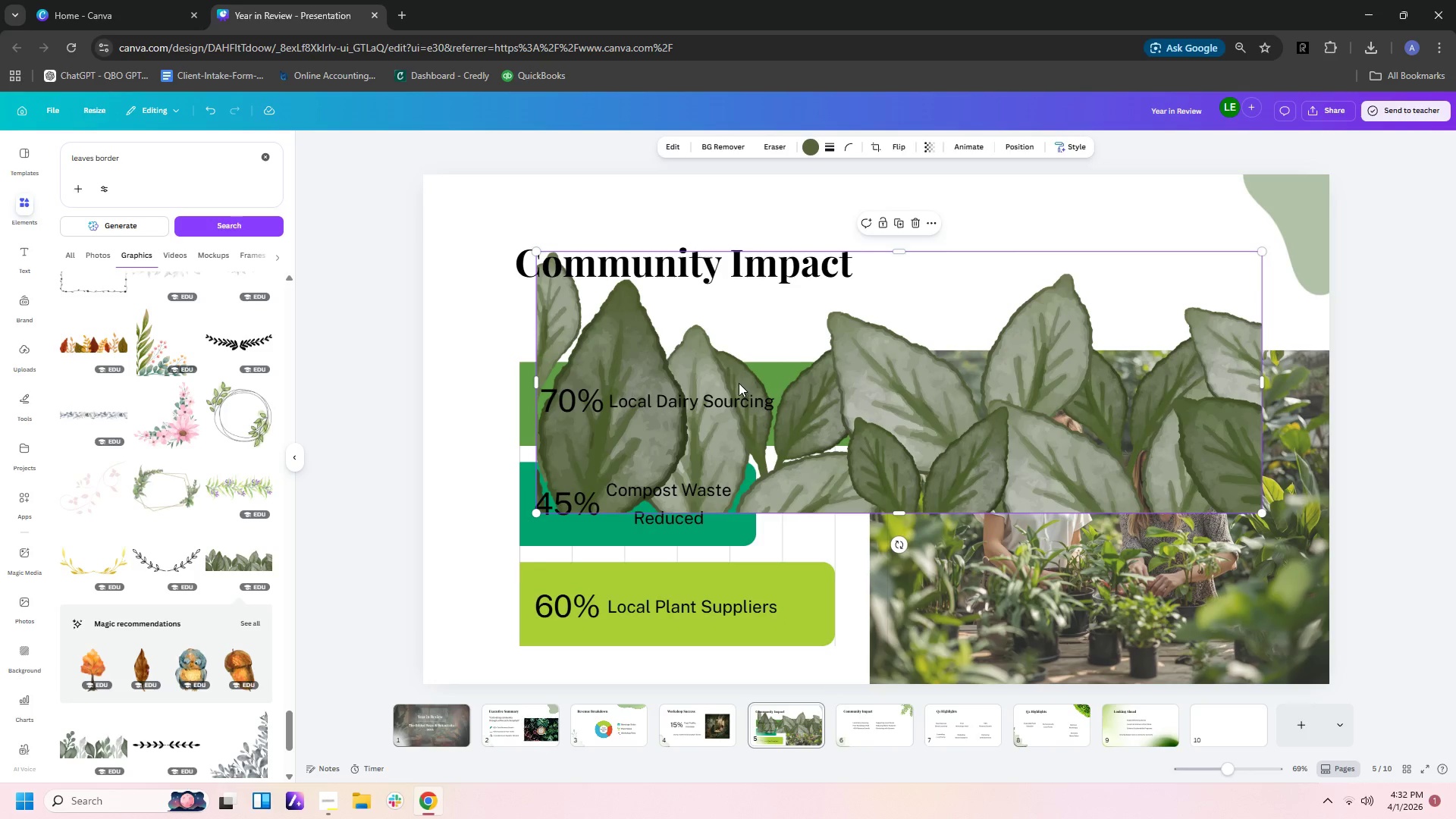 
left_click_drag(start_coordinate=[898, 547], to_coordinate=[904, 221])
 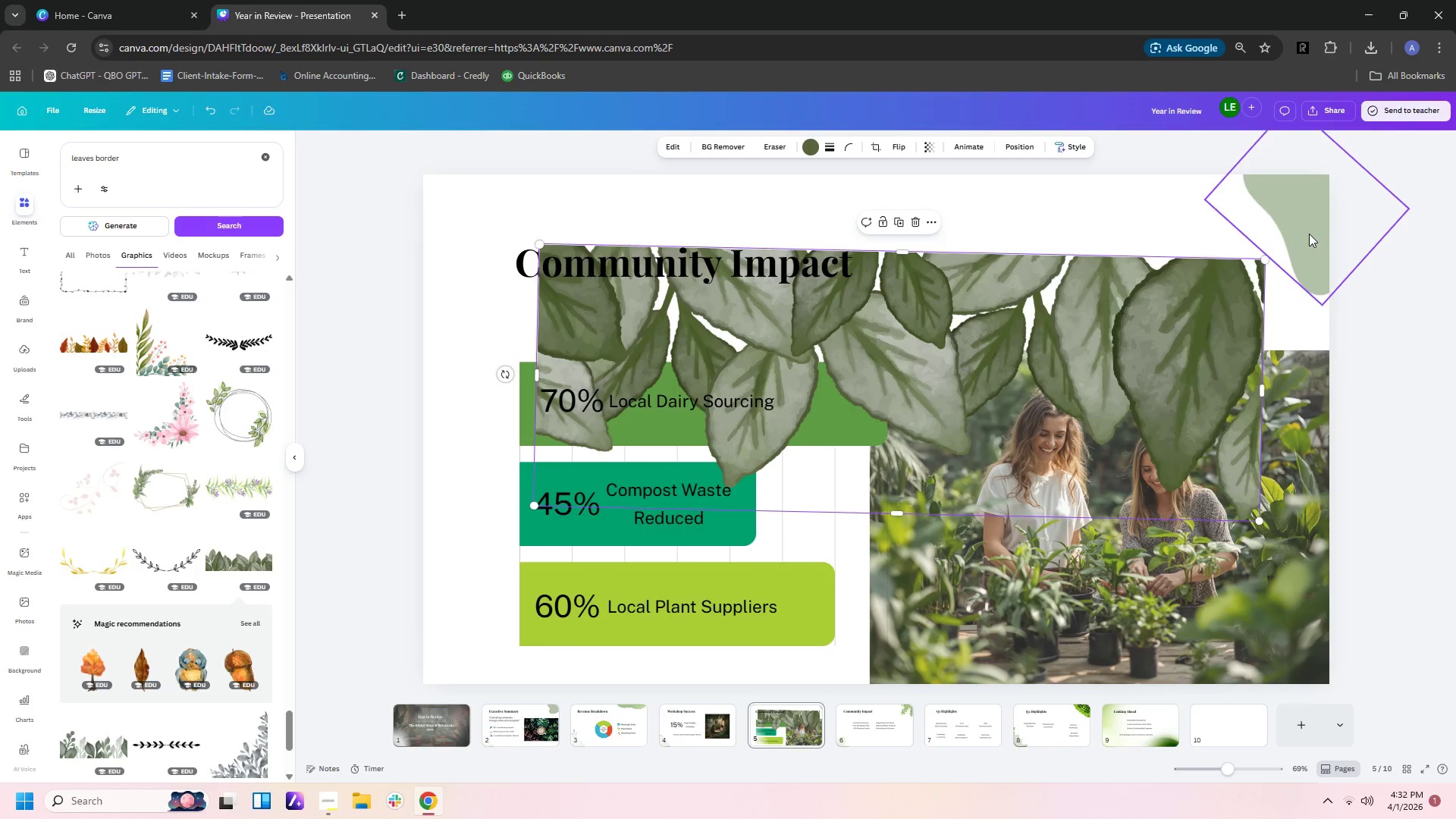 
left_click([1309, 234])
 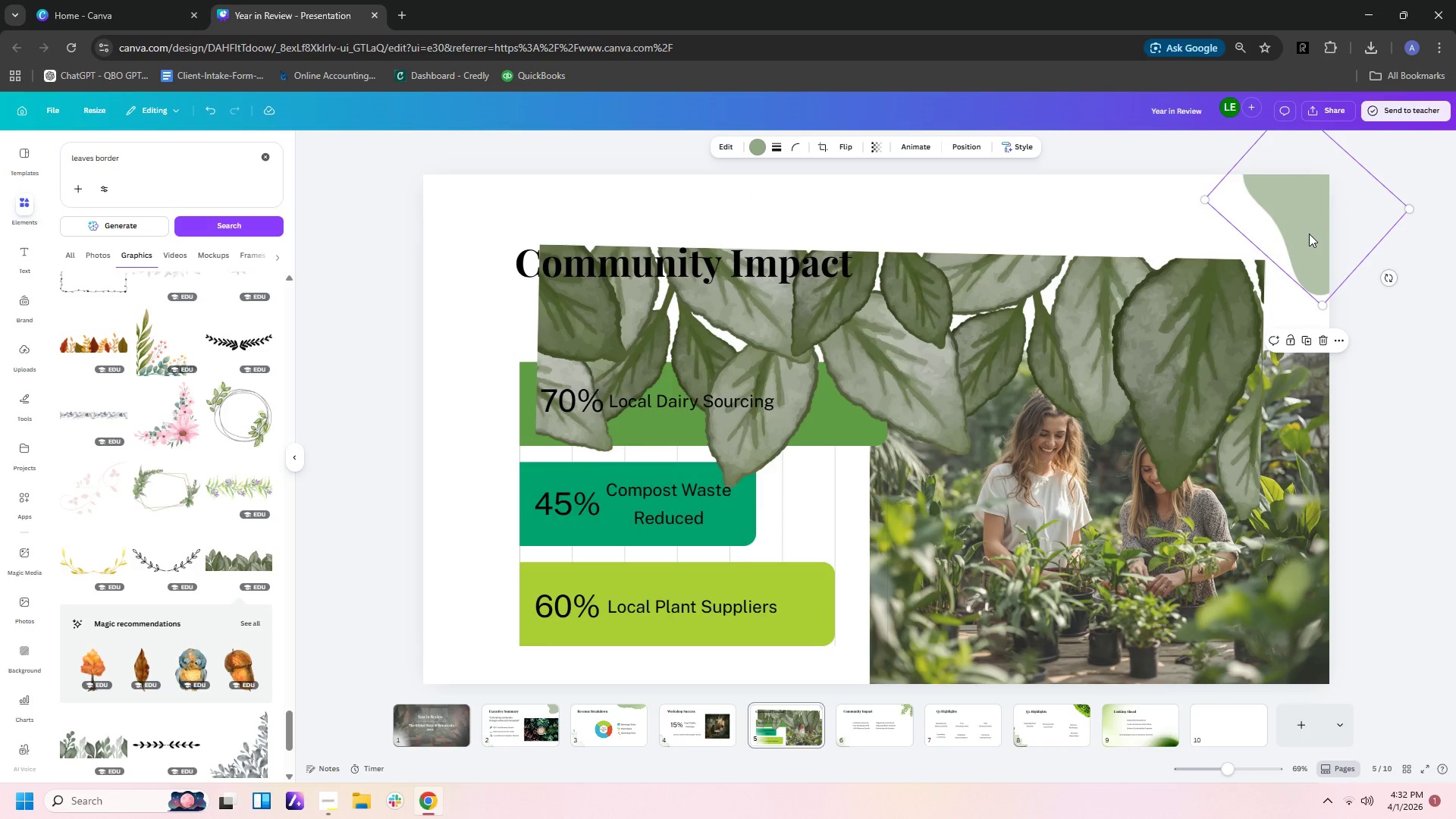 
key(Delete)
 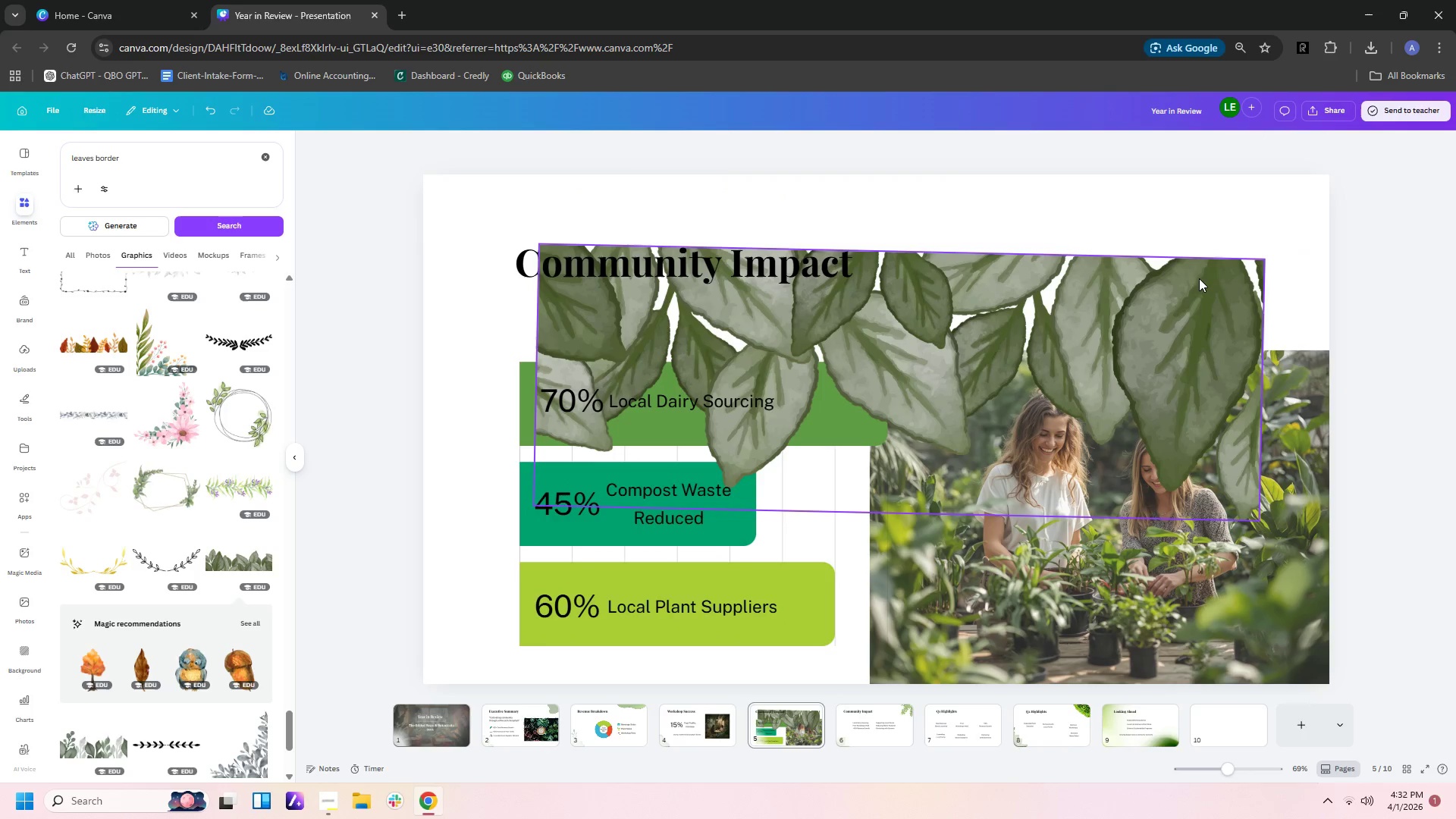 
left_click([1194, 280])
 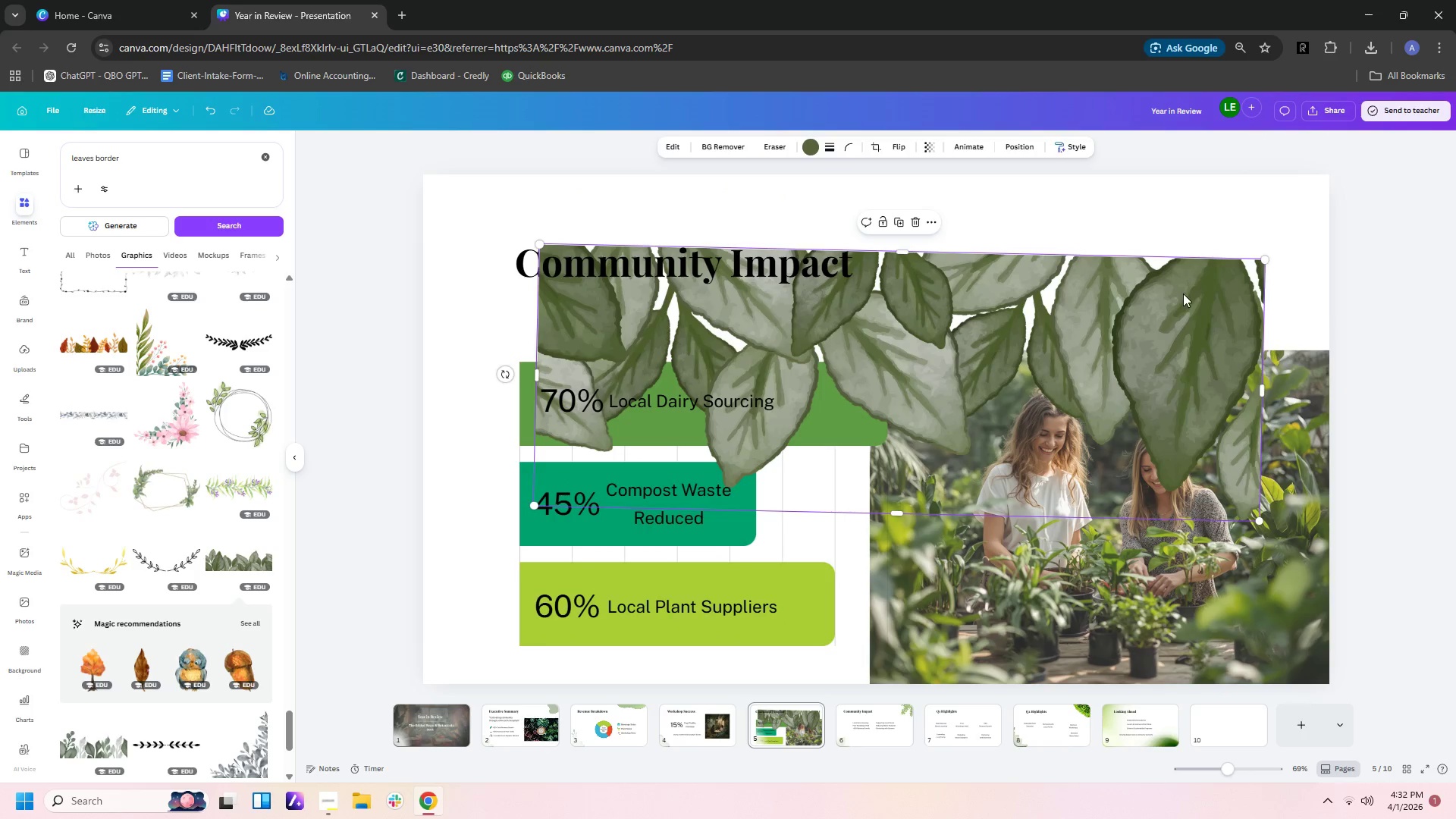 
left_click_drag(start_coordinate=[1182, 295], to_coordinate=[1245, 241])
 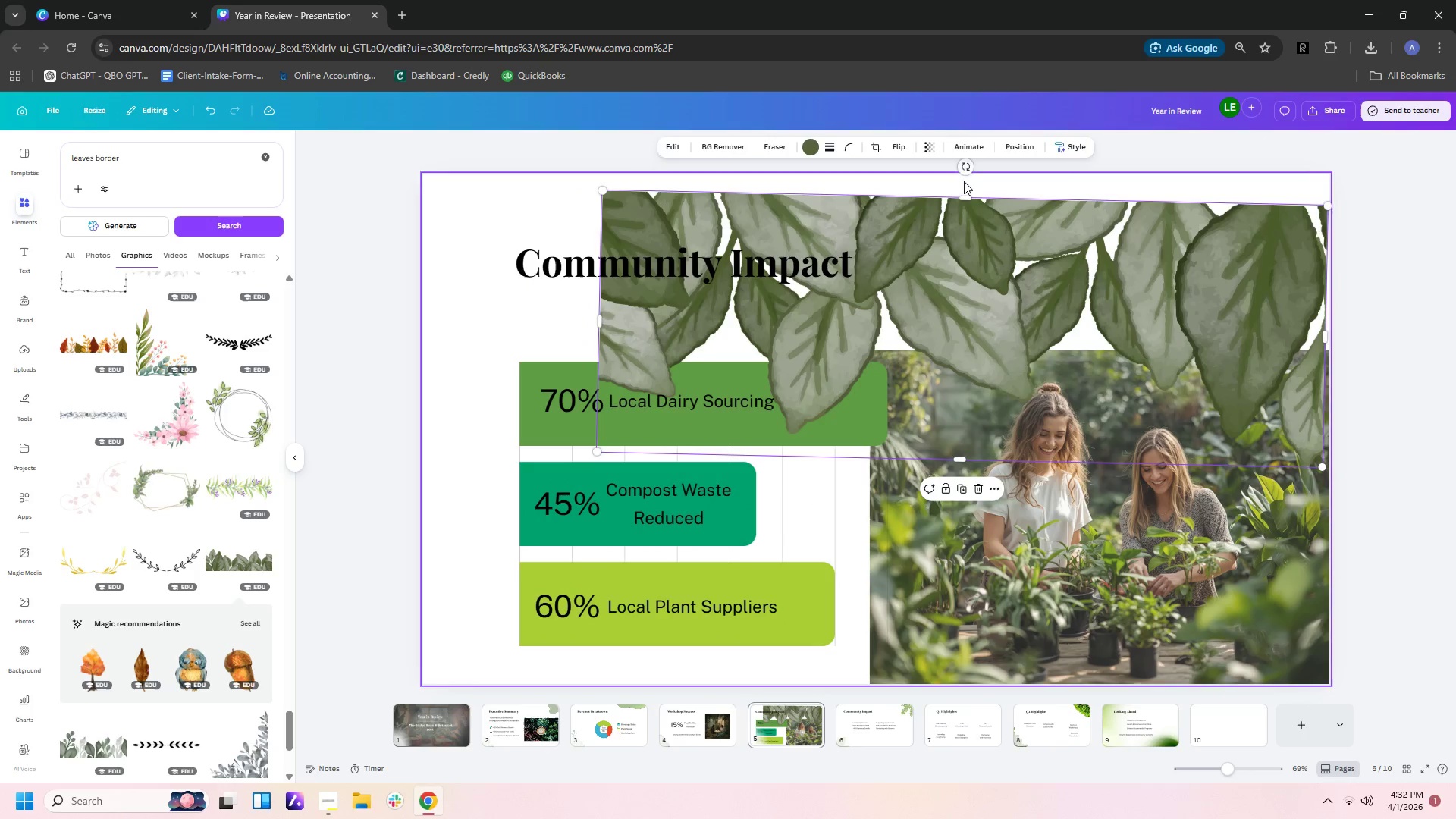 
left_click_drag(start_coordinate=[963, 167], to_coordinate=[959, 162])
 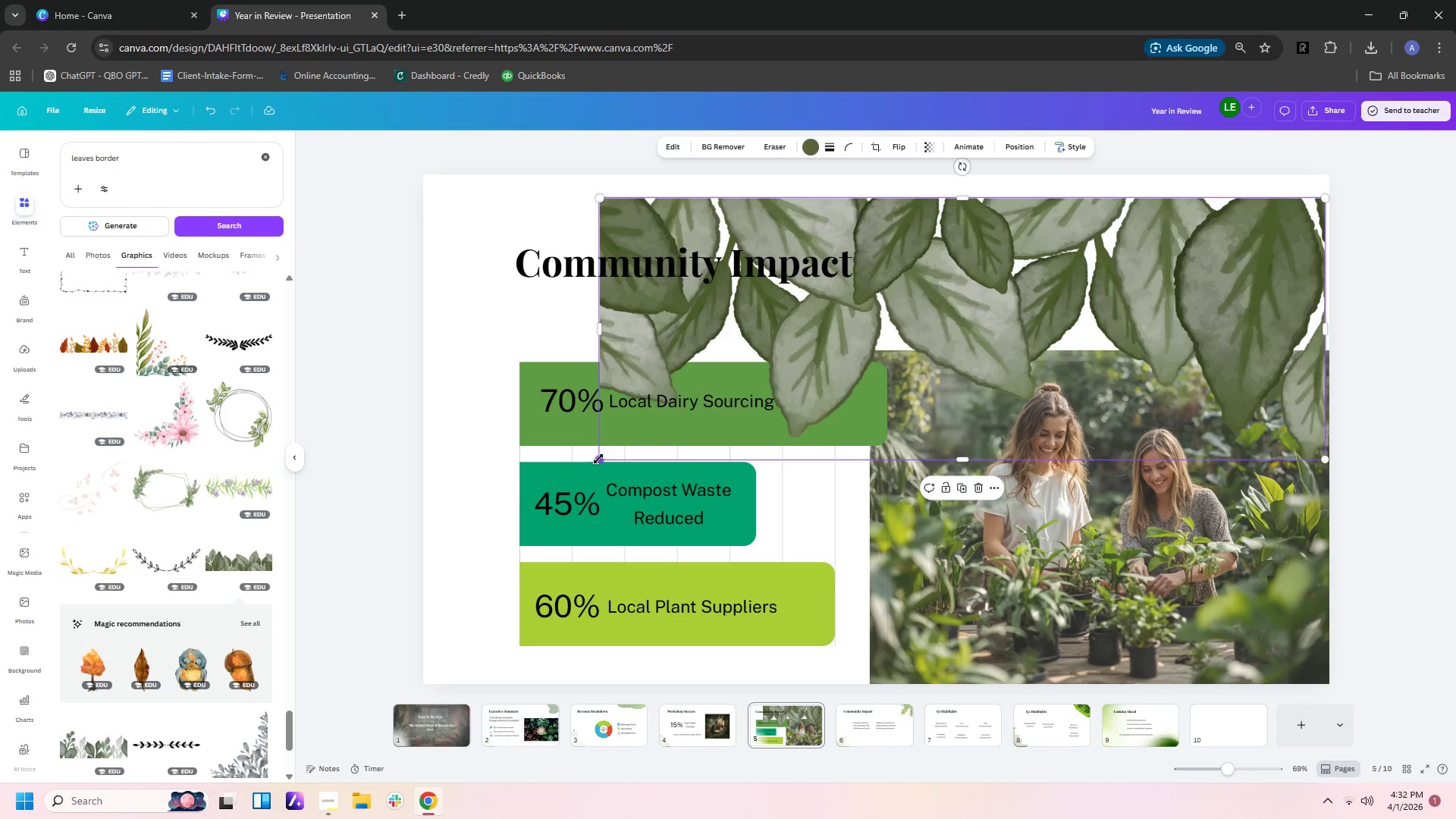 
left_click_drag(start_coordinate=[598, 459], to_coordinate=[986, 269])
 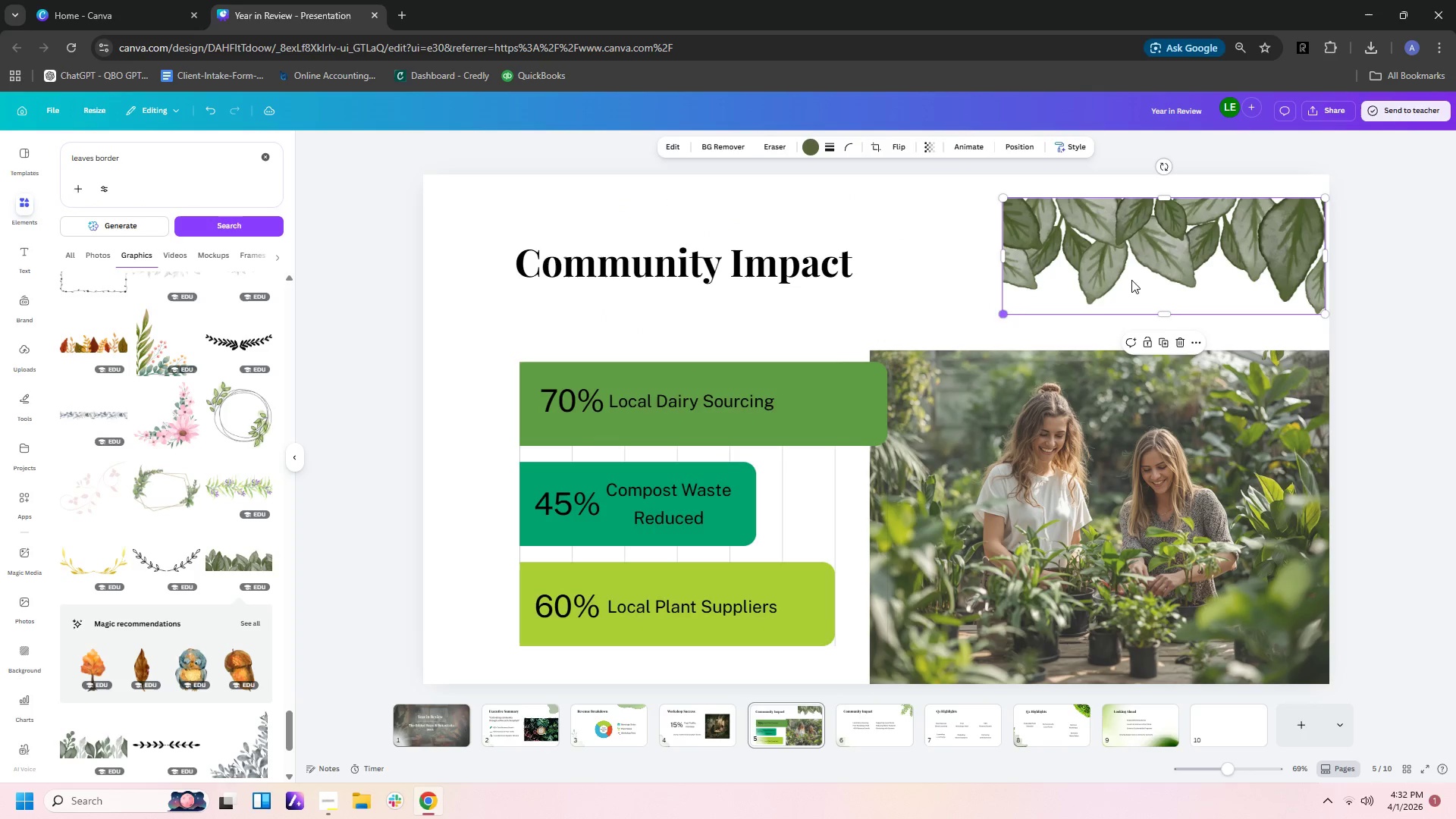 
left_click_drag(start_coordinate=[1139, 275], to_coordinate=[1147, 247])
 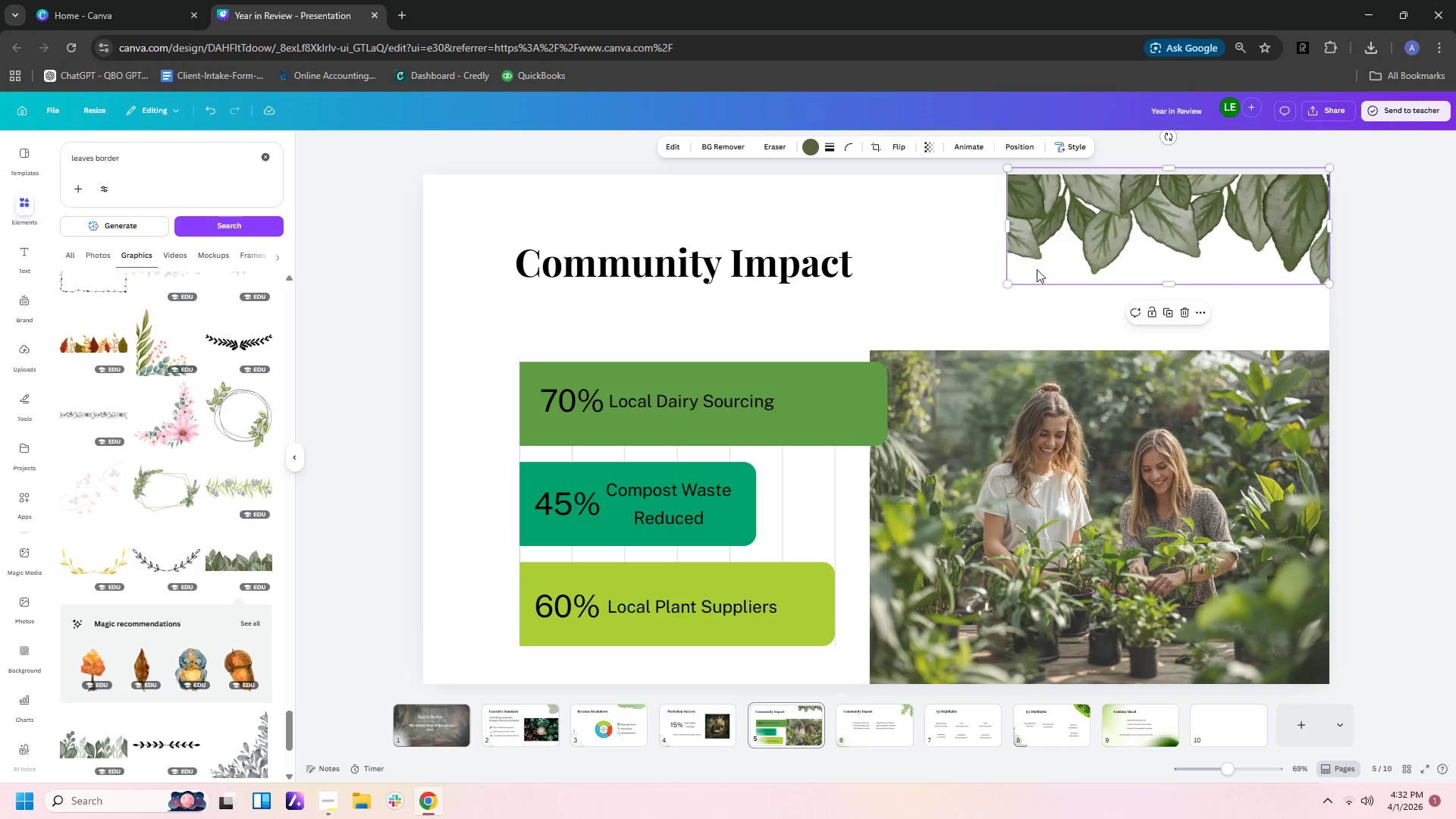 
left_click_drag(start_coordinate=[1006, 221], to_coordinate=[1065, 213])
 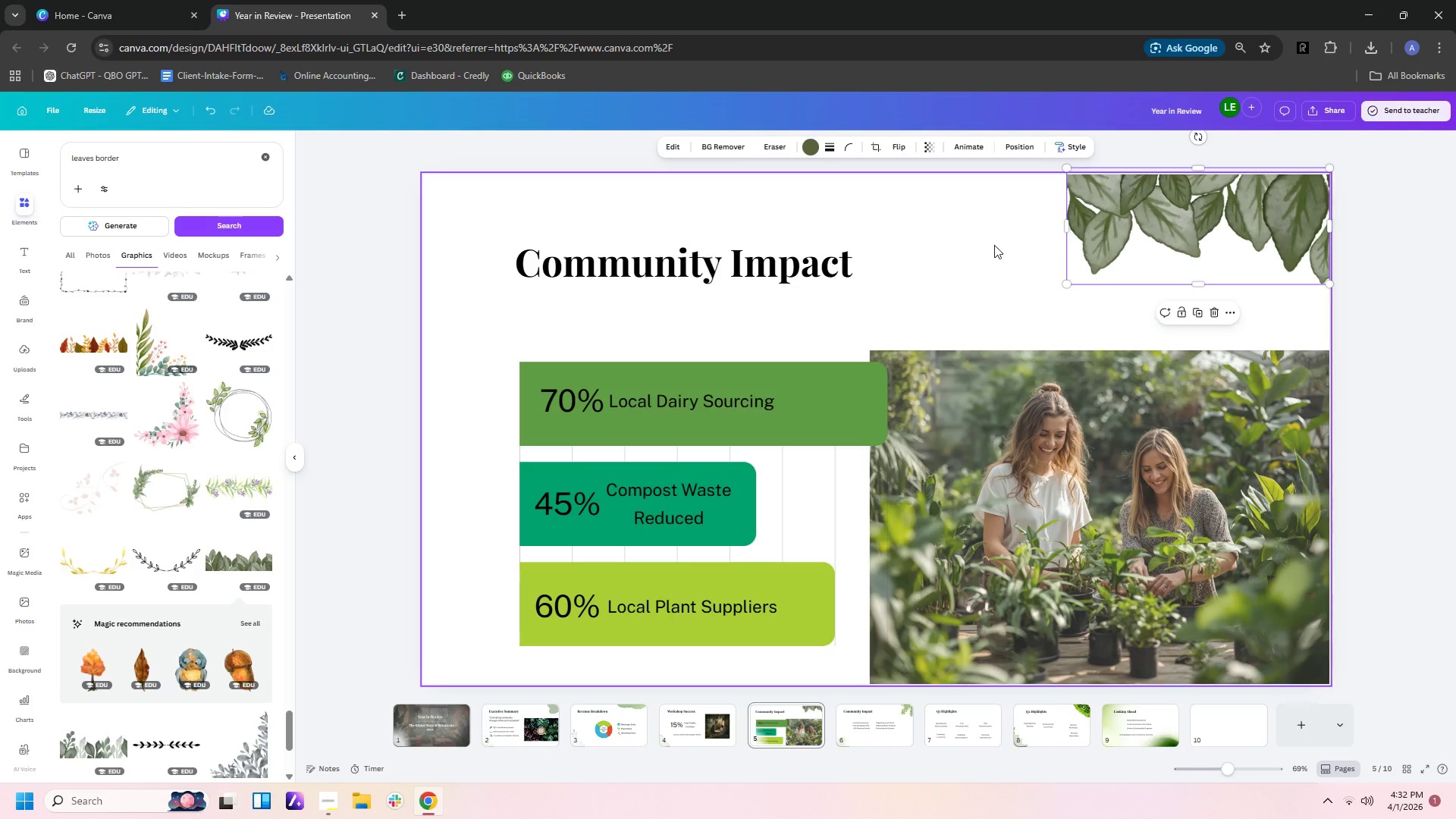 
left_click([978, 211])
 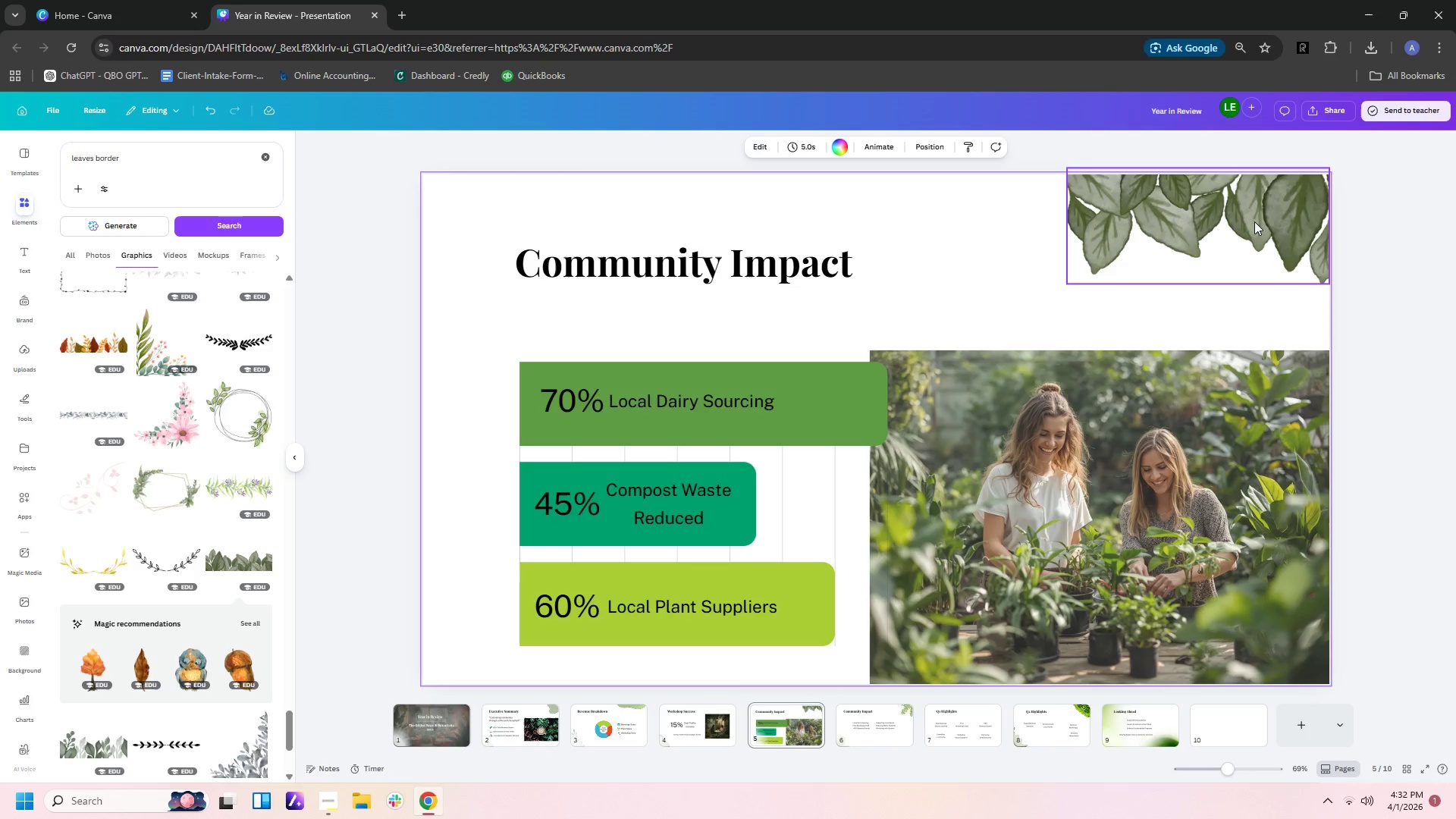 
left_click([1257, 216])
 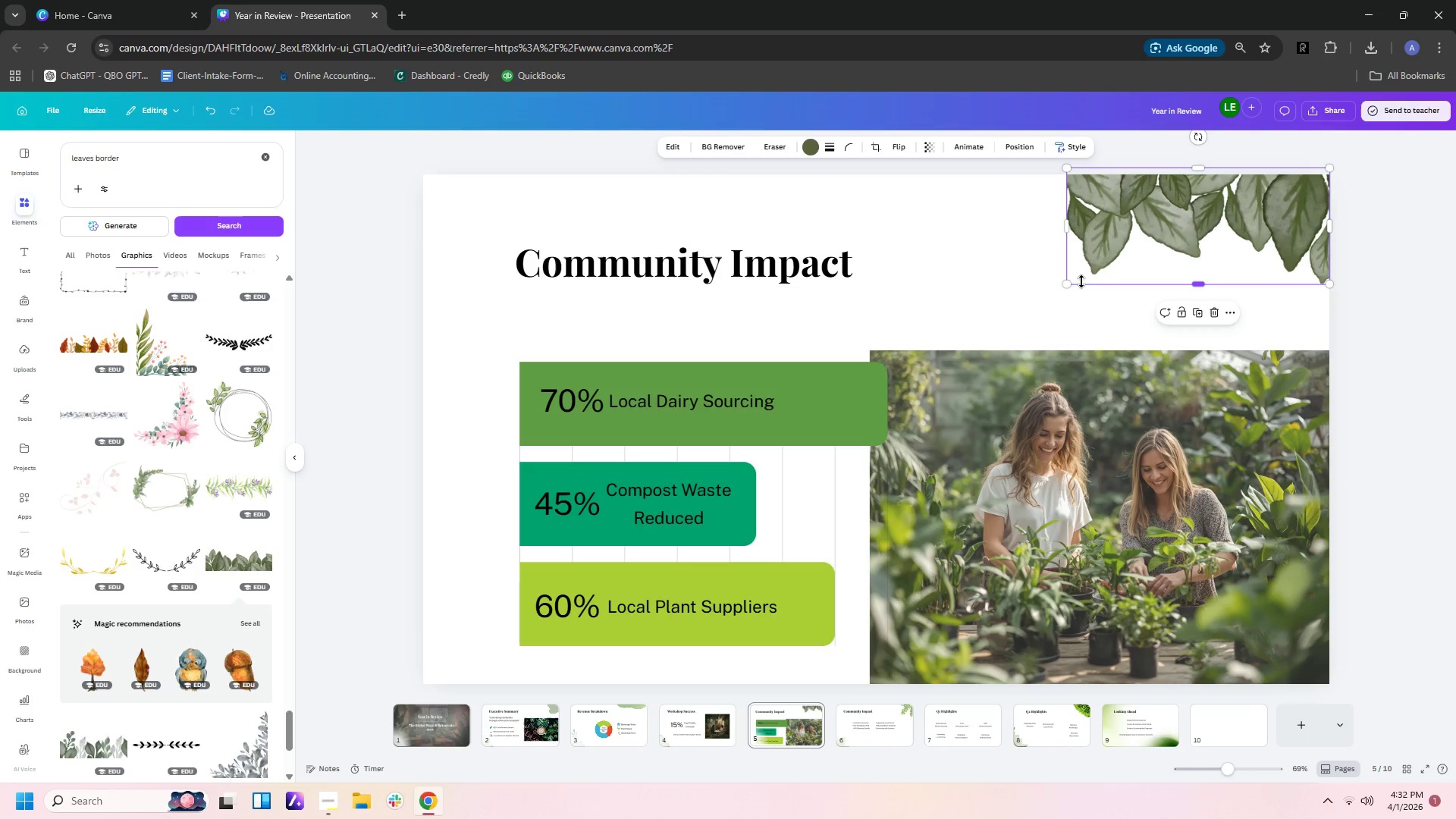 
left_click_drag(start_coordinate=[1065, 288], to_coordinate=[1138, 219])
 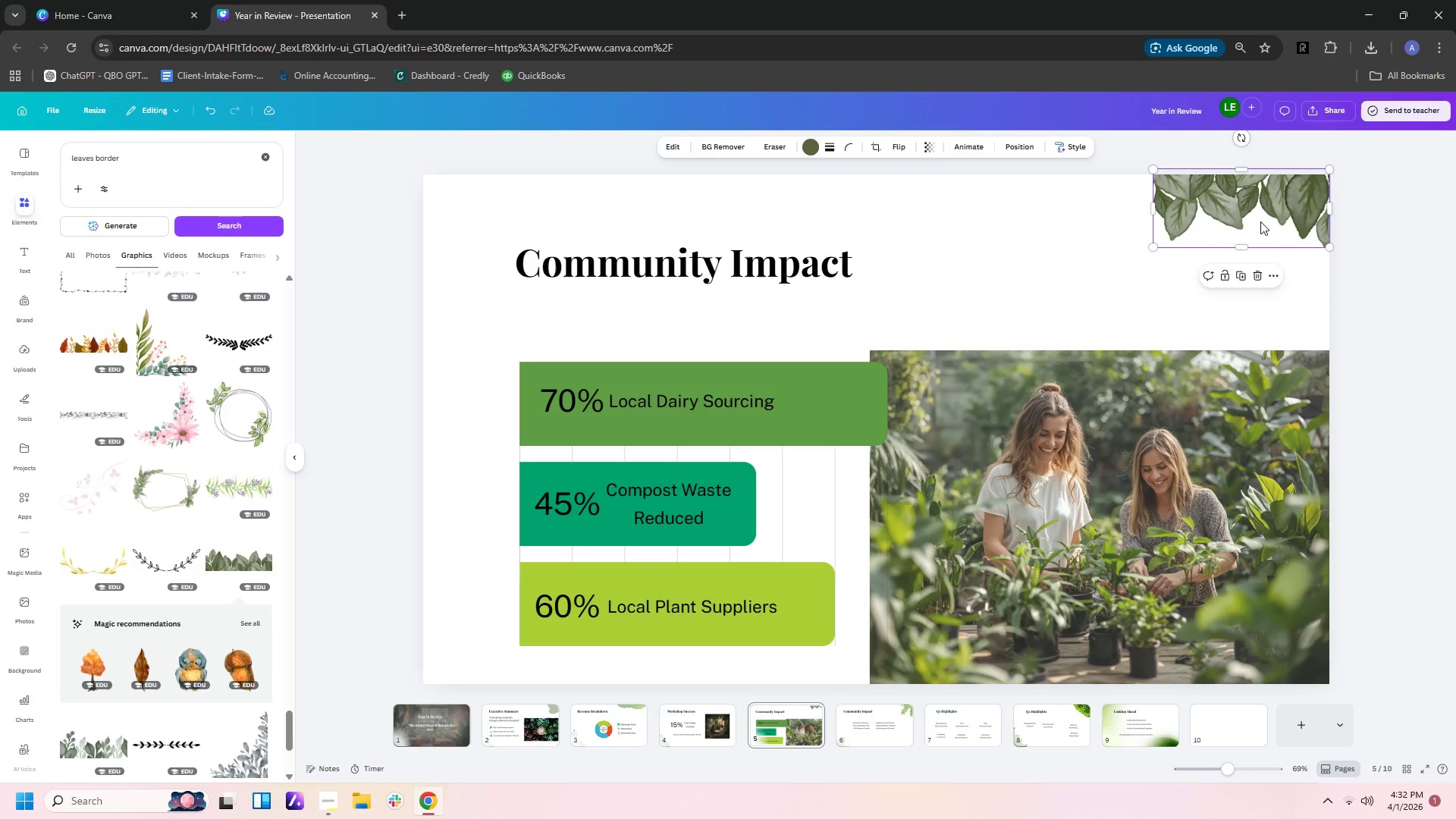 
left_click([937, 144])
 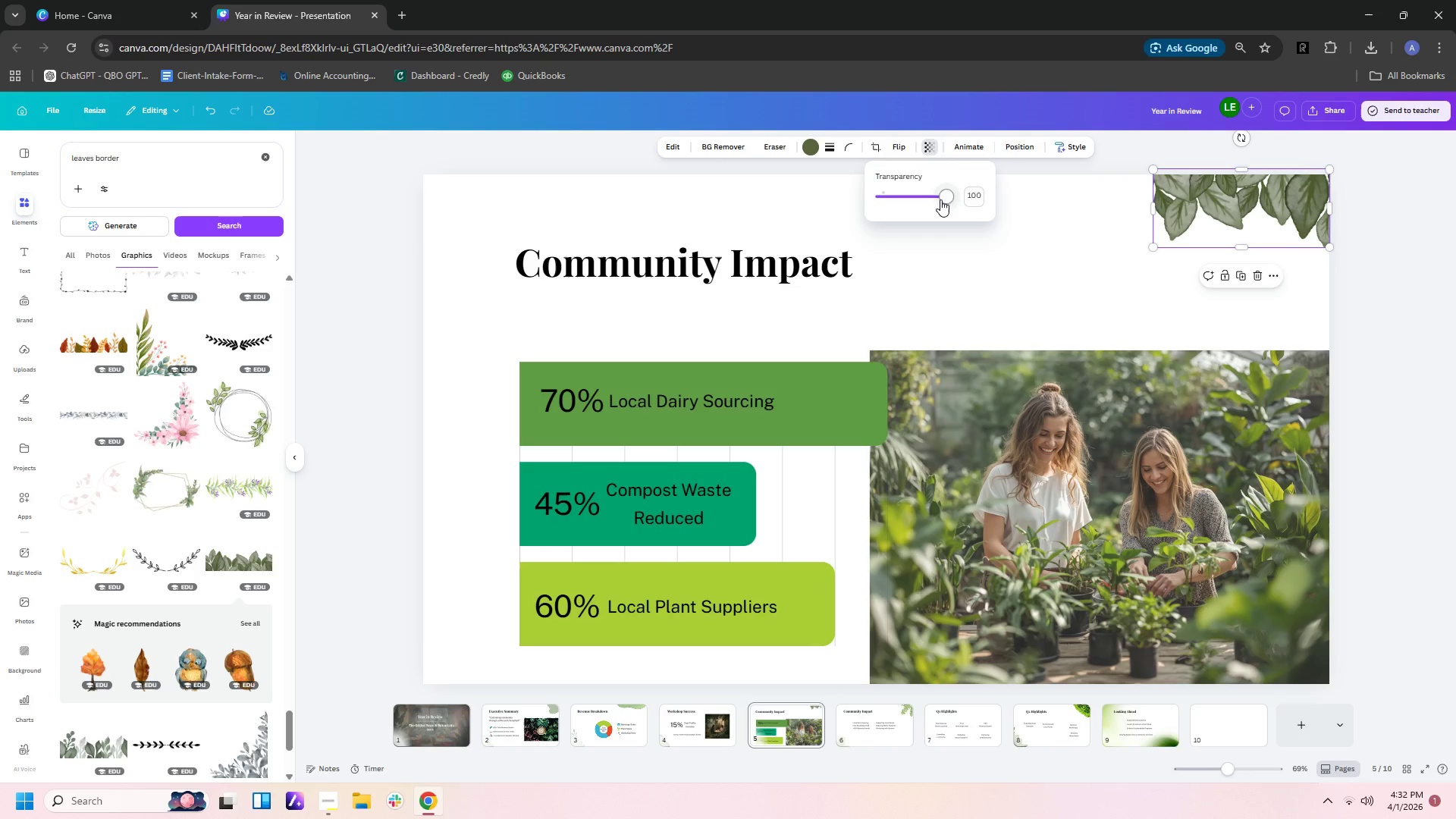 
left_click_drag(start_coordinate=[949, 199], to_coordinate=[918, 196])
 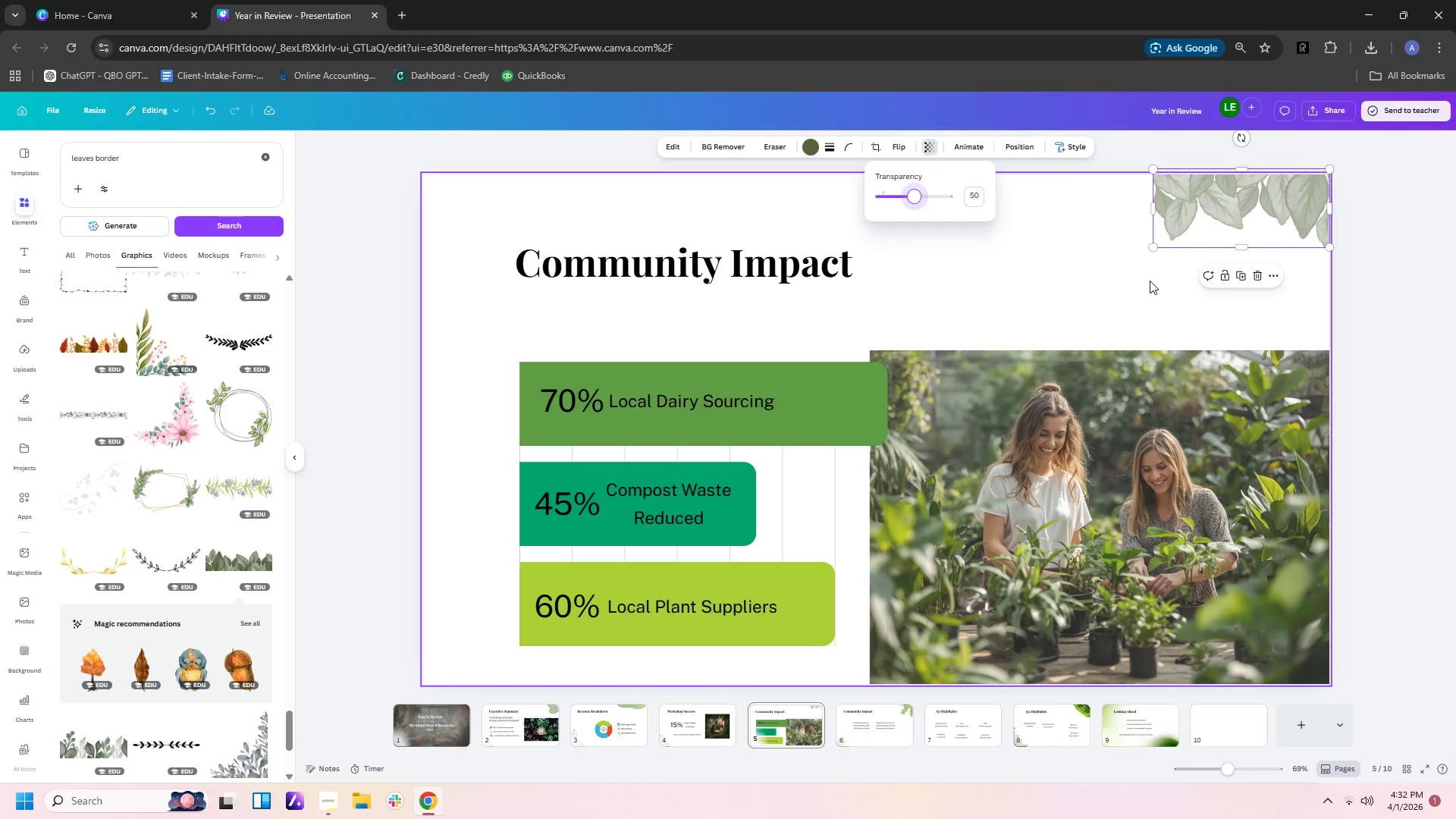 
double_click([1374, 303])
 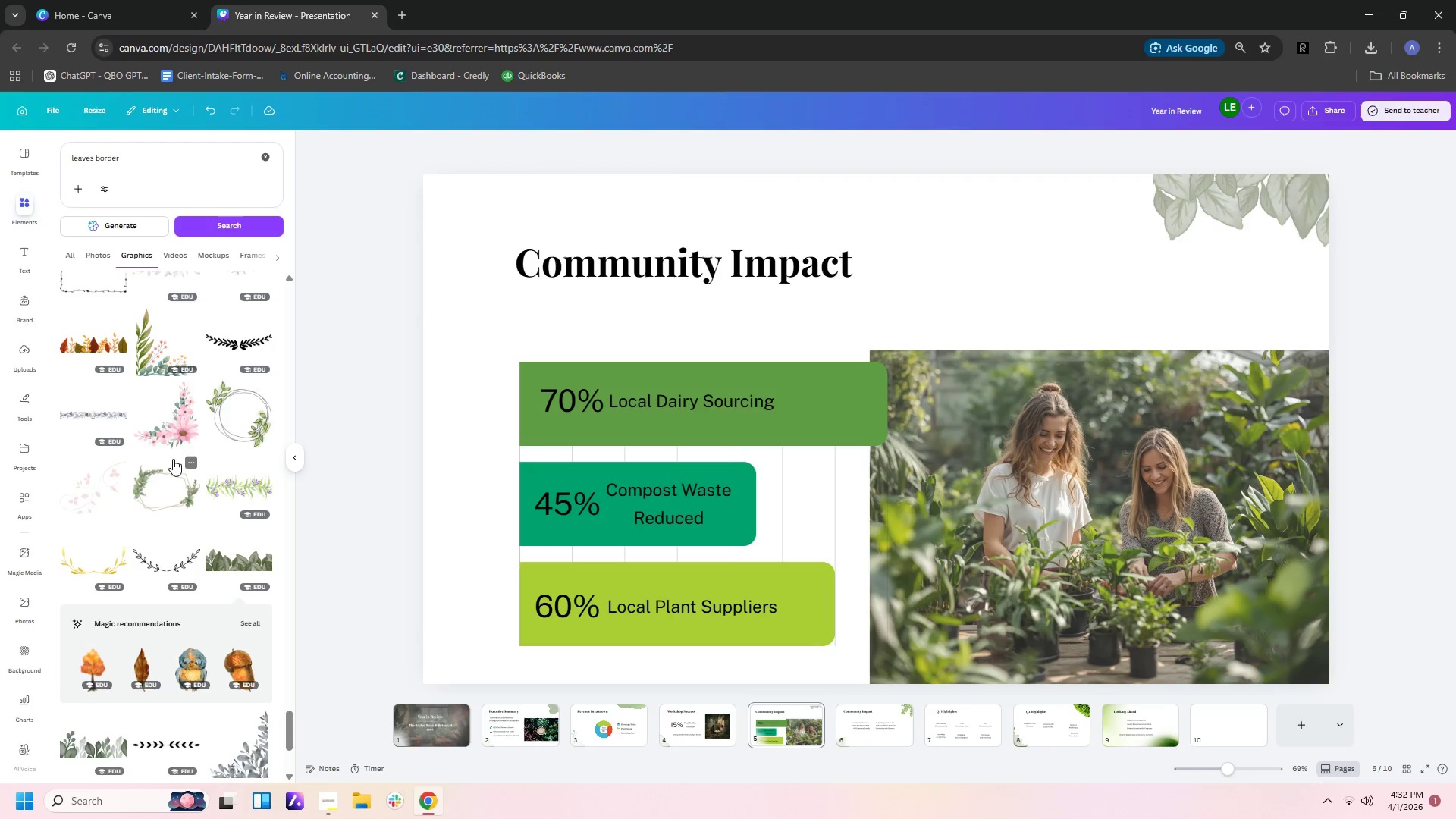 
wait(5.09)
 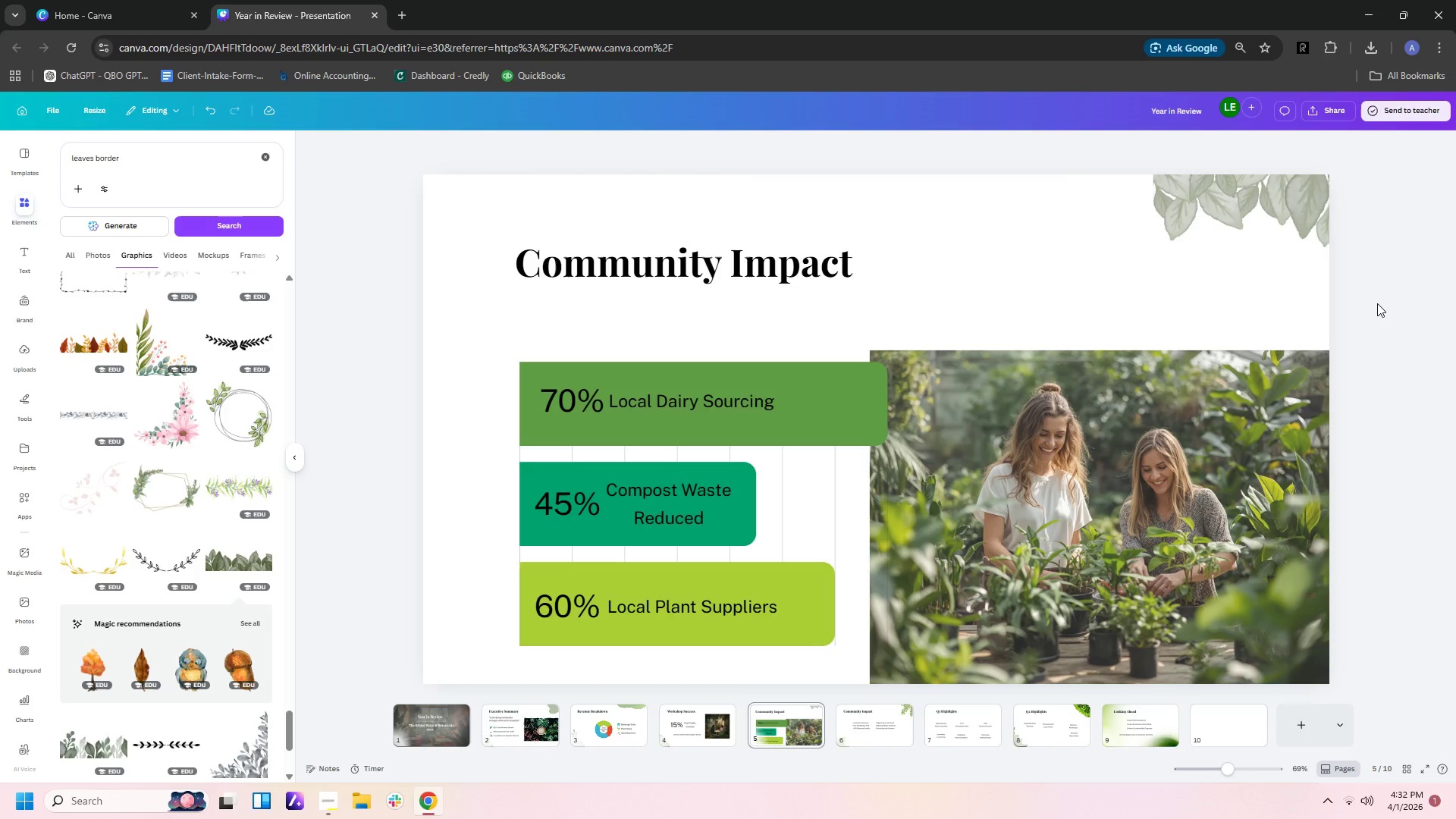 
scroll: coordinate [218, 626], scroll_direction: down, amount: 6.0
 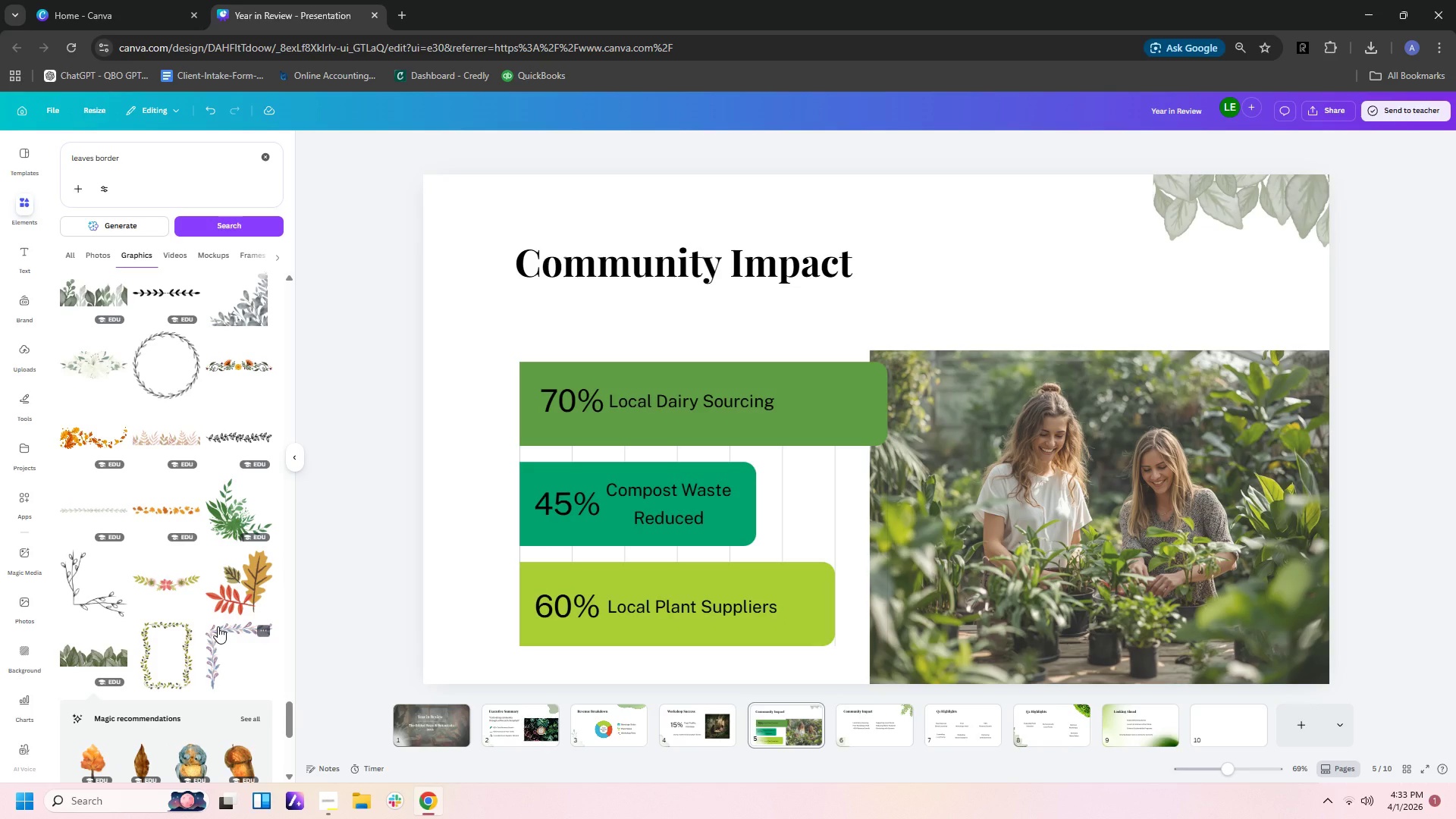 
wait(5.13)
 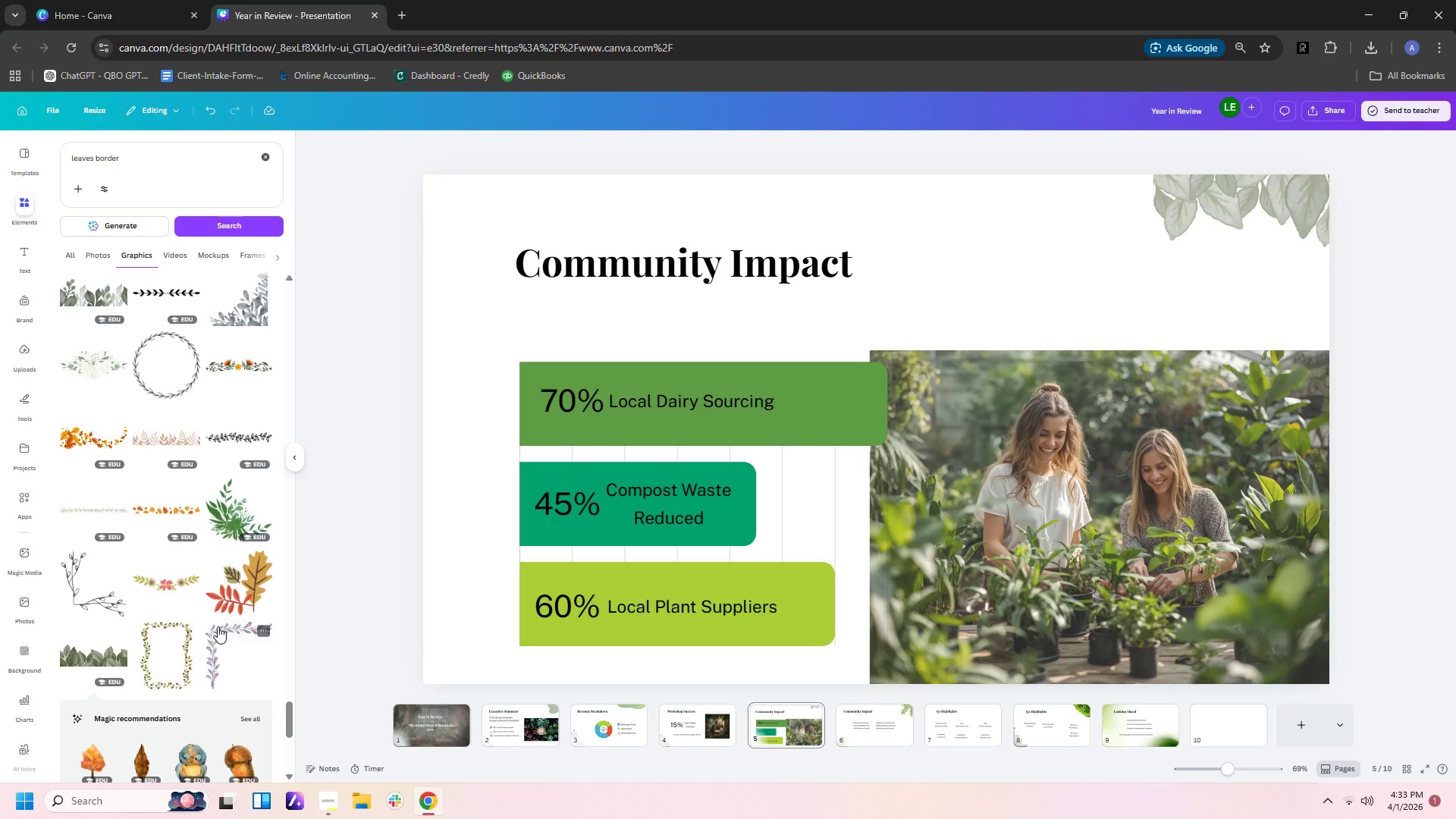 
scroll: coordinate [187, 607], scroll_direction: down, amount: 2.0
 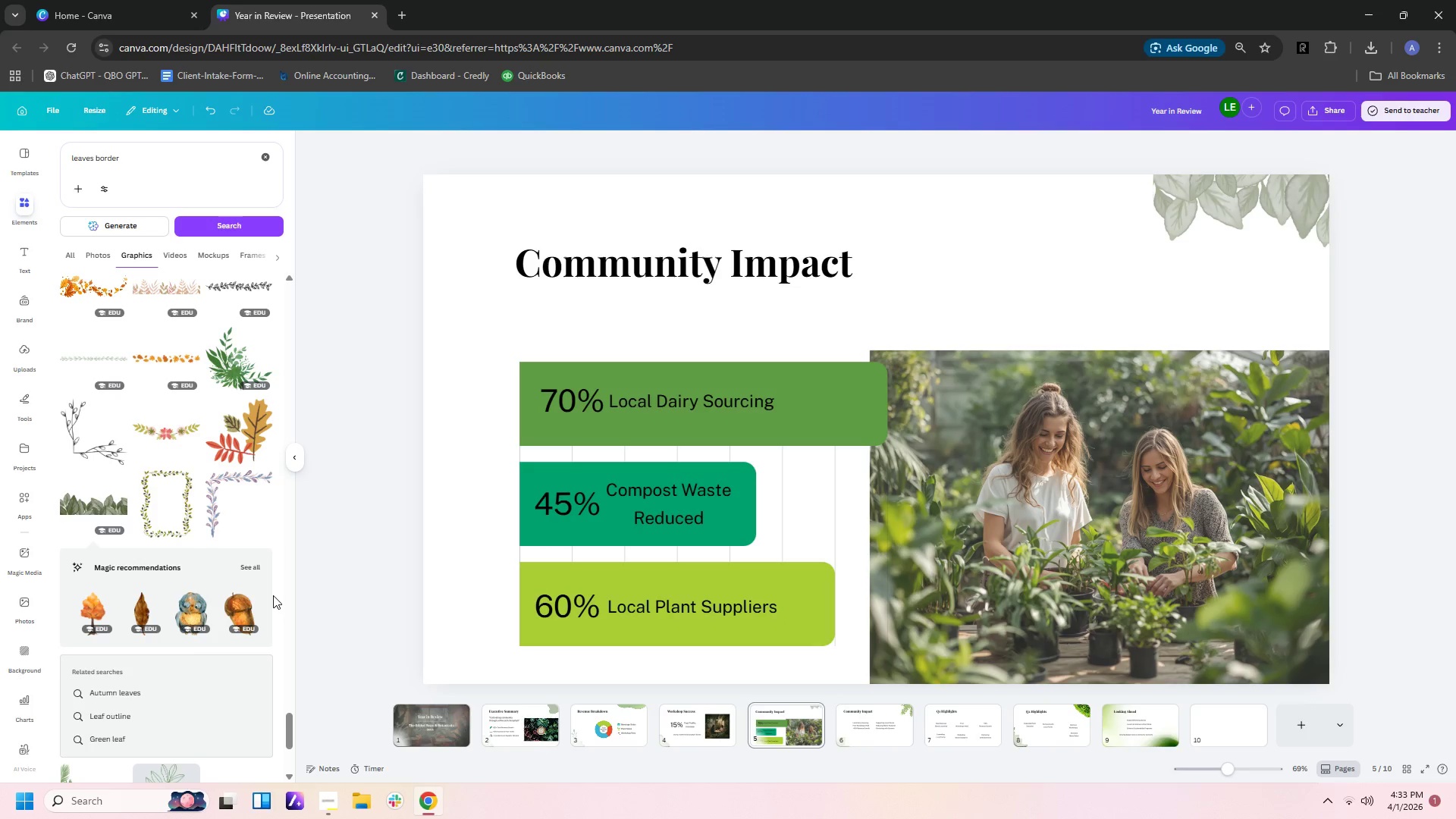 
wait(5.58)
 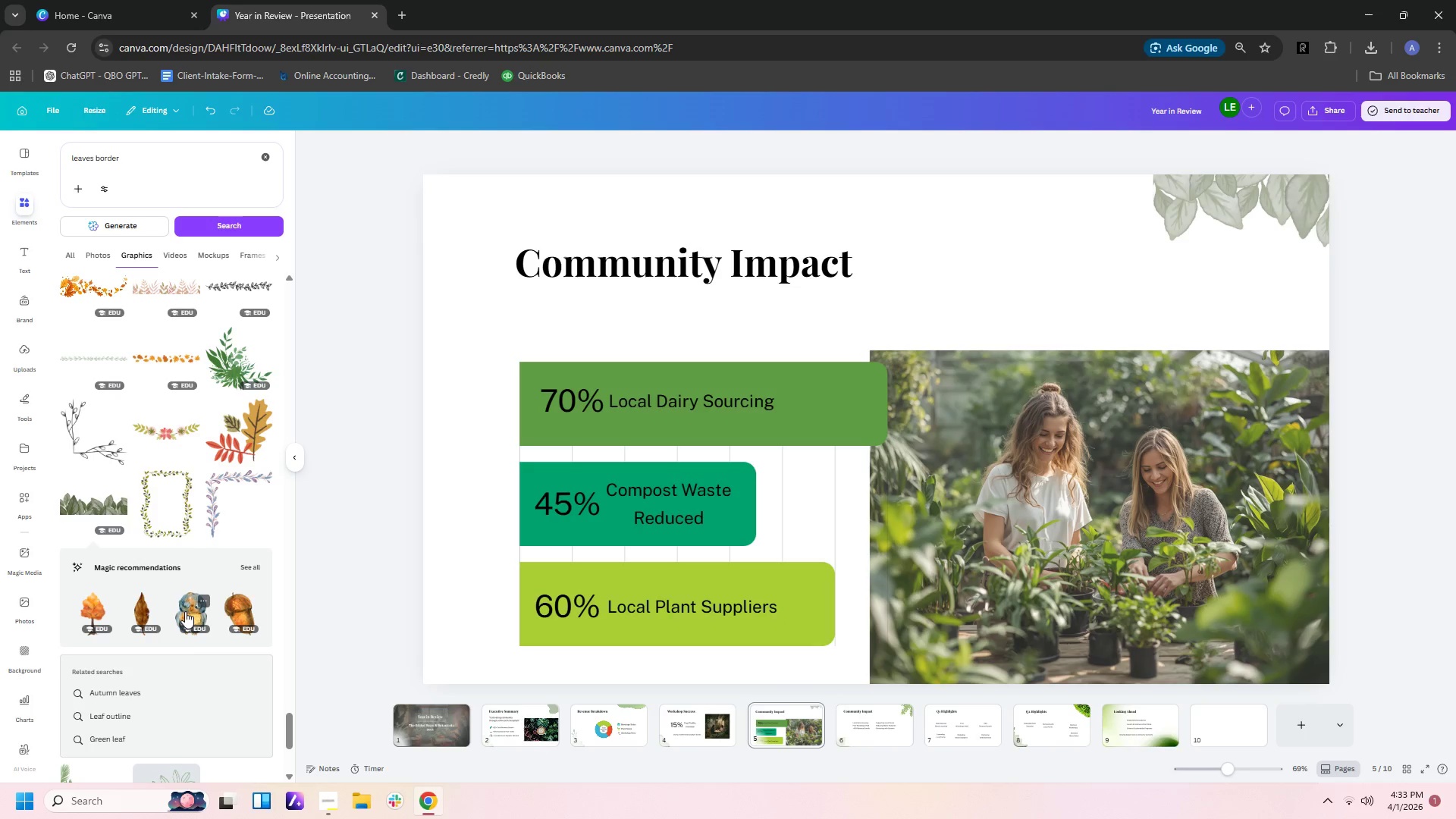 
left_click([1320, 209])
 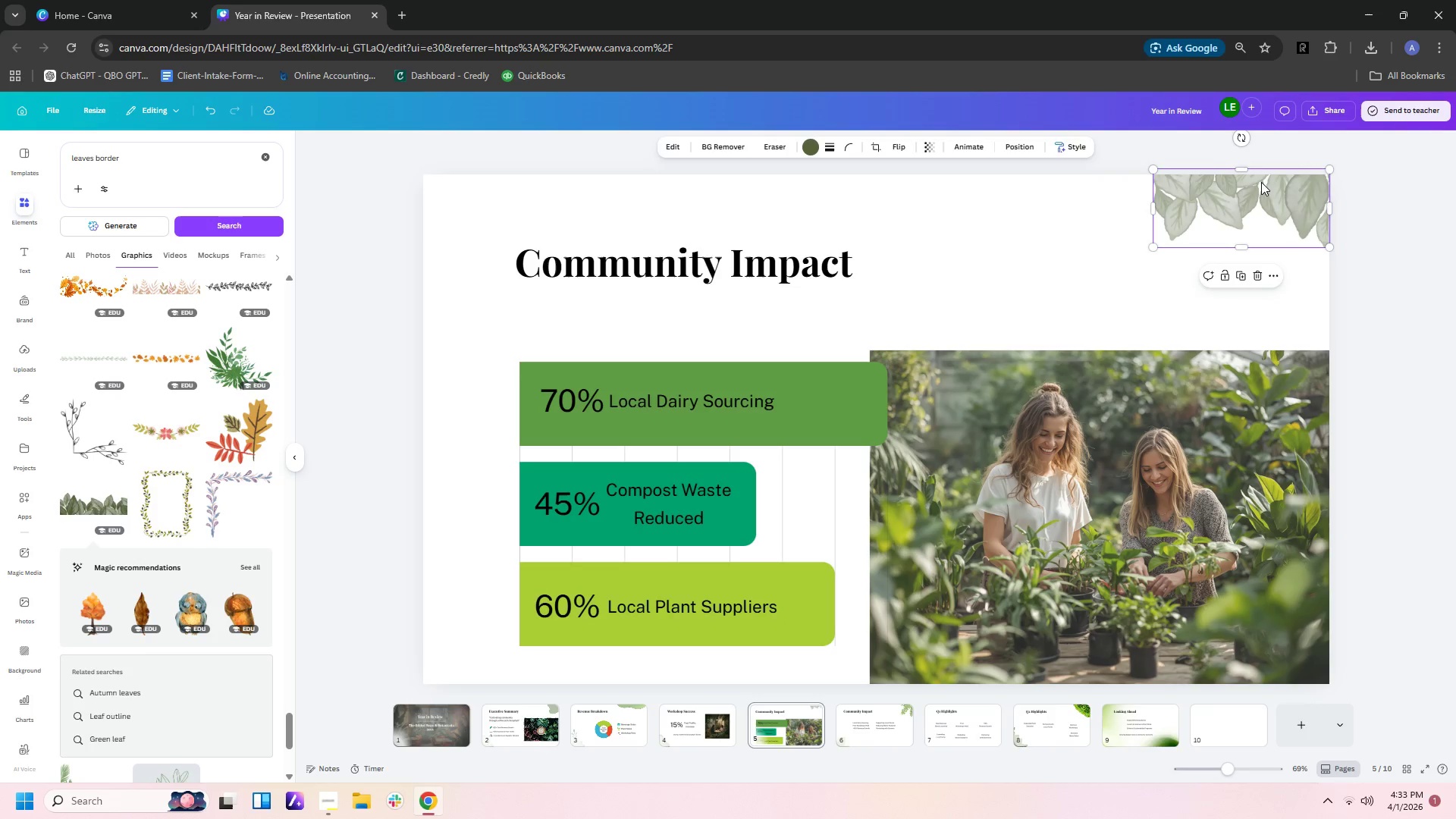 
left_click_drag(start_coordinate=[1244, 136], to_coordinate=[1255, 136])
 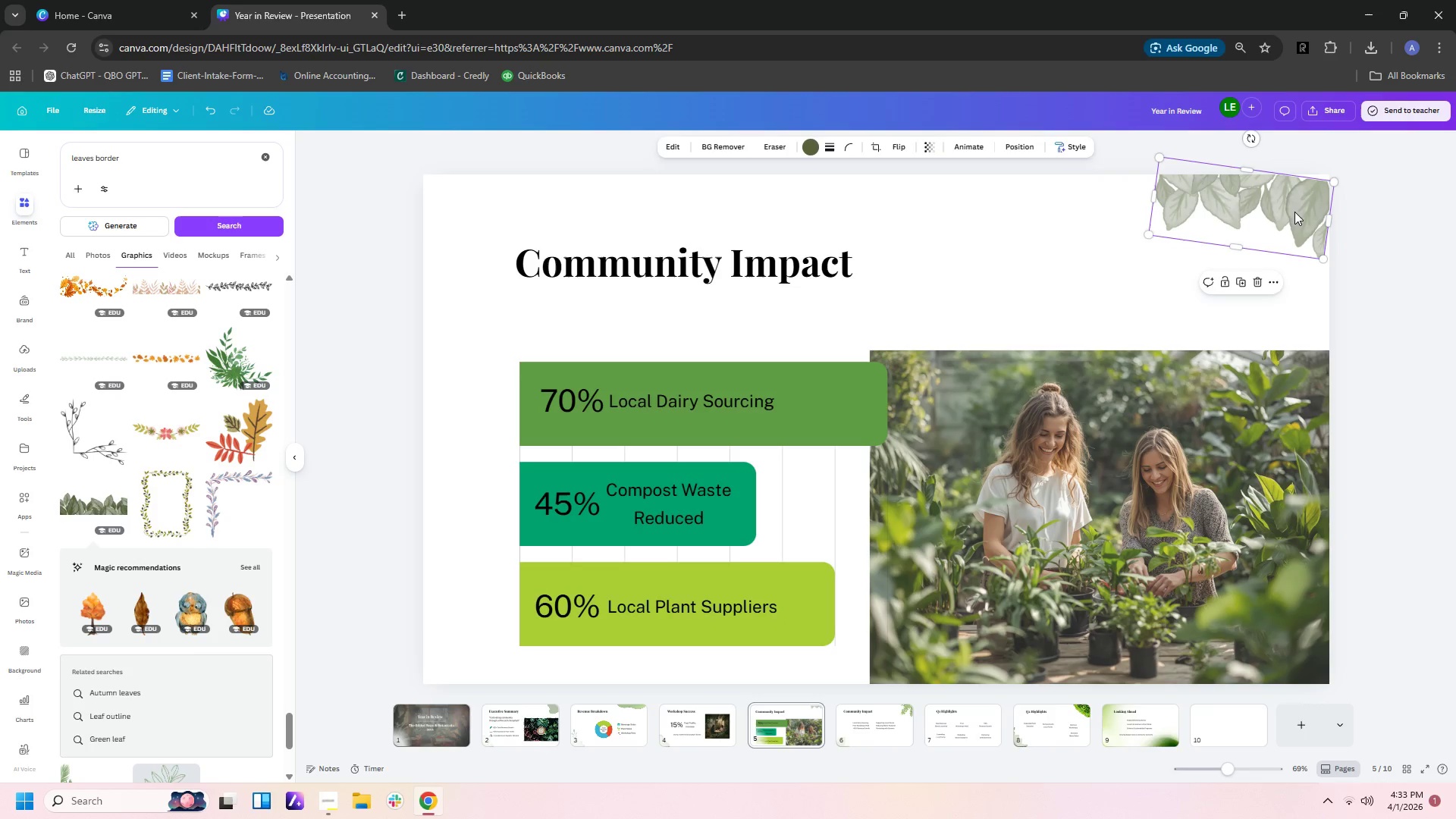 
left_click_drag(start_coordinate=[1294, 212], to_coordinate=[1302, 207])
 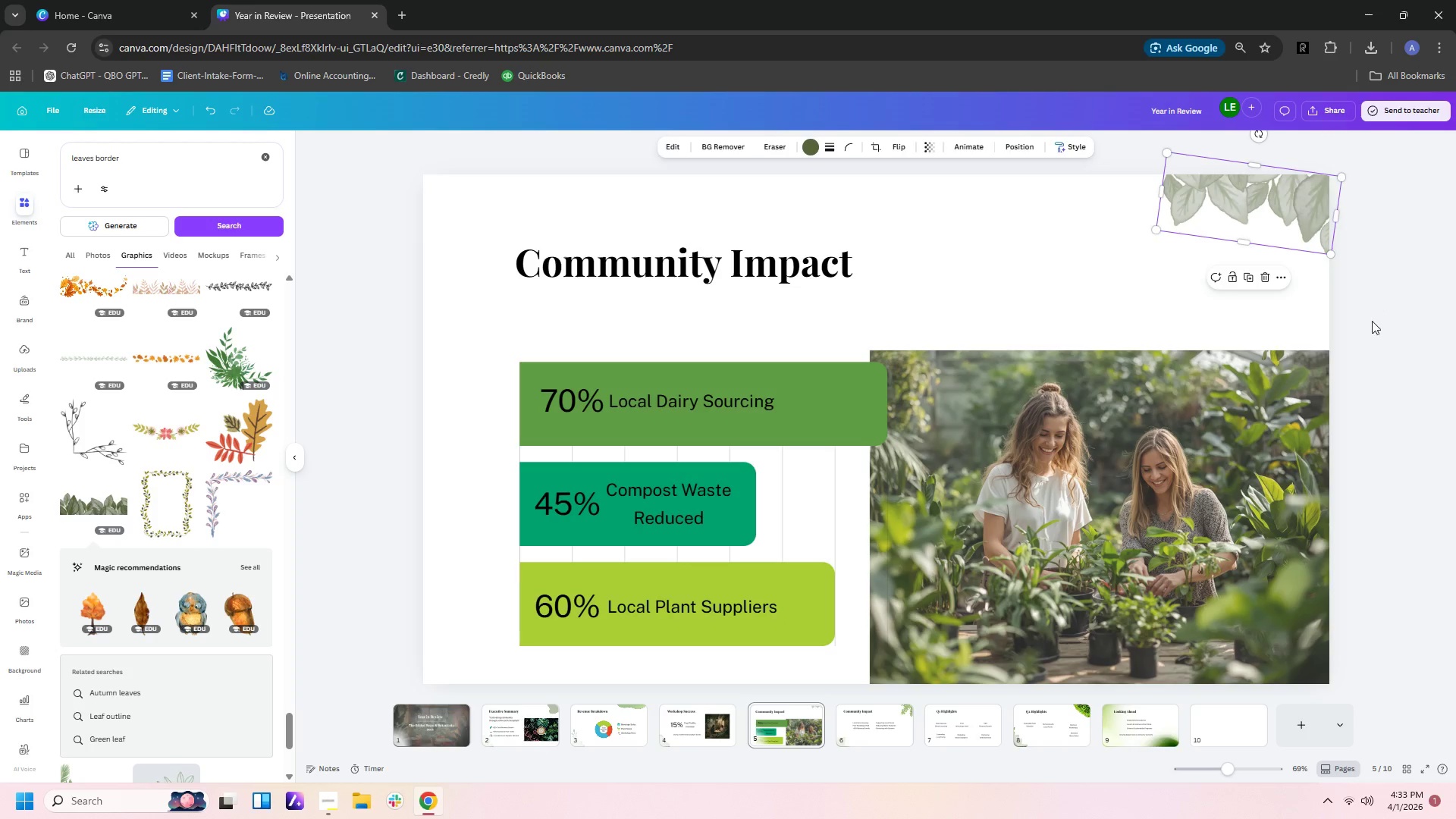 
left_click([1372, 321])
 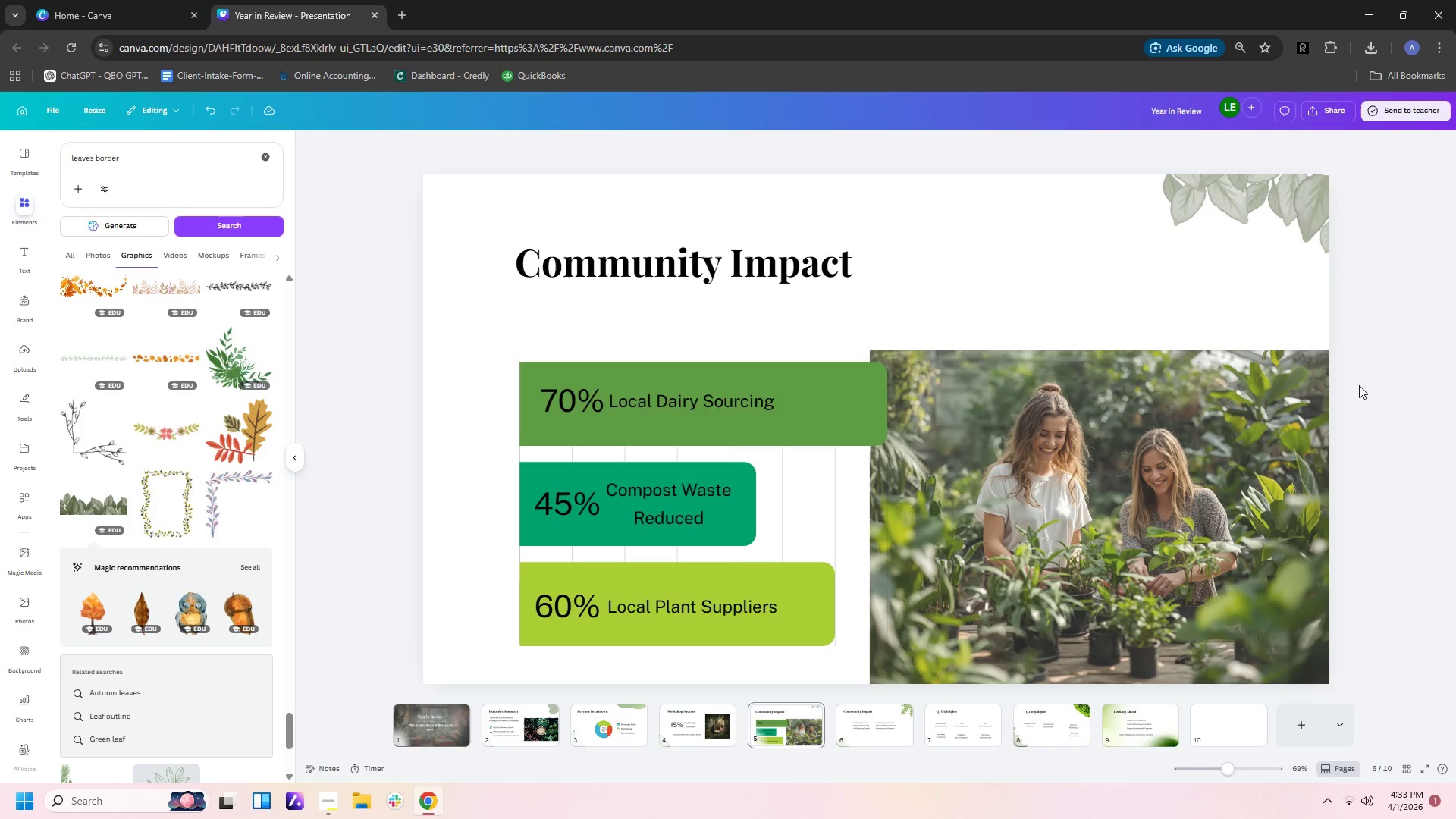 
wait(32.56)
 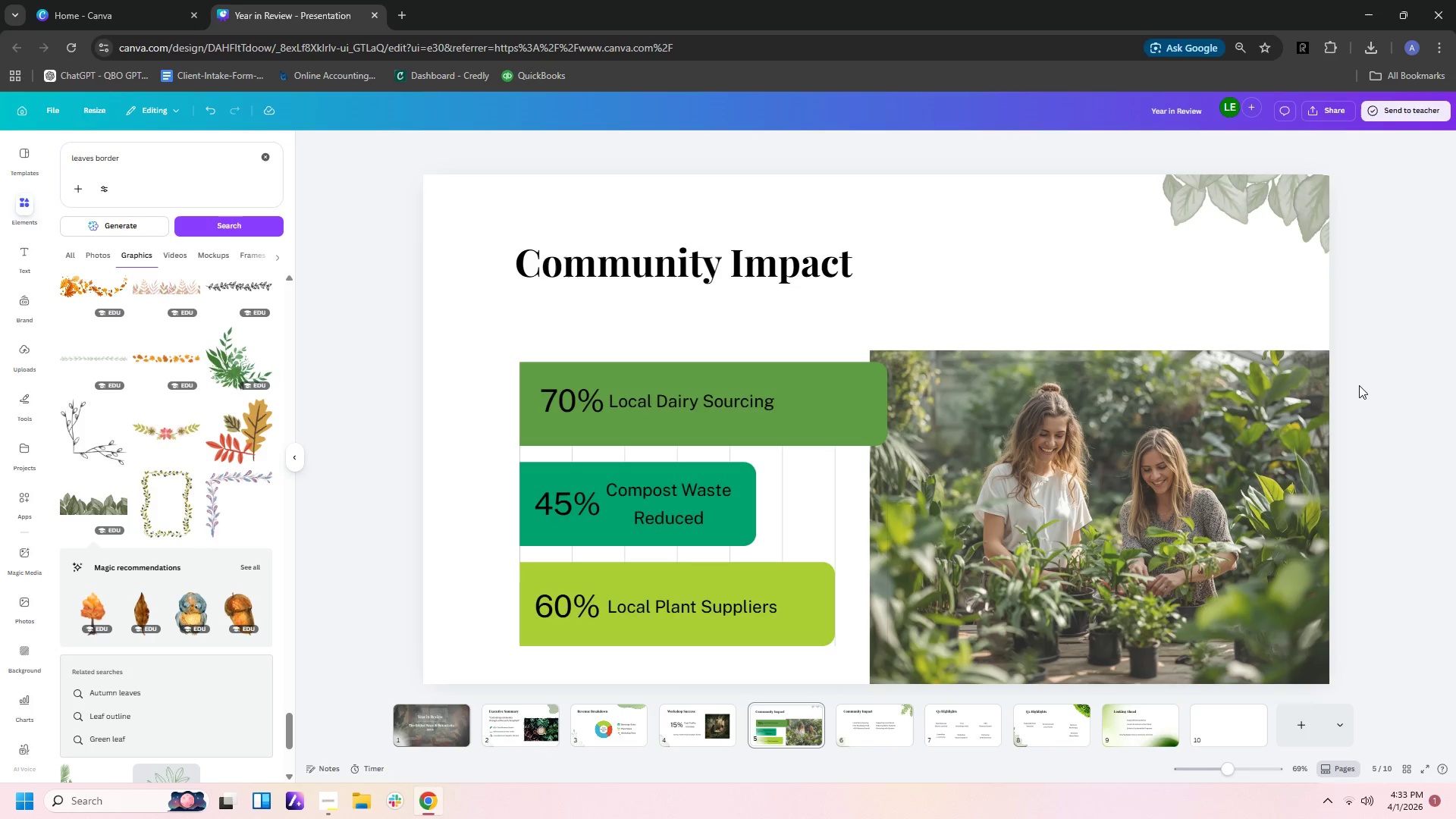 
left_click([1428, 300])
 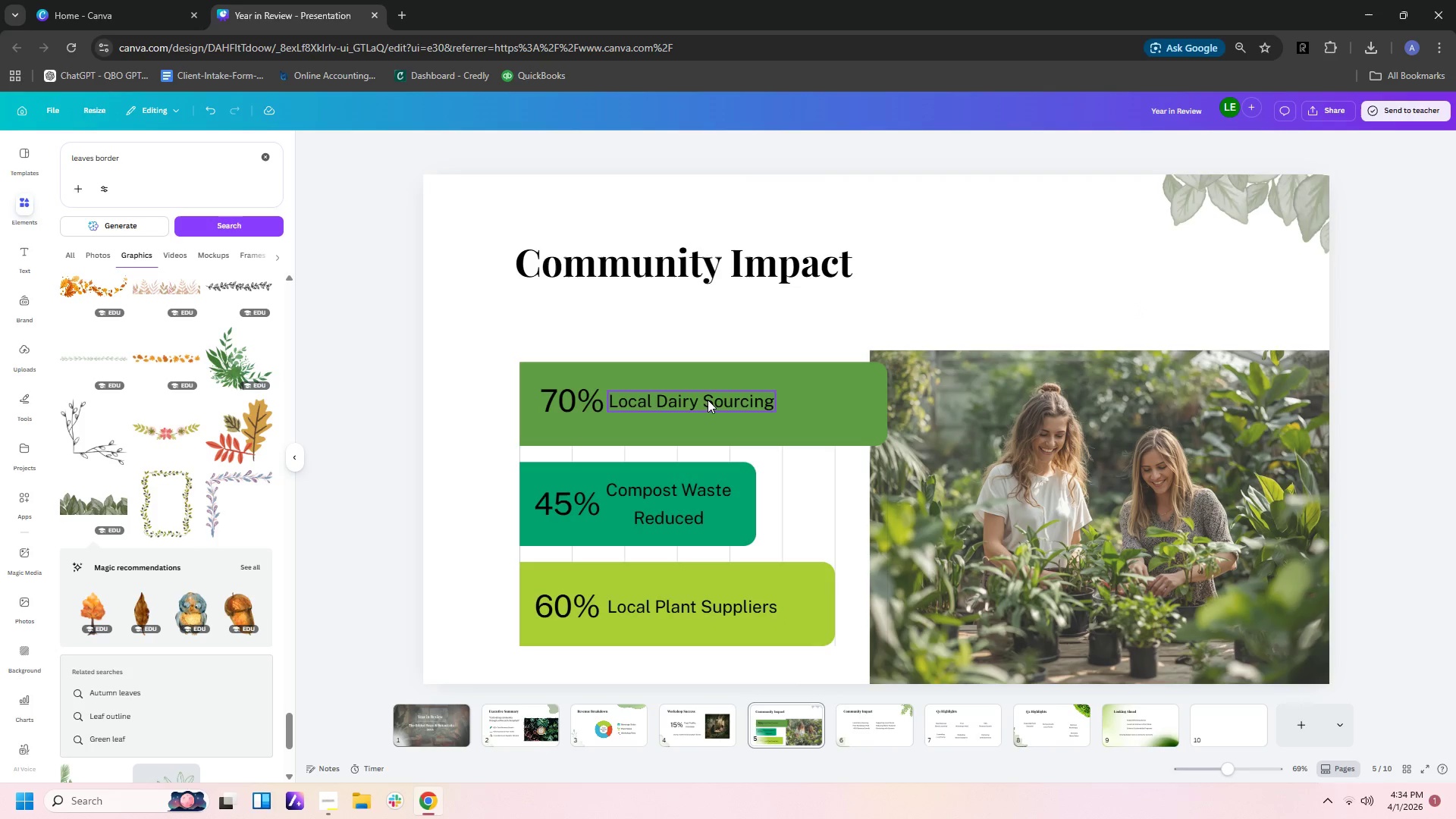 
wait(15.64)
 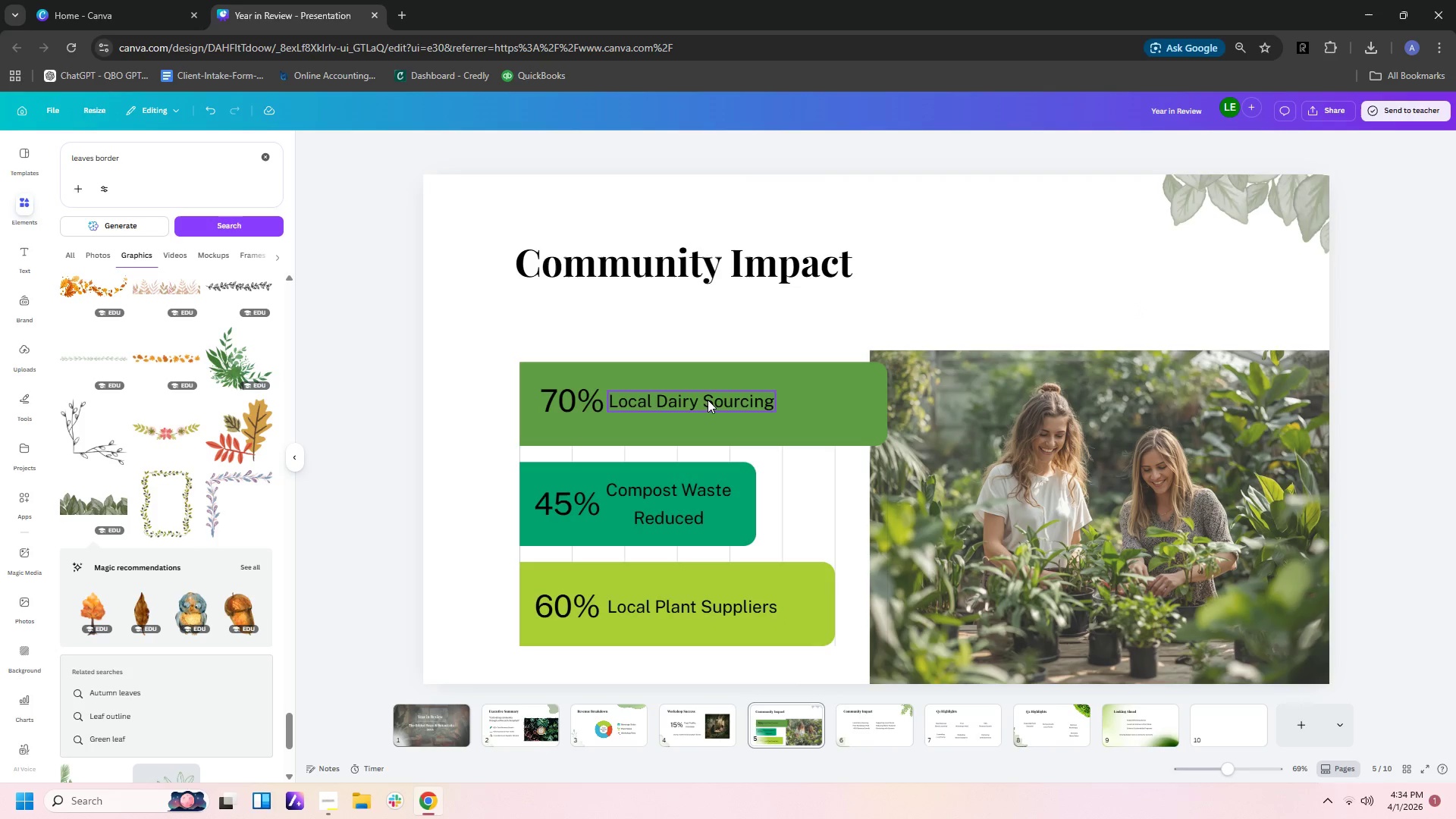 
left_click([695, 738])
 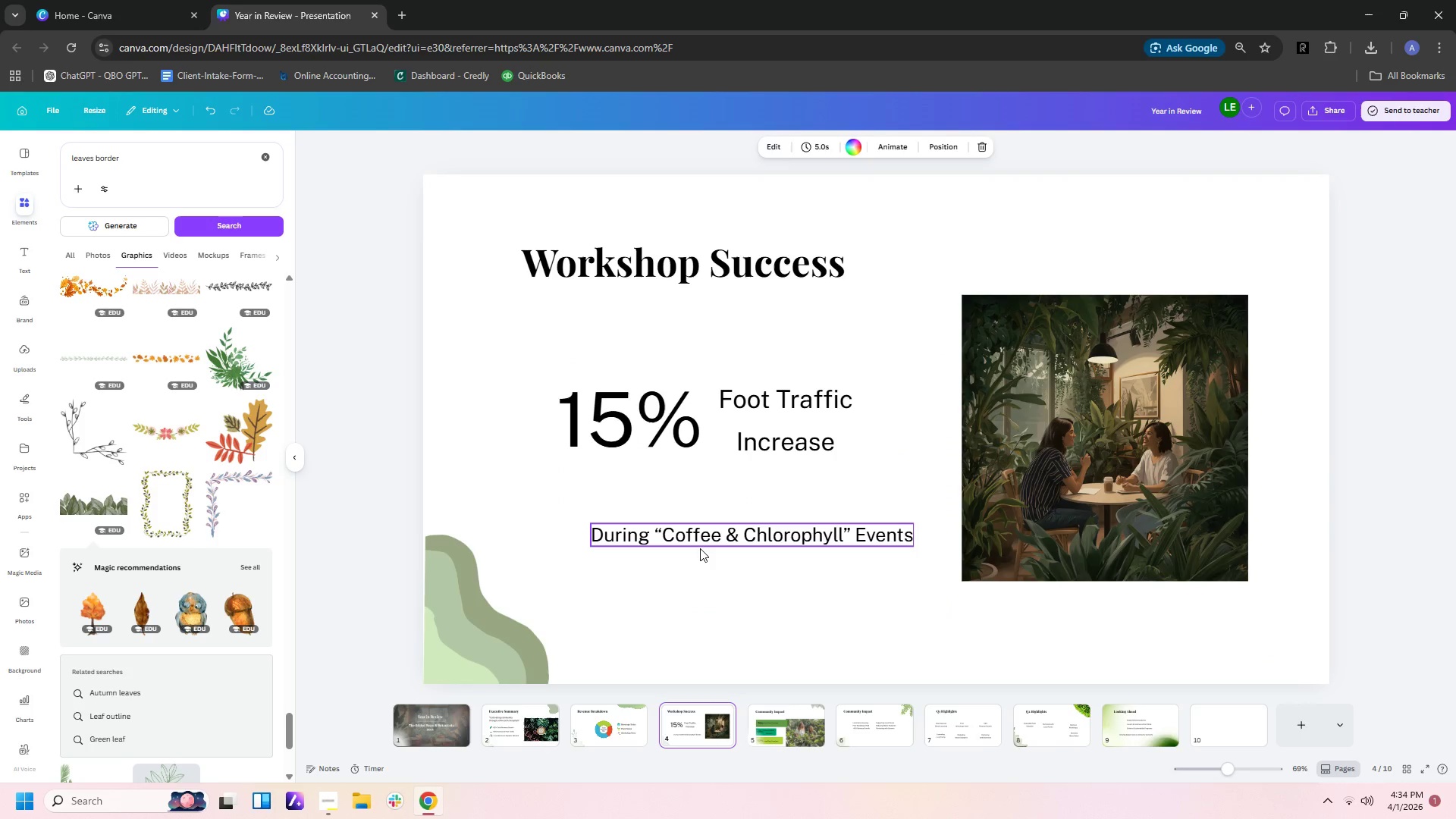 
left_click([704, 539])
 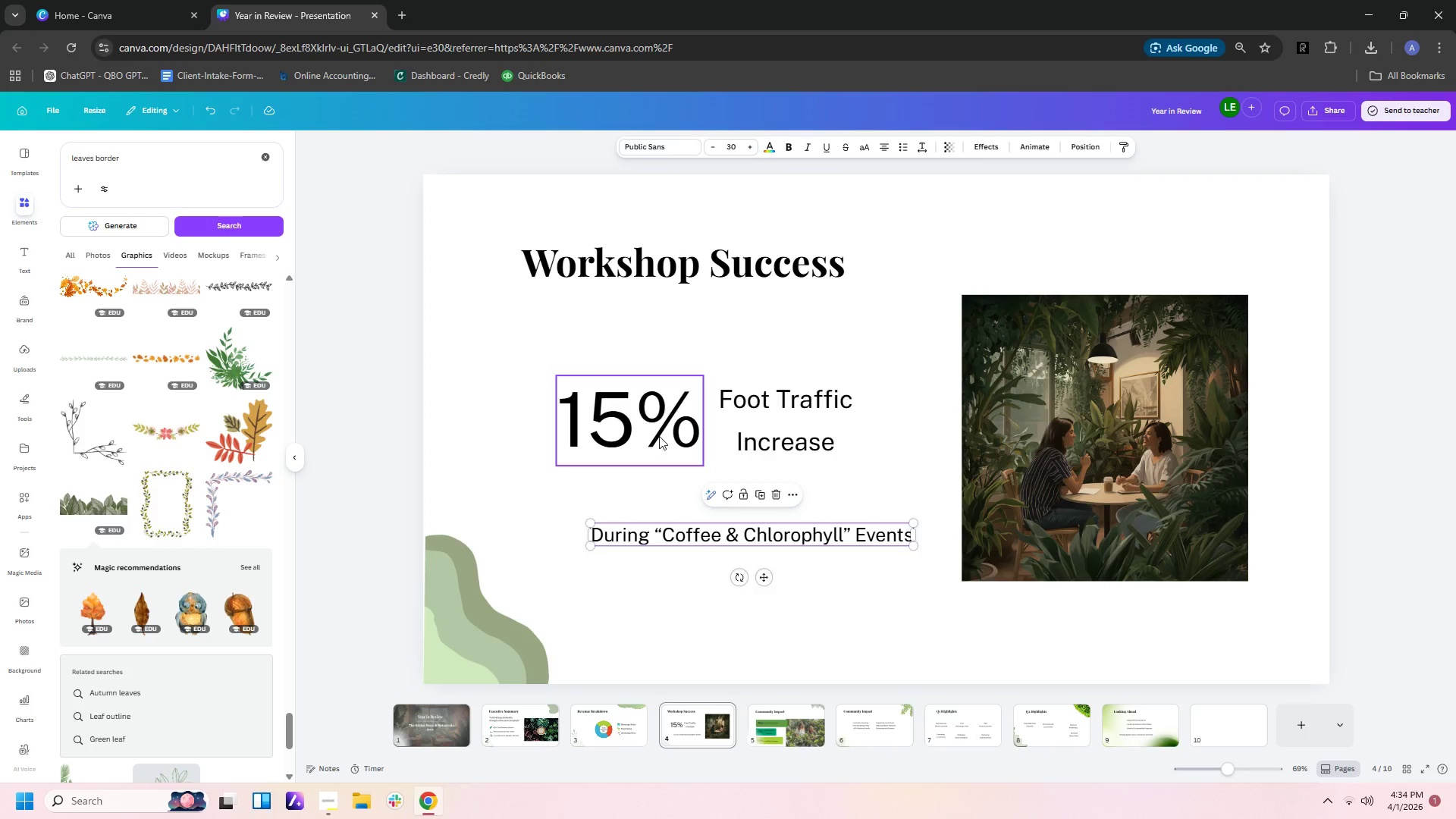 
left_click([788, 422])
 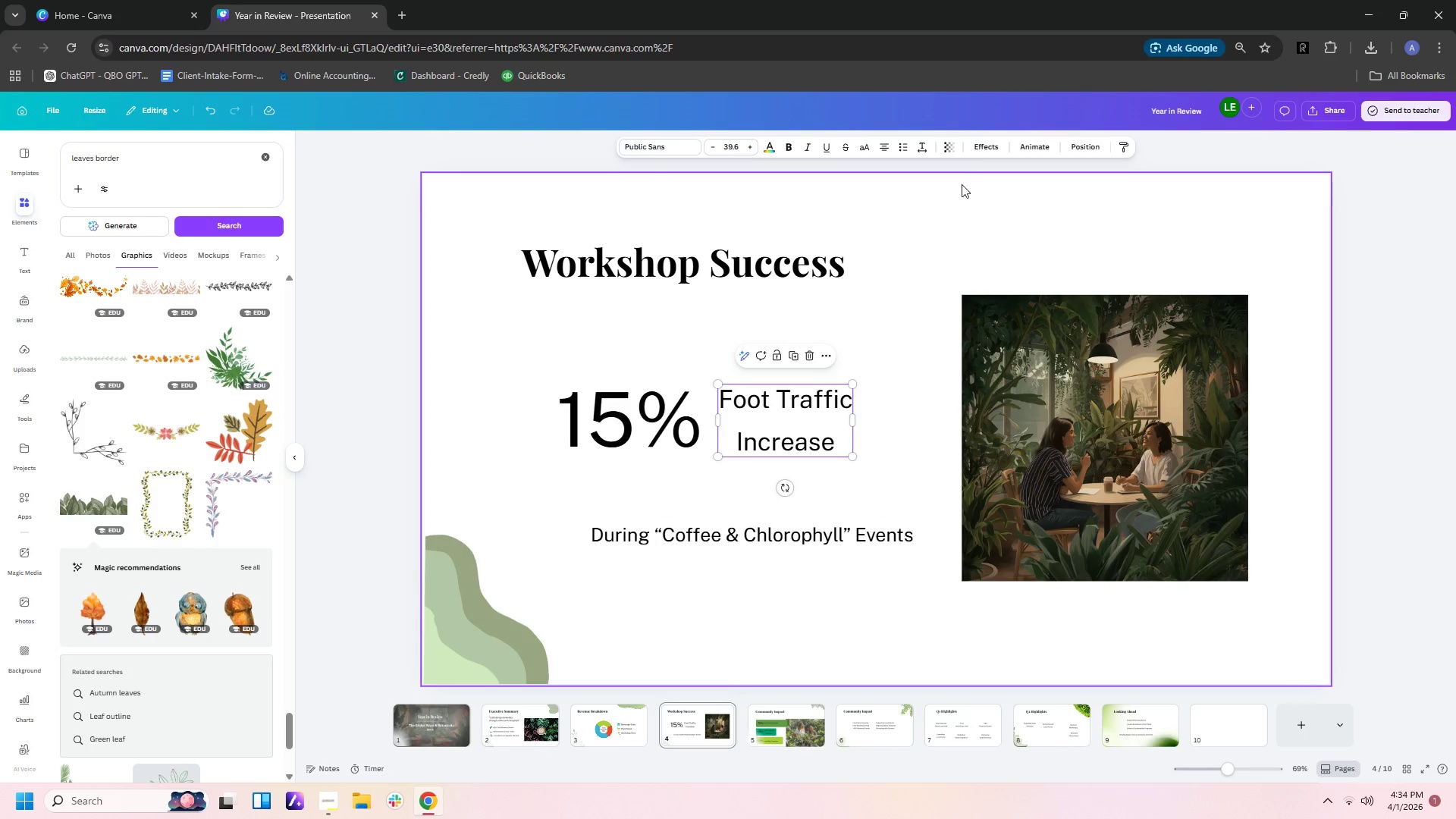 
left_click([921, 148])
 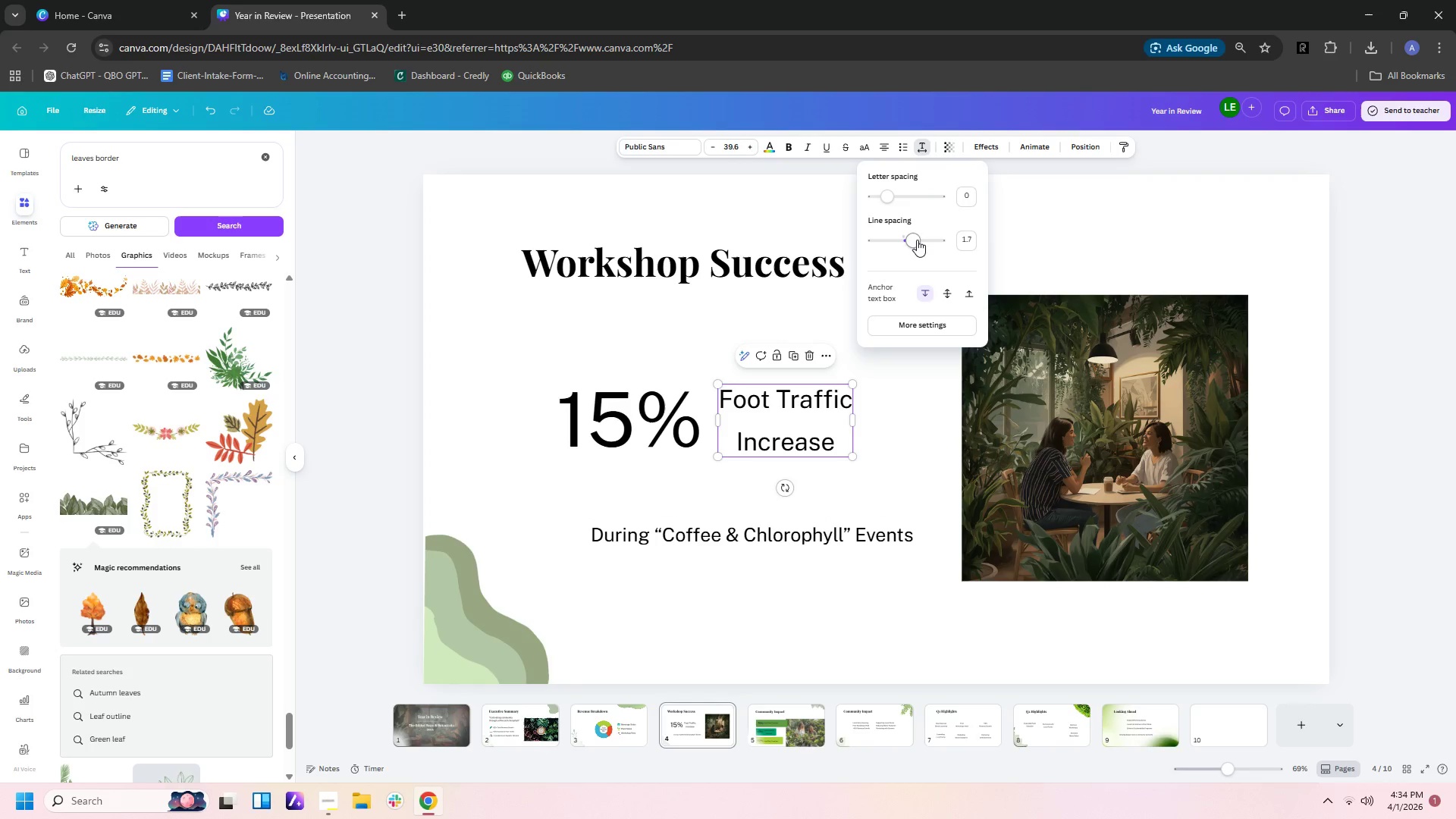 
left_click_drag(start_coordinate=[914, 237], to_coordinate=[906, 237])
 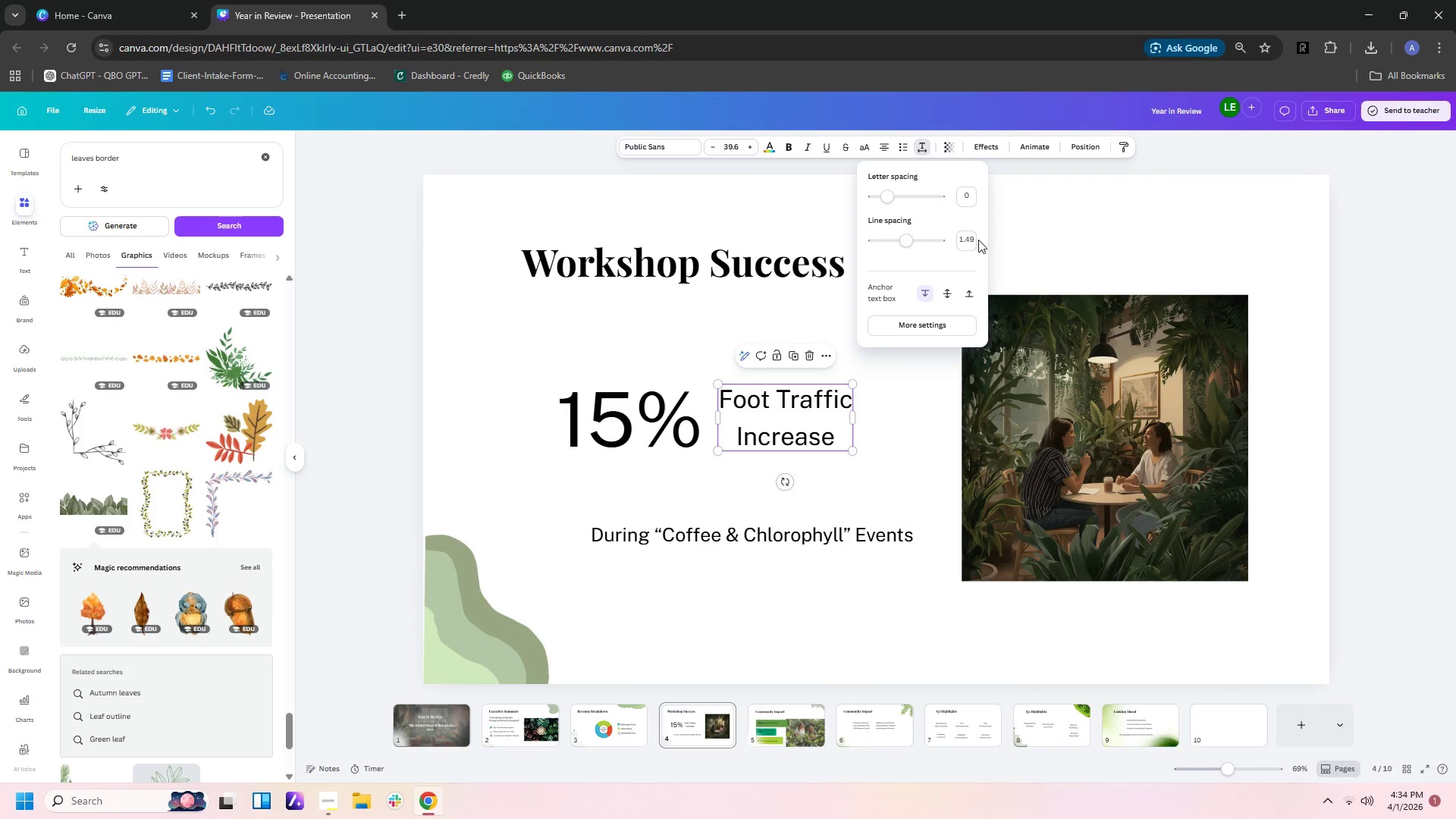 
left_click([971, 240])
 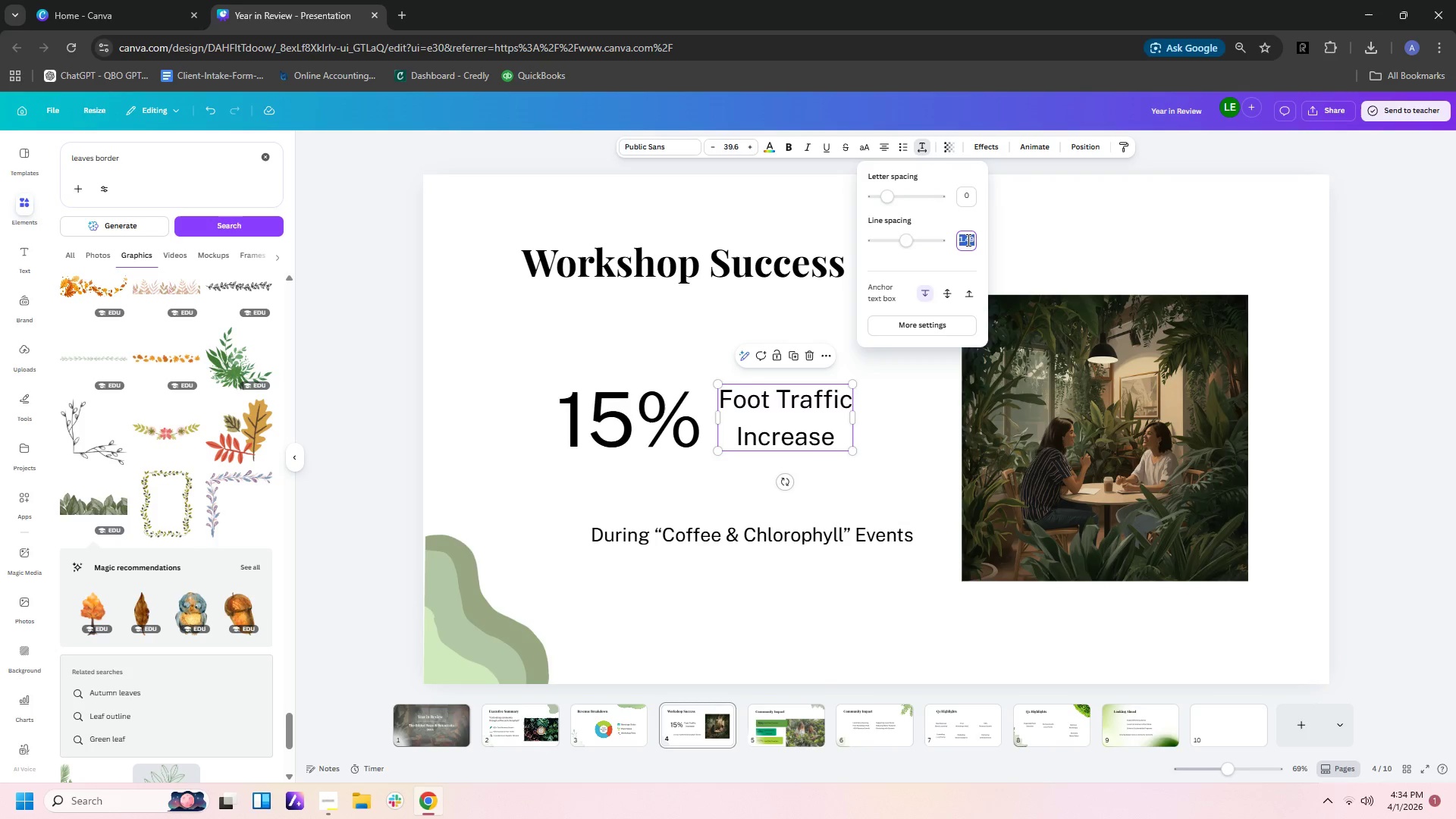 
key(1)
 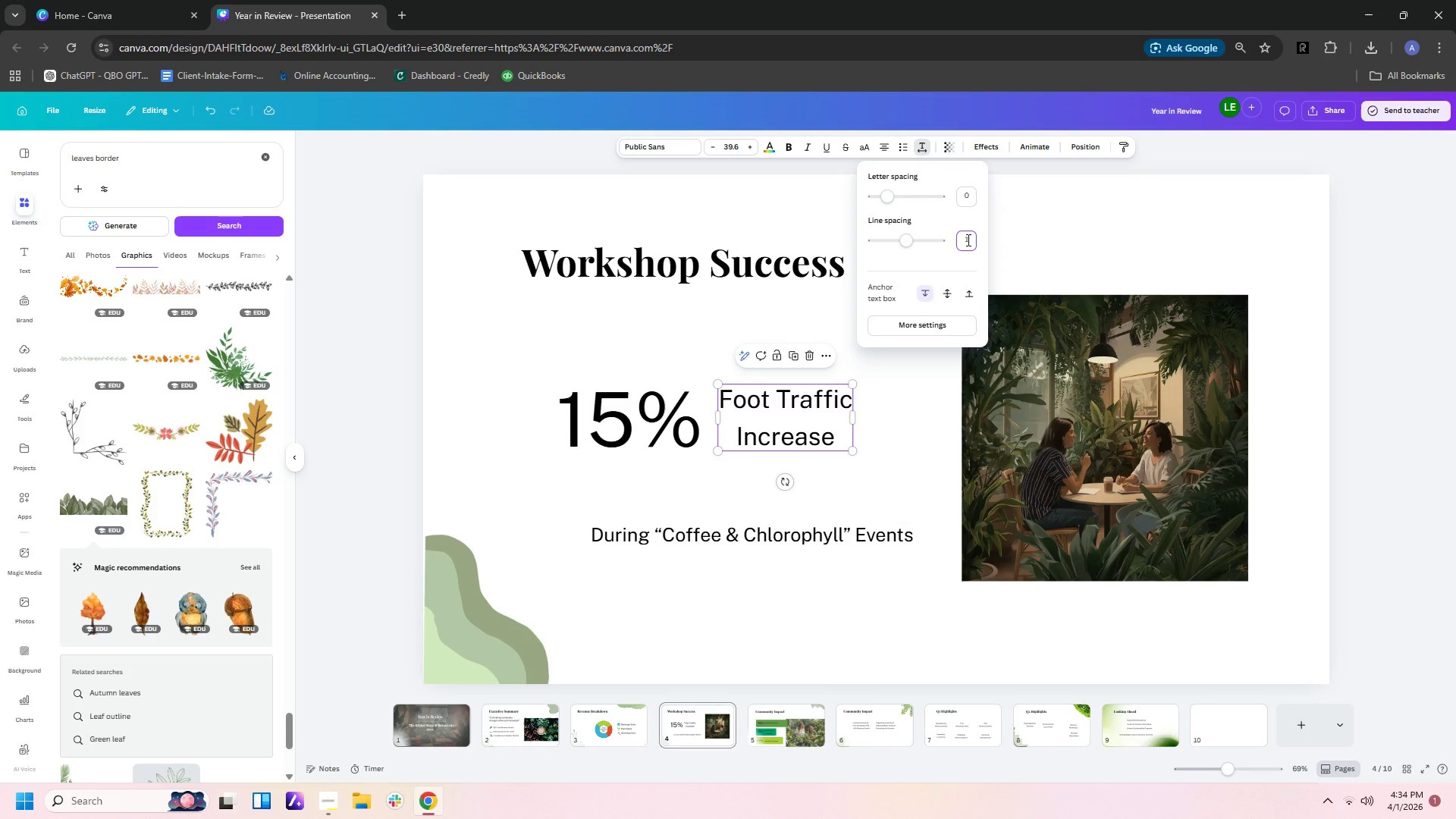 
key(Period)
 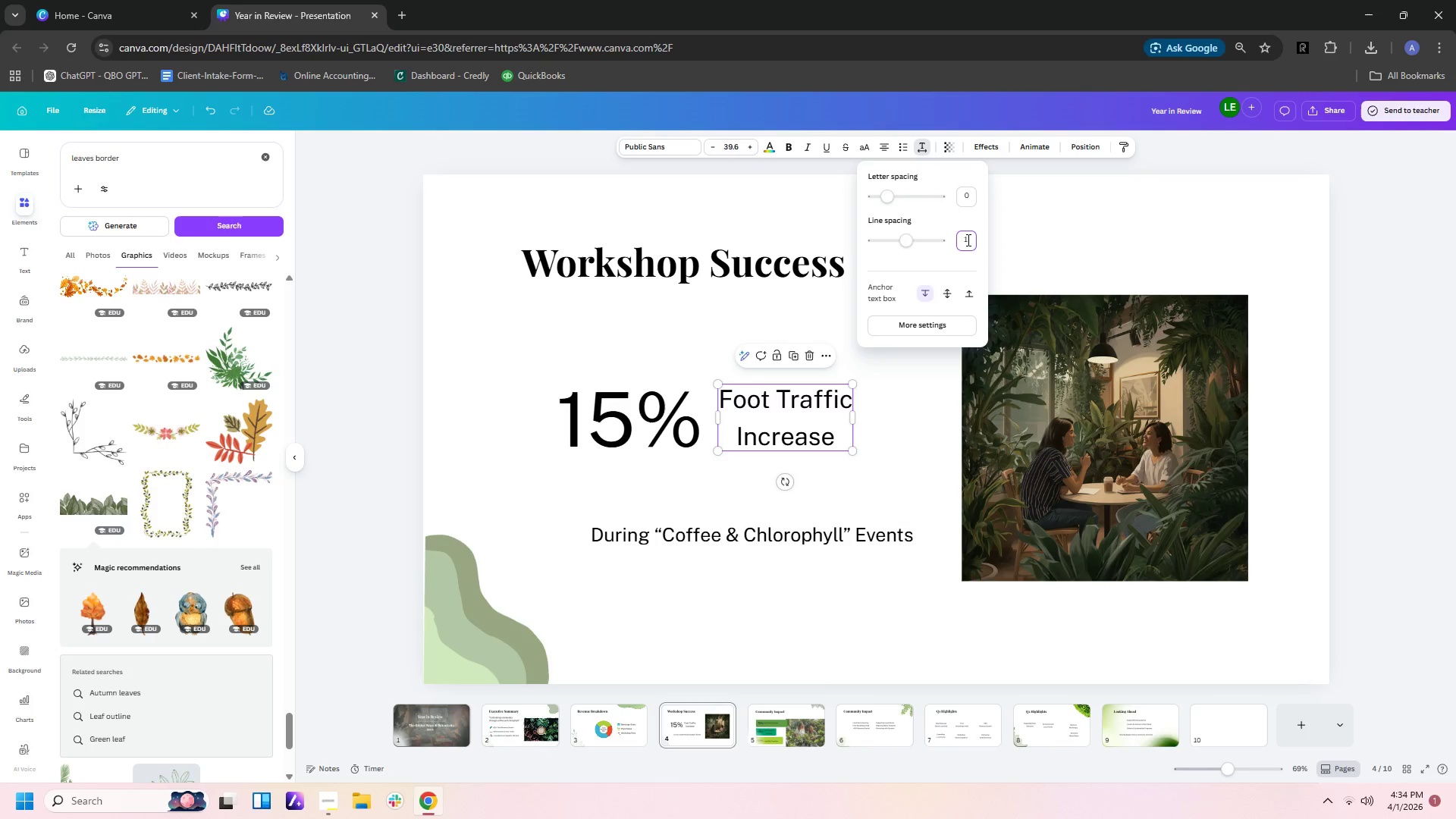 
key(5)
 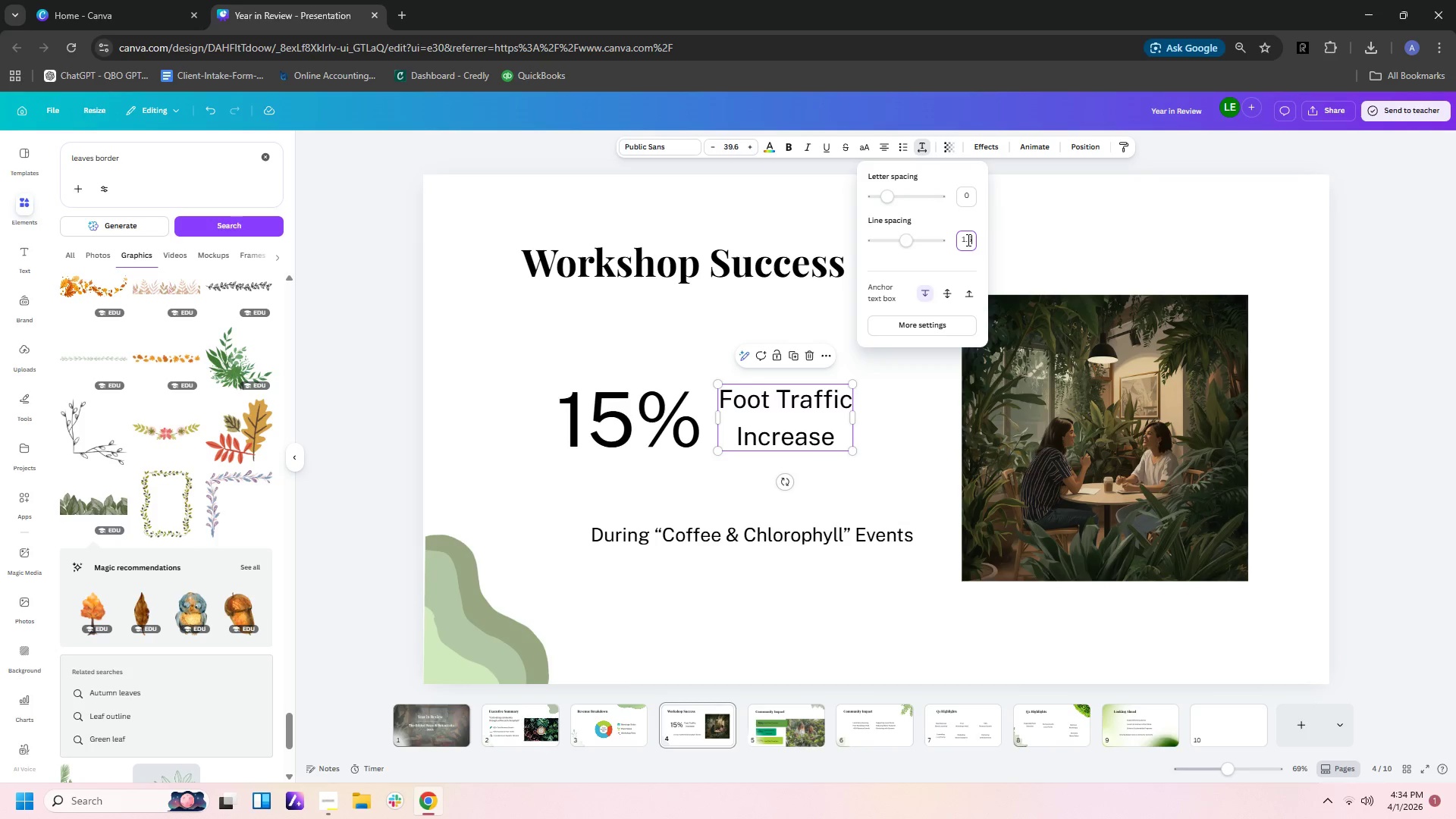 
key(Enter)
 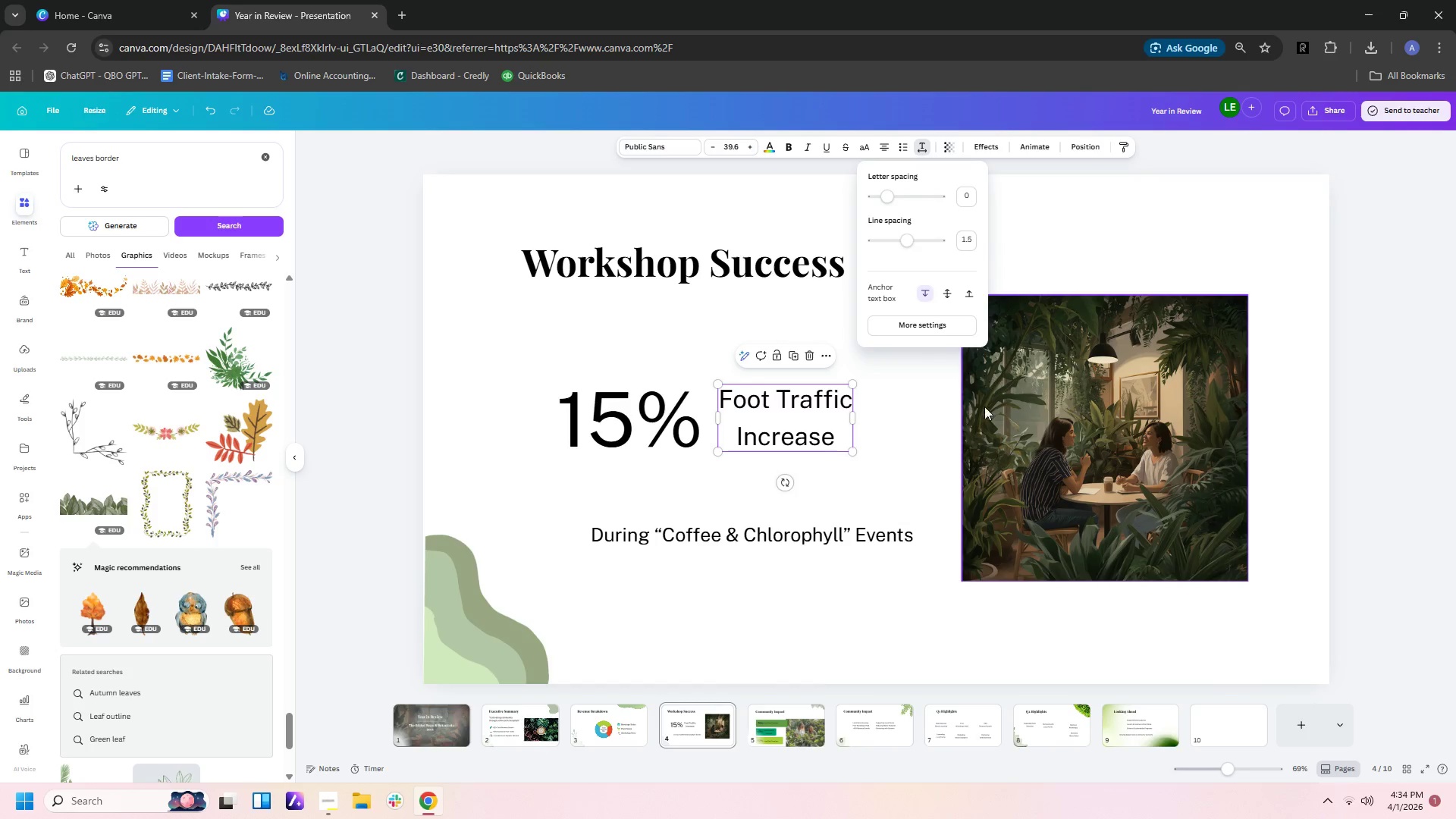 
left_click([885, 505])
 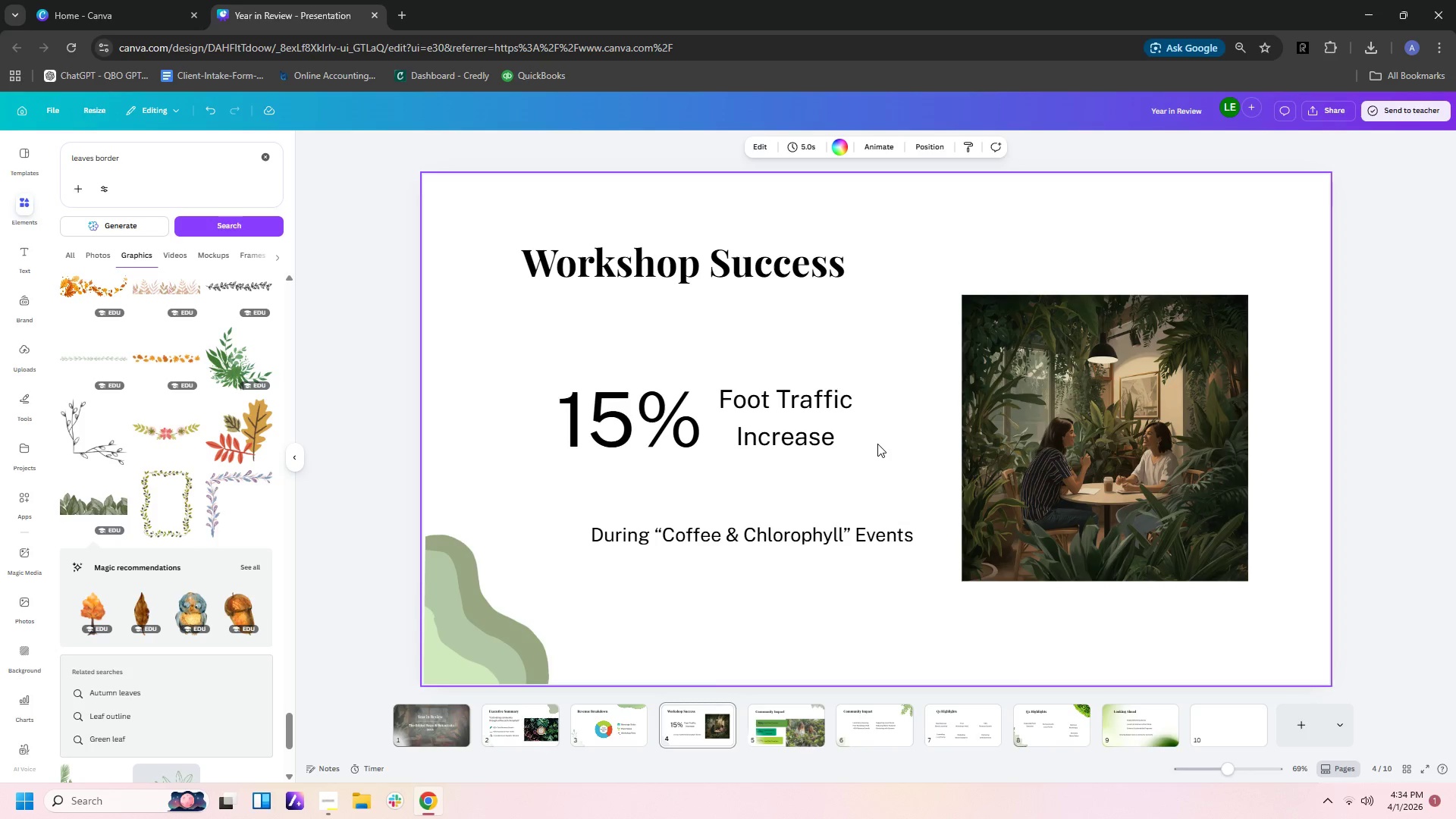 
wait(27.58)
 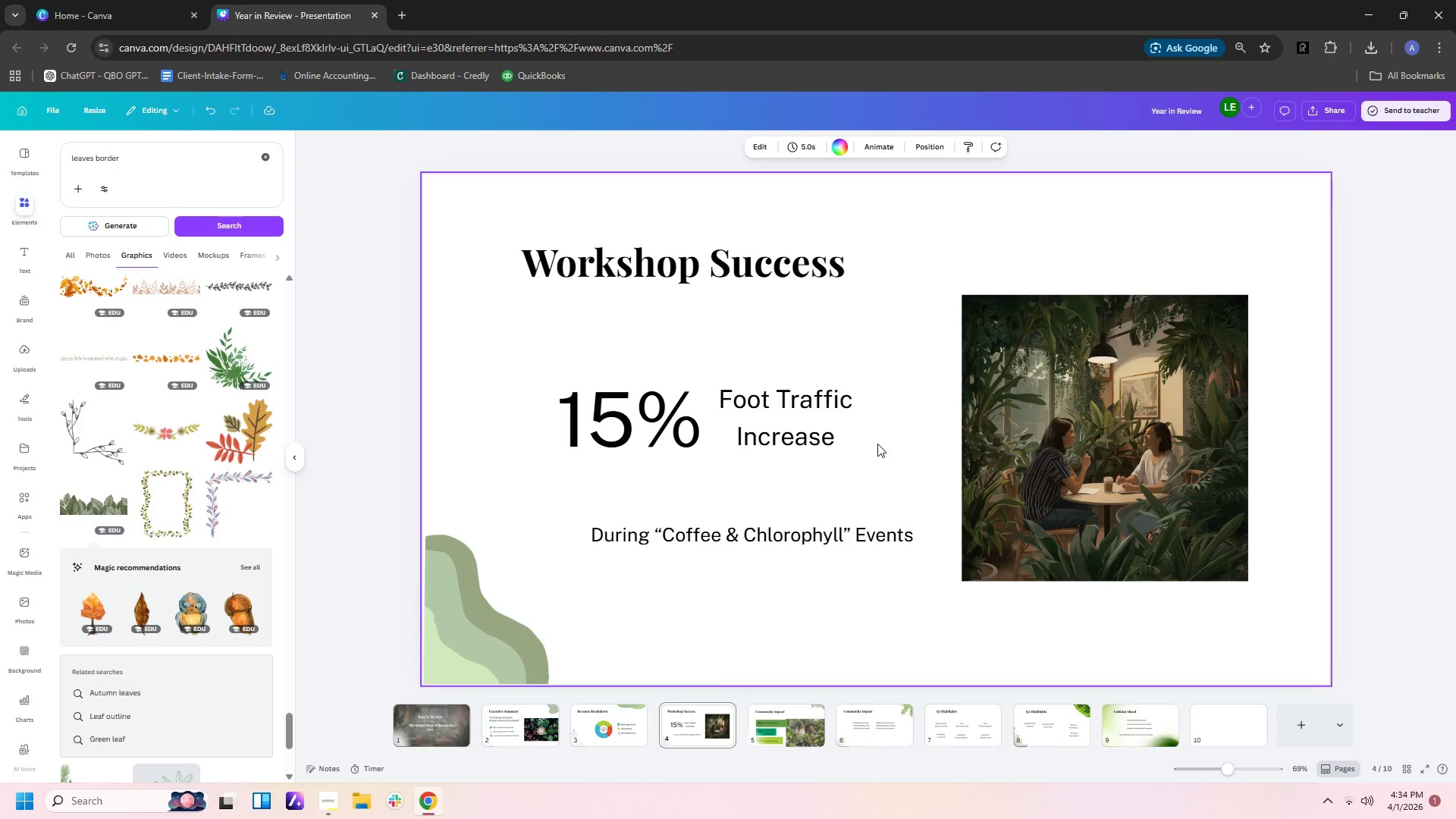 
left_click([237, 374])
 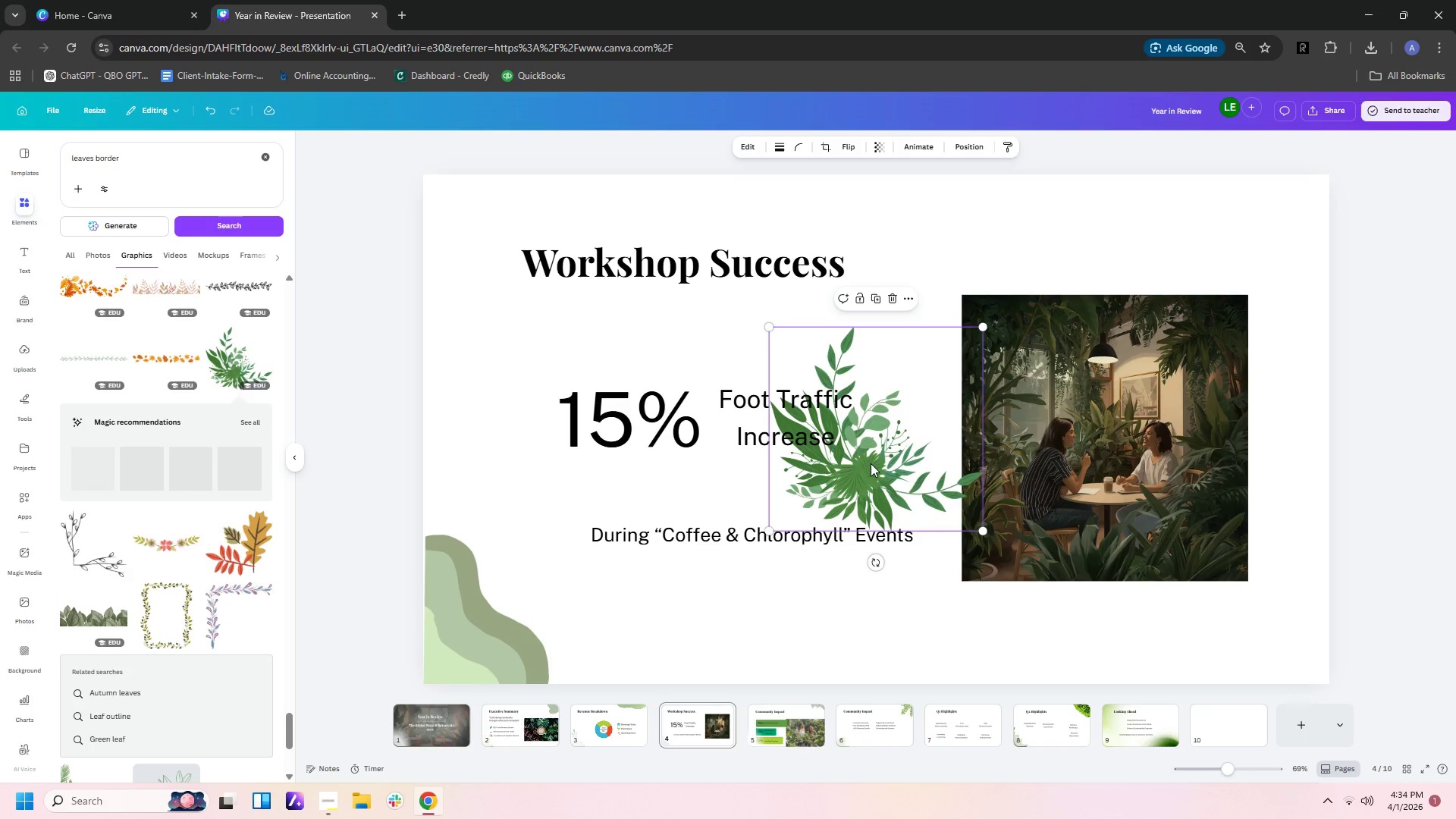 
left_click_drag(start_coordinate=[870, 471], to_coordinate=[507, 642])
 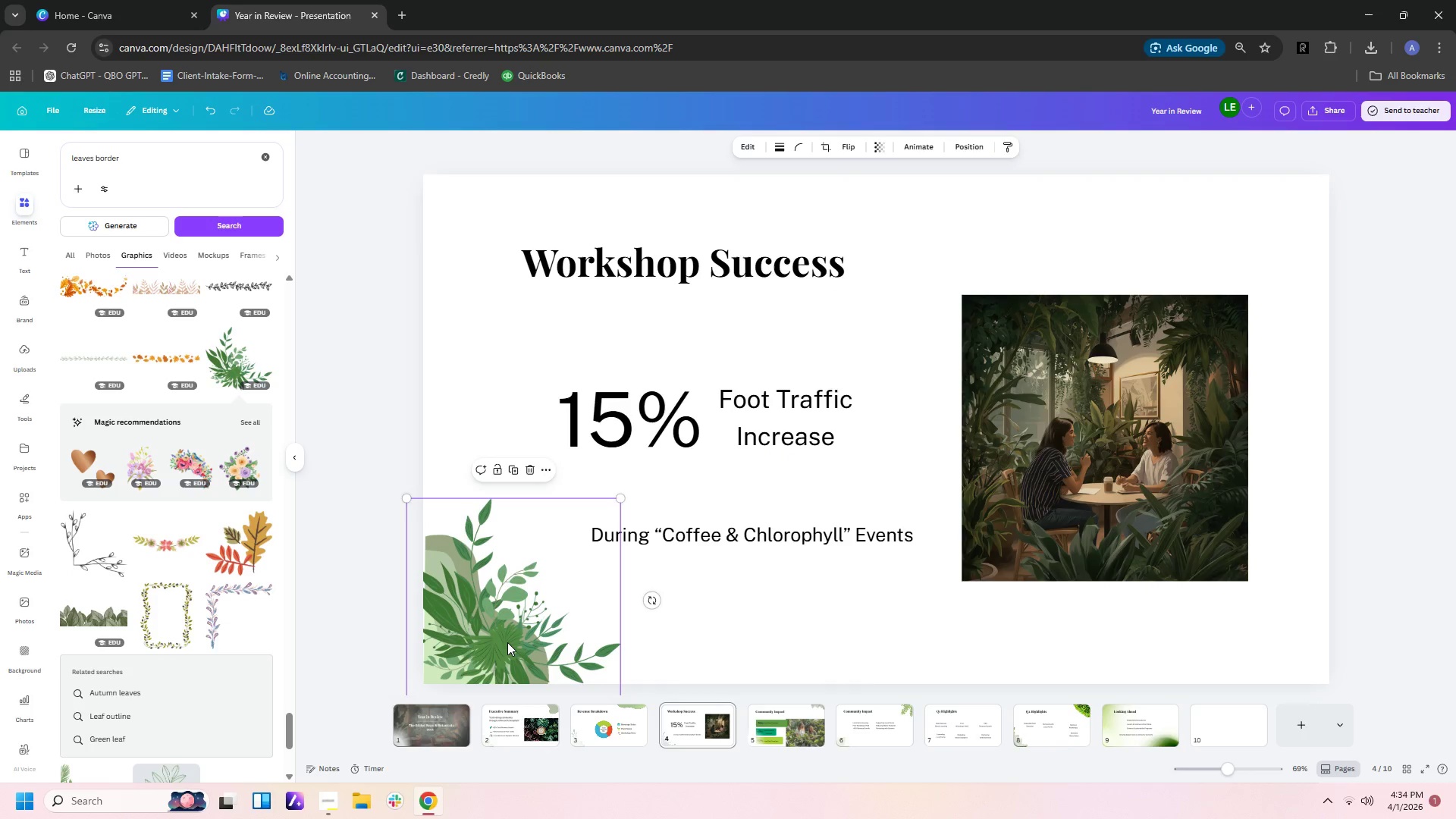 
left_click_drag(start_coordinate=[509, 642], to_coordinate=[512, 632])
 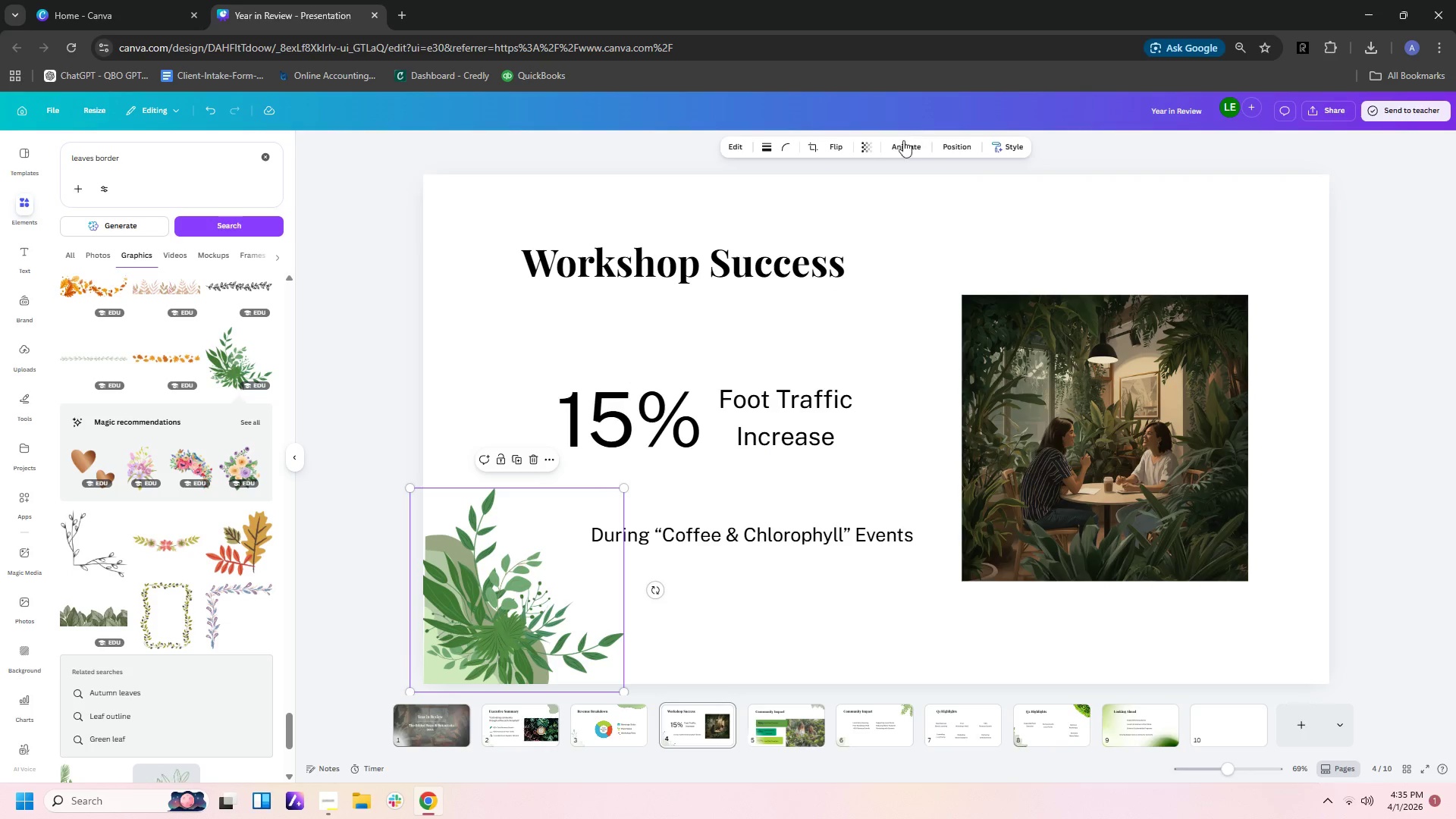 
left_click([867, 152])
 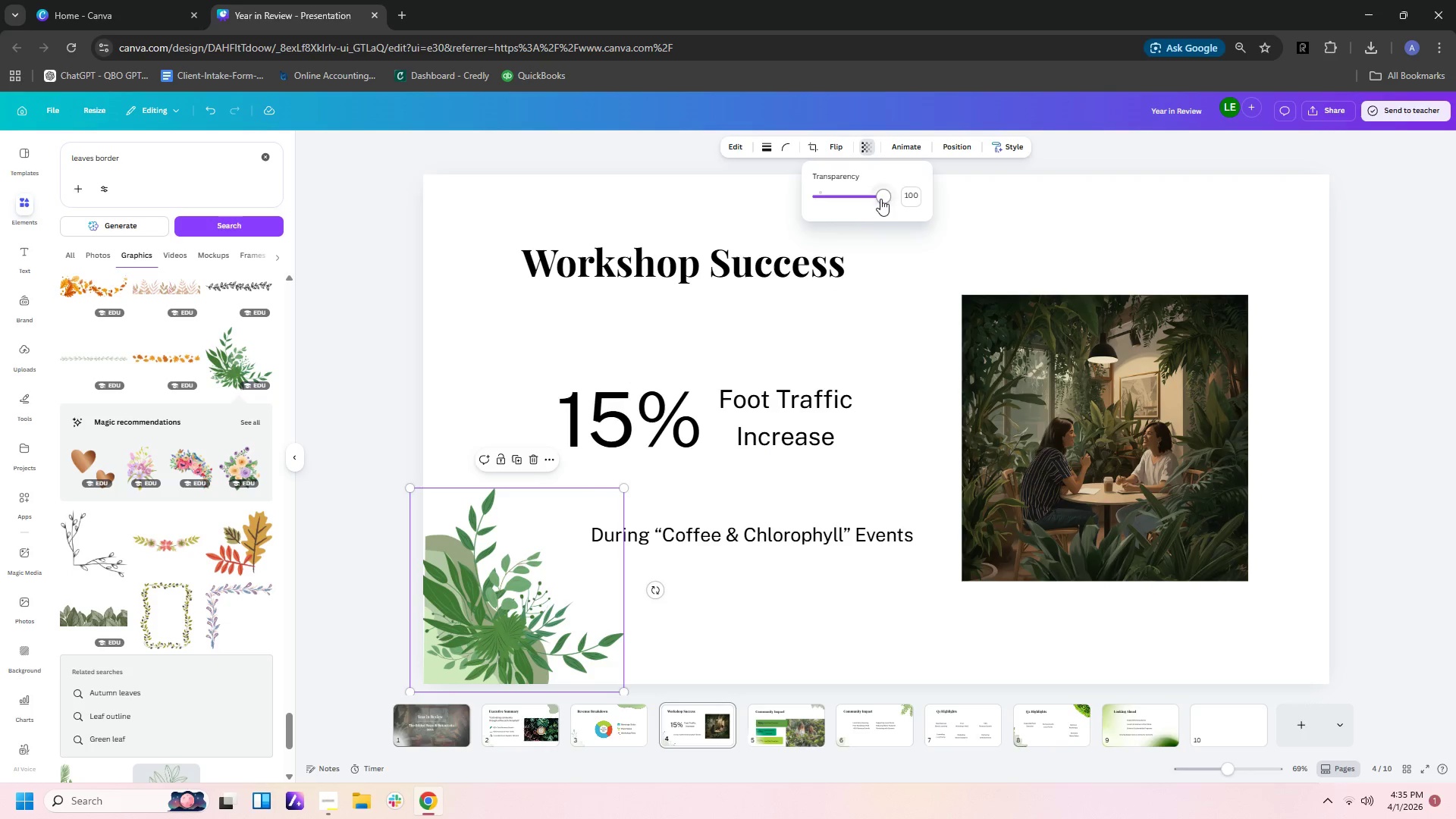 
left_click_drag(start_coordinate=[877, 198], to_coordinate=[858, 198])
 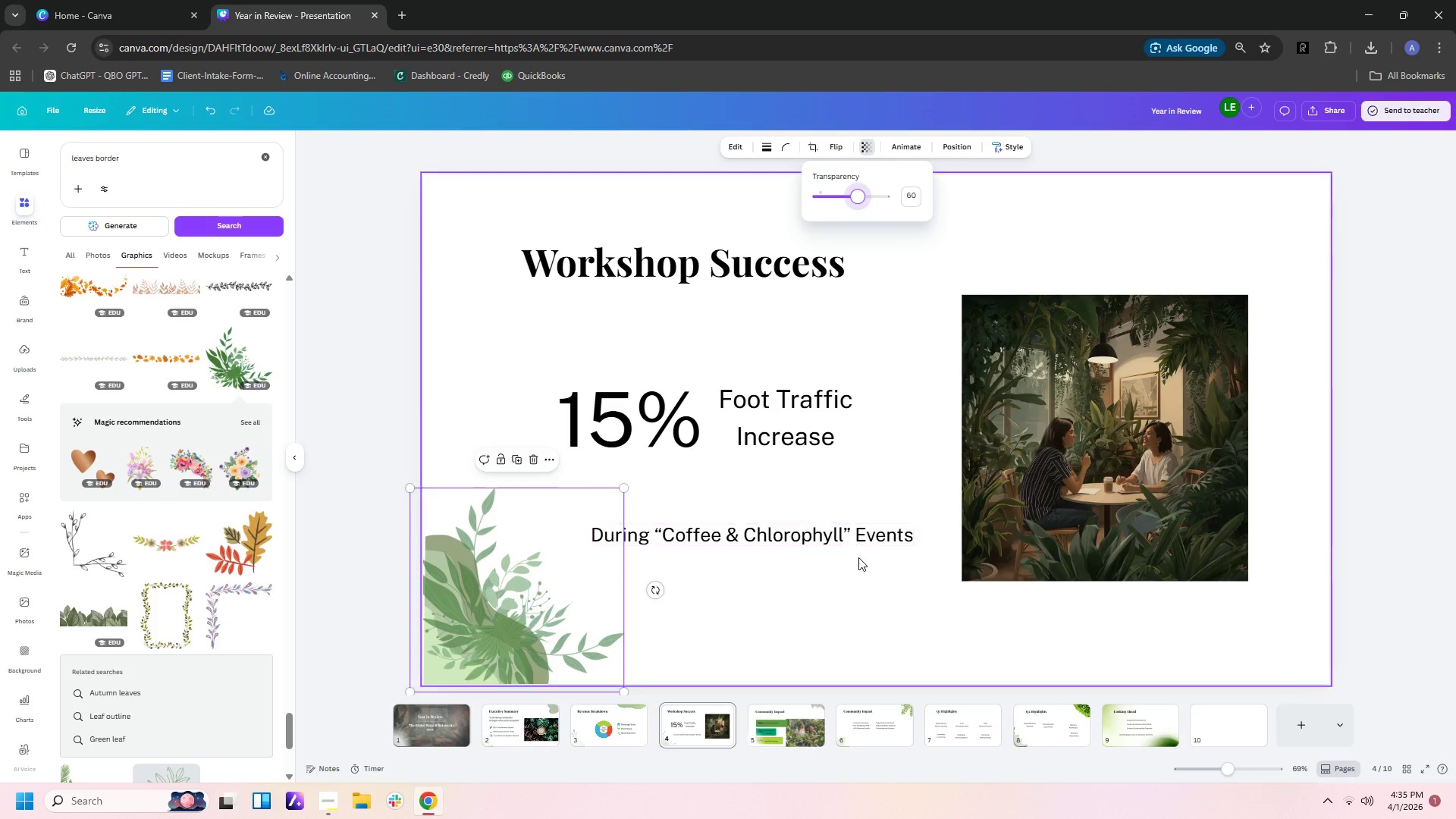 
left_click([847, 574])
 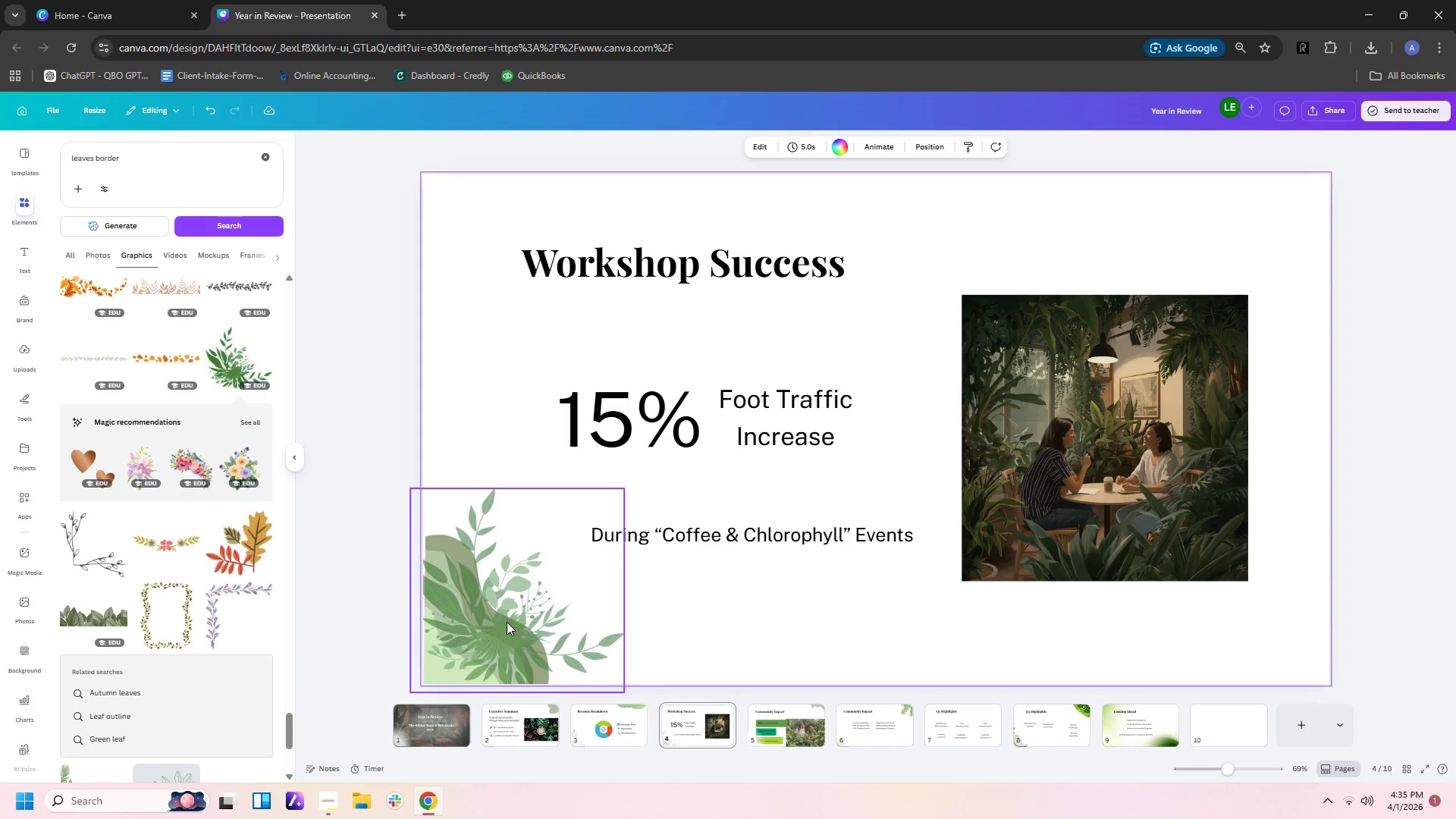 
left_click_drag(start_coordinate=[492, 632], to_coordinate=[498, 623])
 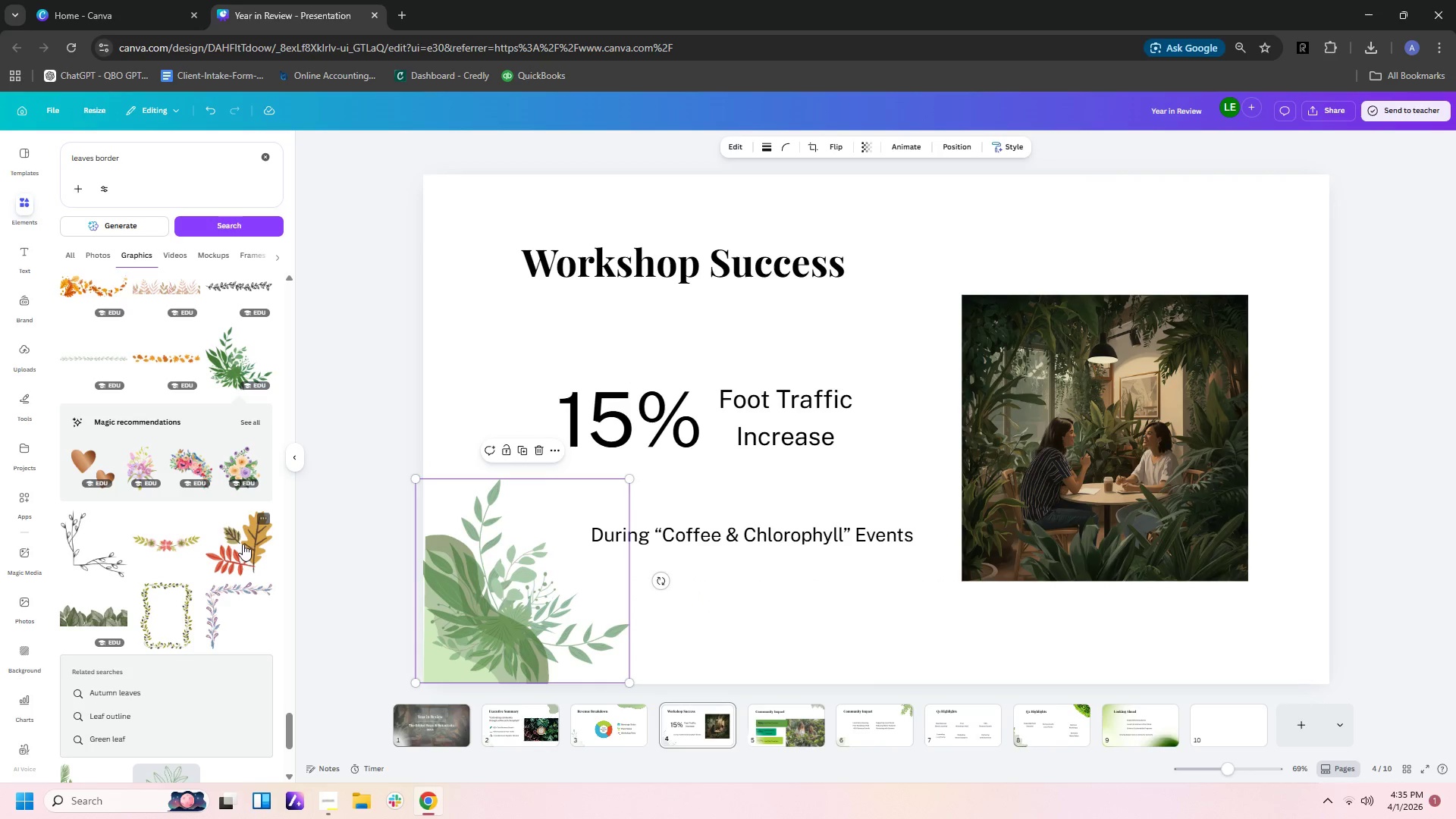 
left_click([252, 548])
 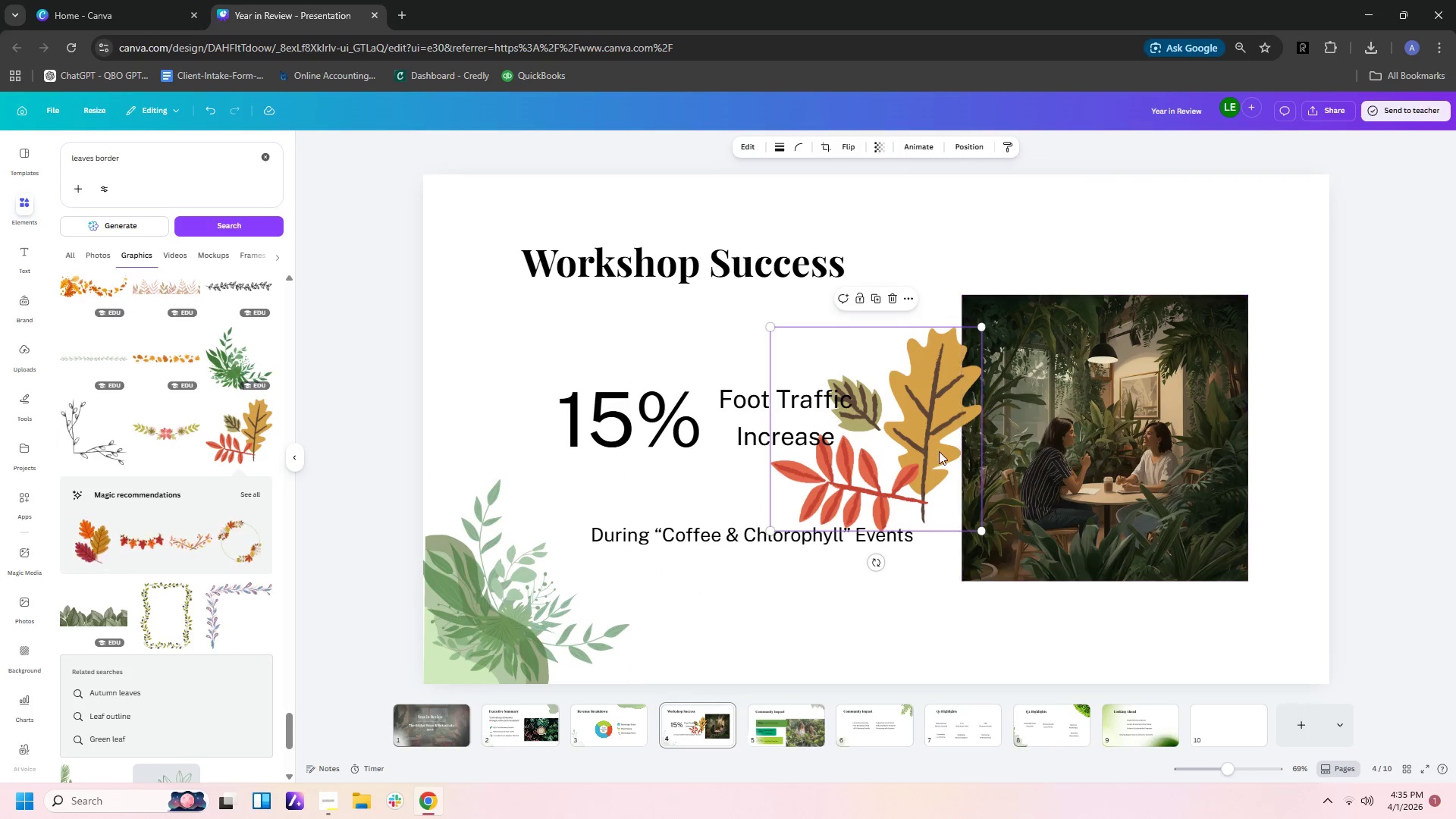 
left_click_drag(start_coordinate=[926, 460], to_coordinate=[1282, 615])
 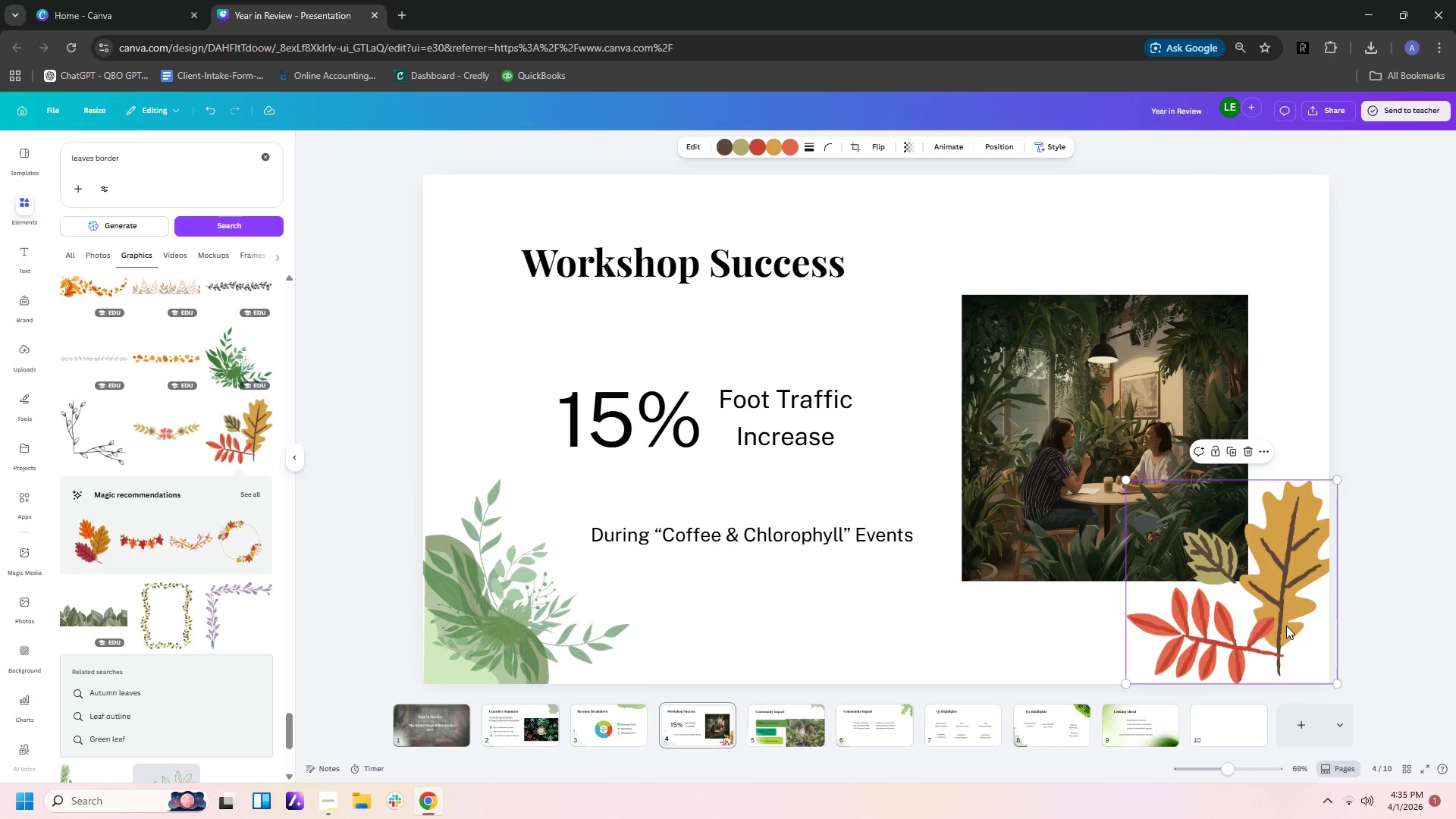 
key(Delete)
 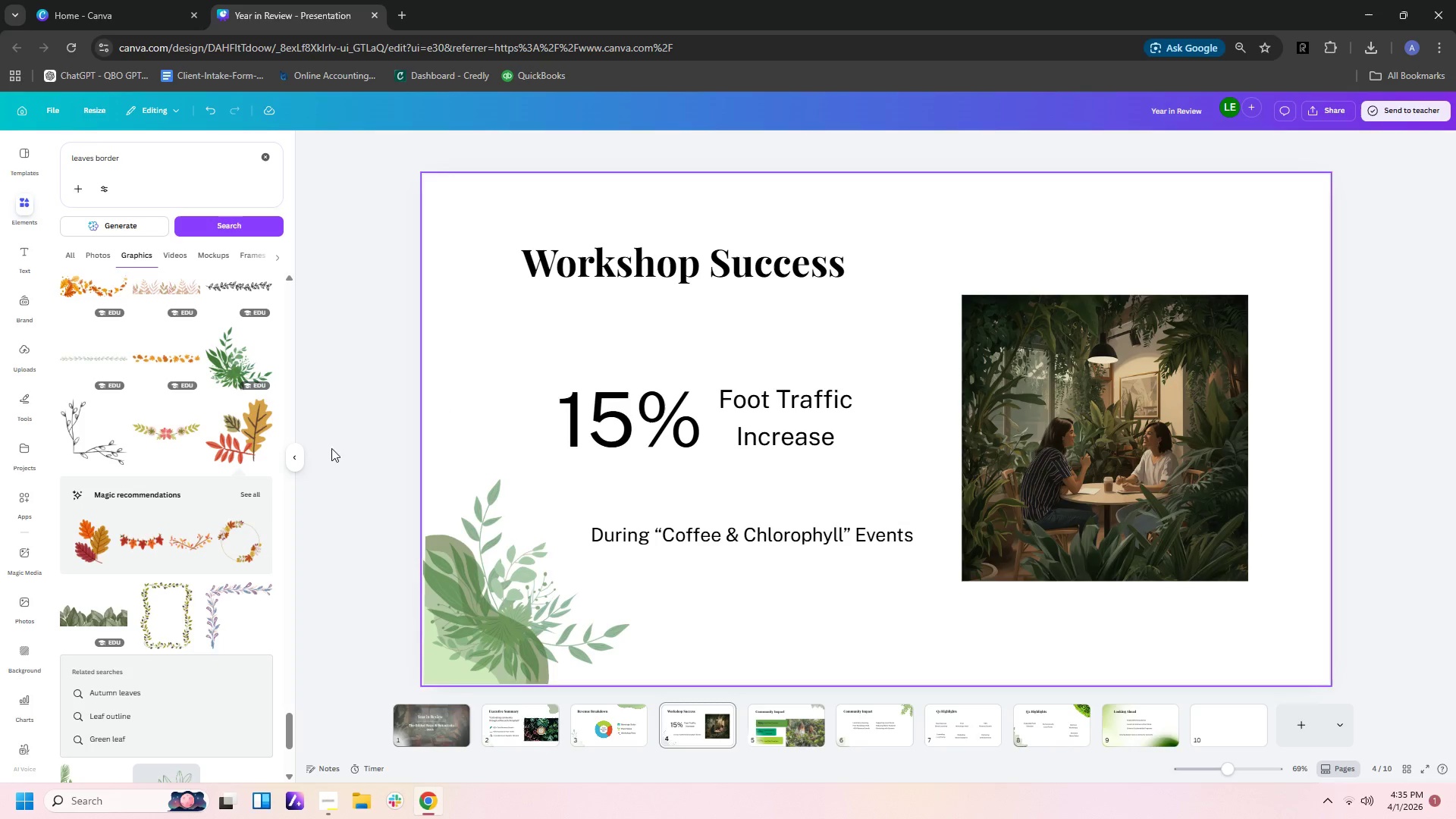 
scroll: coordinate [158, 532], scroll_direction: down, amount: 4.0
 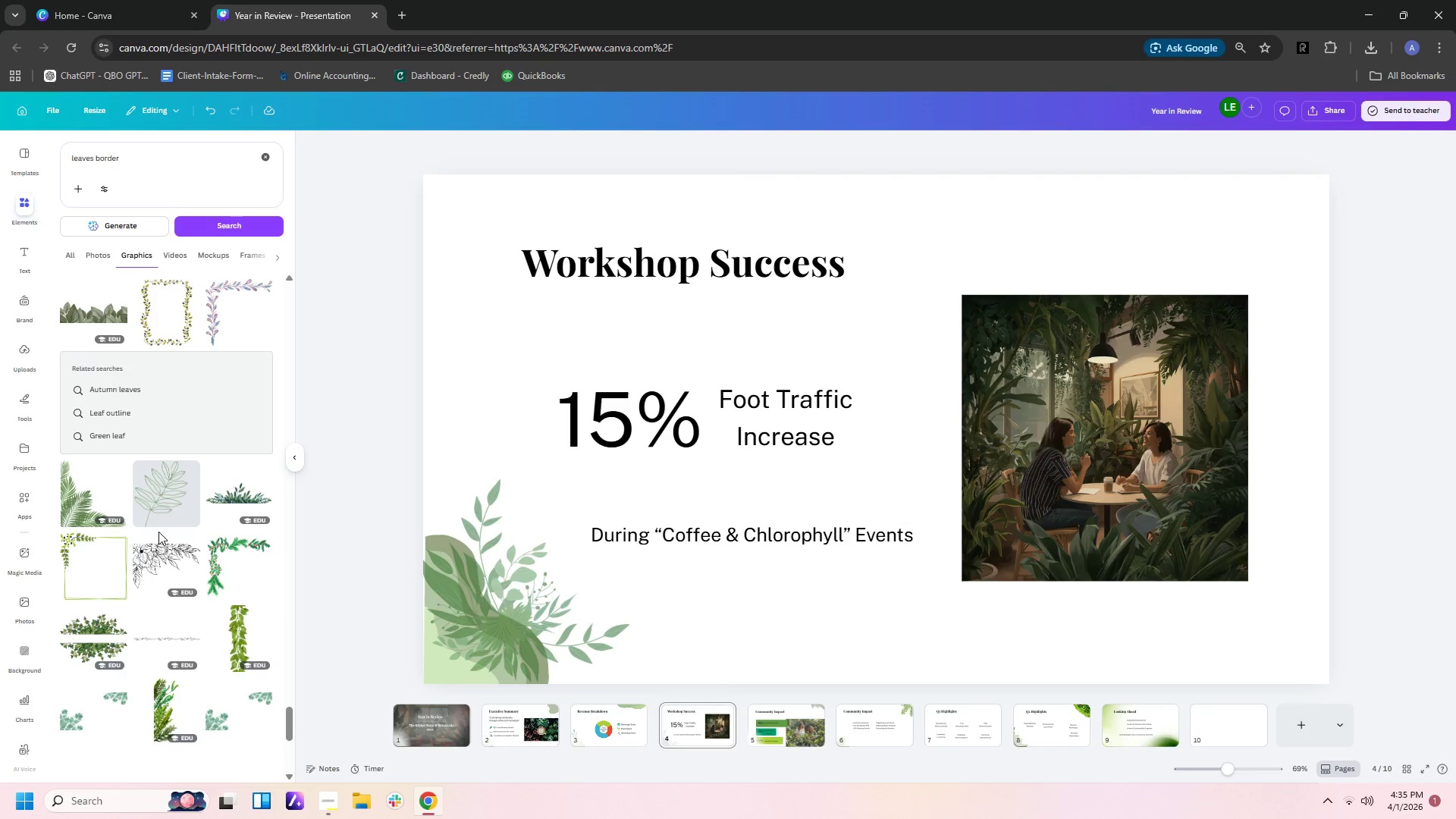 
wait(5.79)
 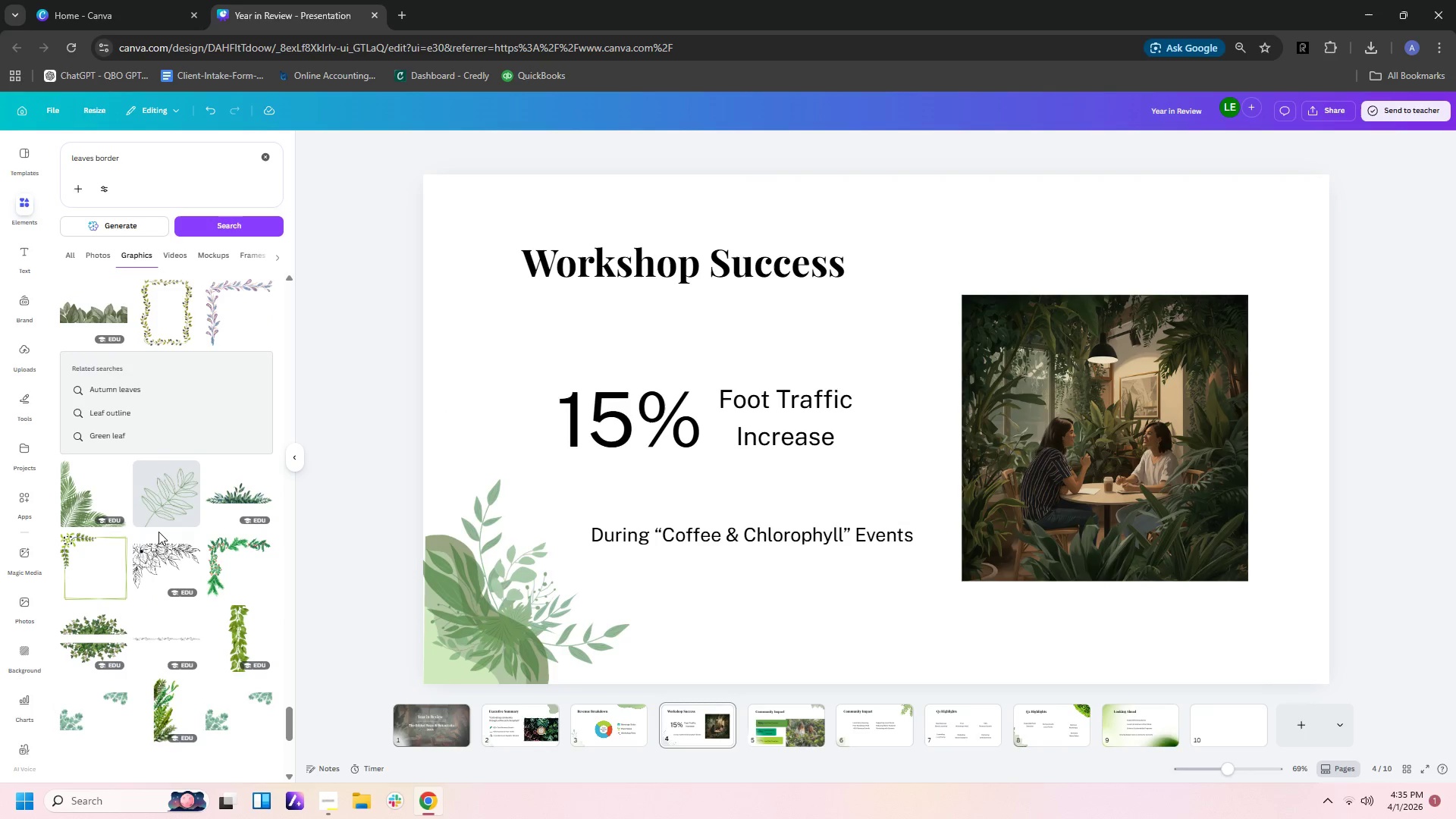 
scroll: coordinate [199, 602], scroll_direction: down, amount: 4.0
 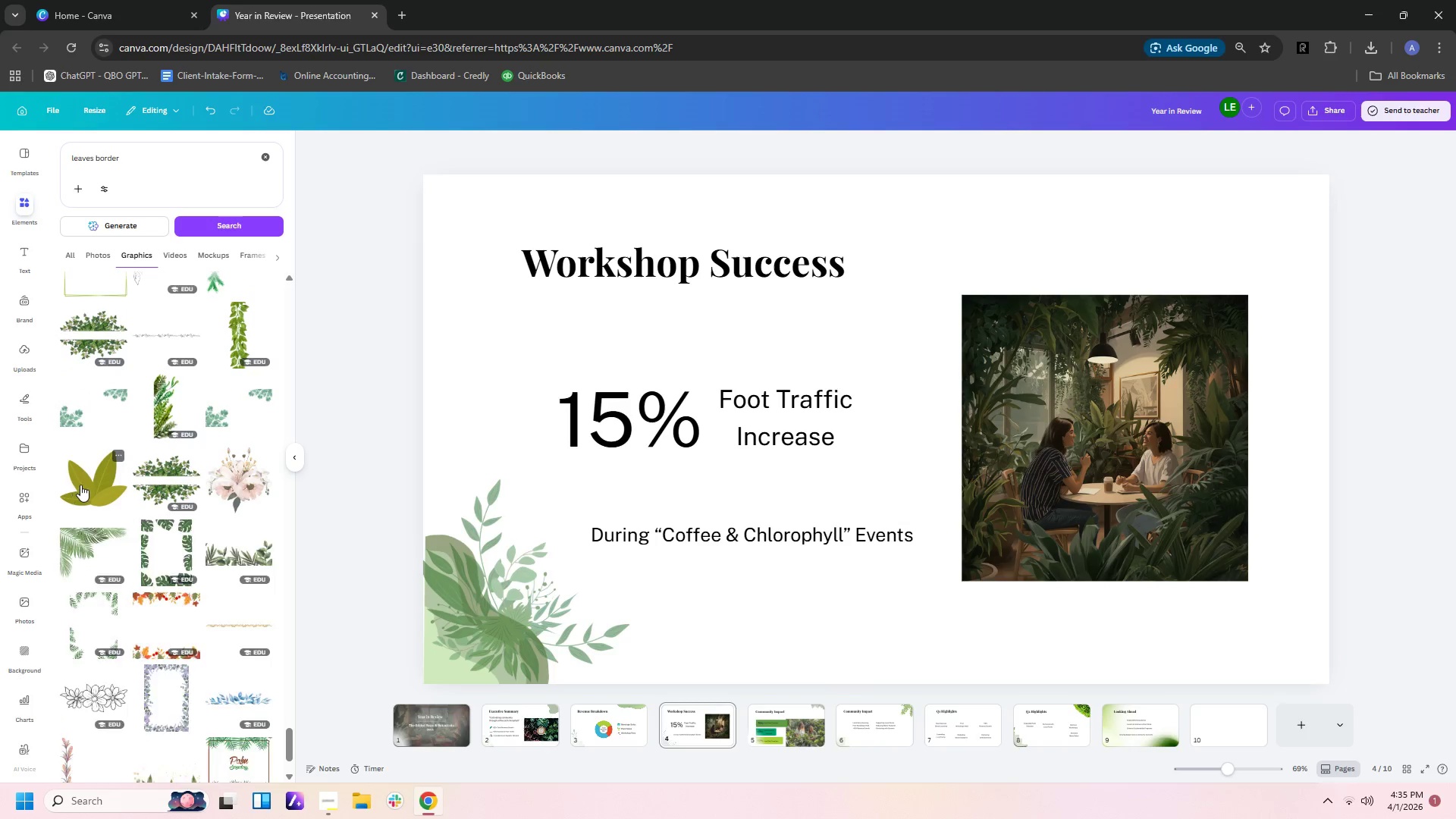 
left_click([81, 485])
 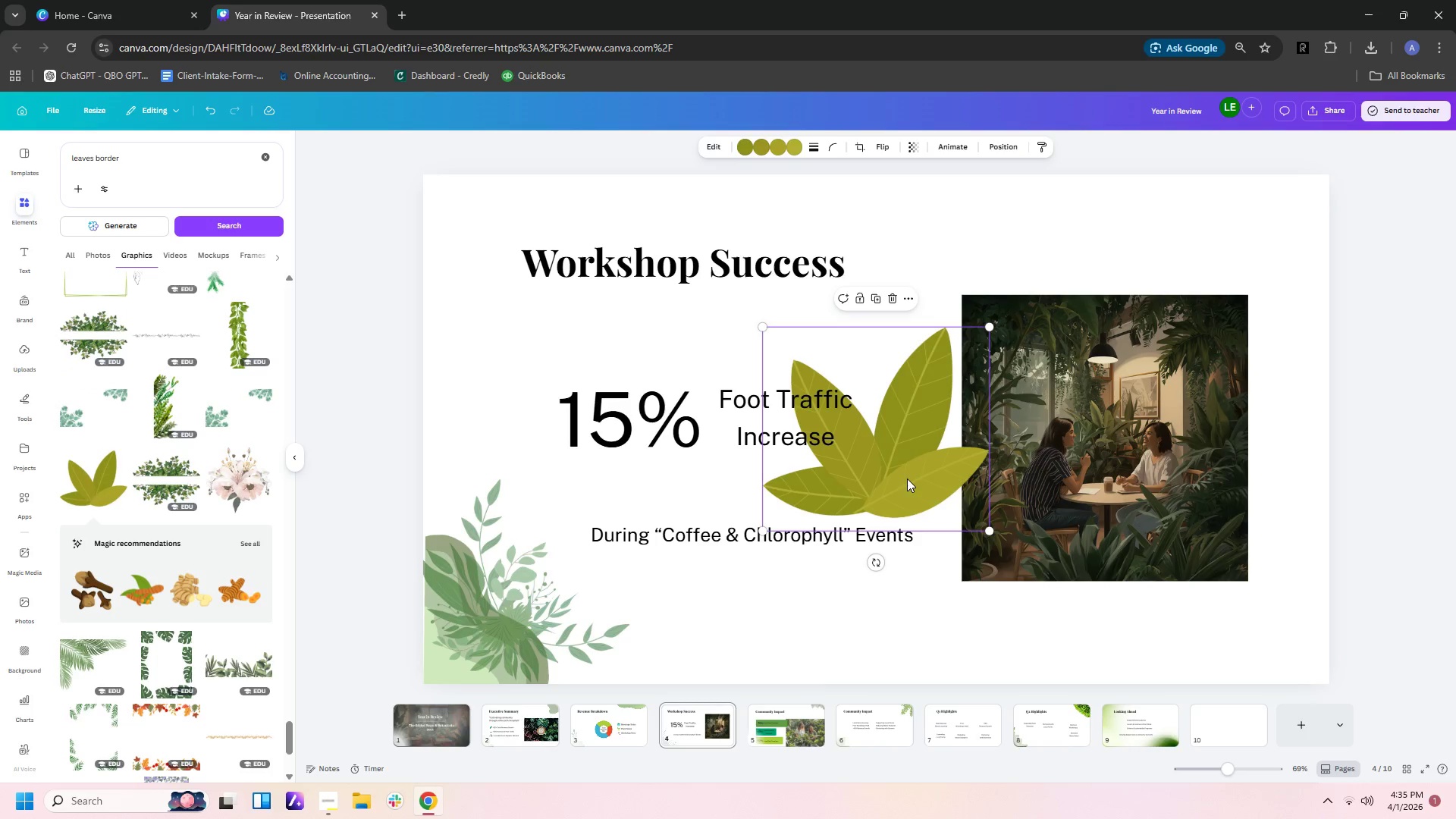 
left_click_drag(start_coordinate=[893, 496], to_coordinate=[1134, 366])
 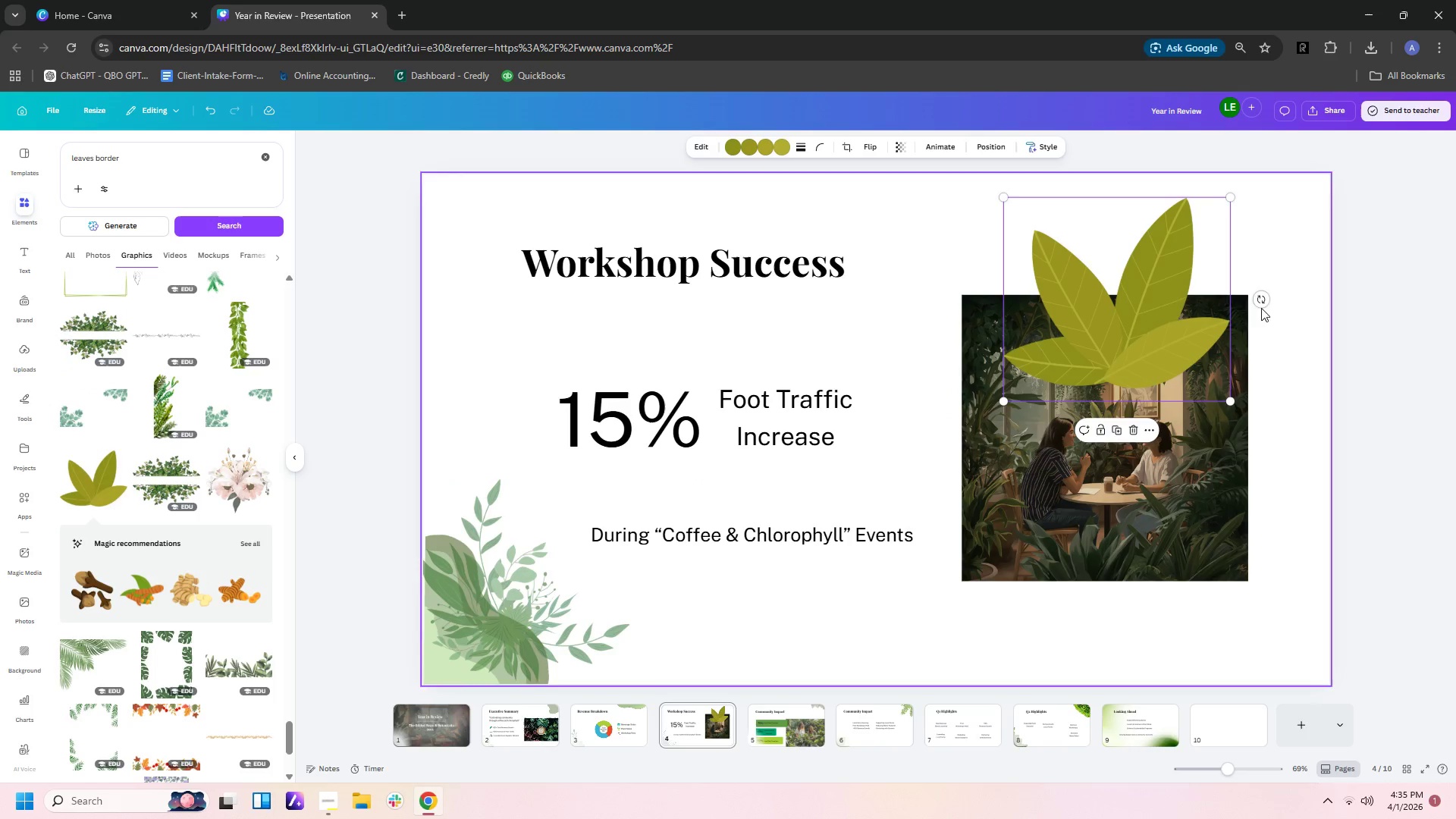 
left_click_drag(start_coordinate=[1263, 302], to_coordinate=[984, 249])
 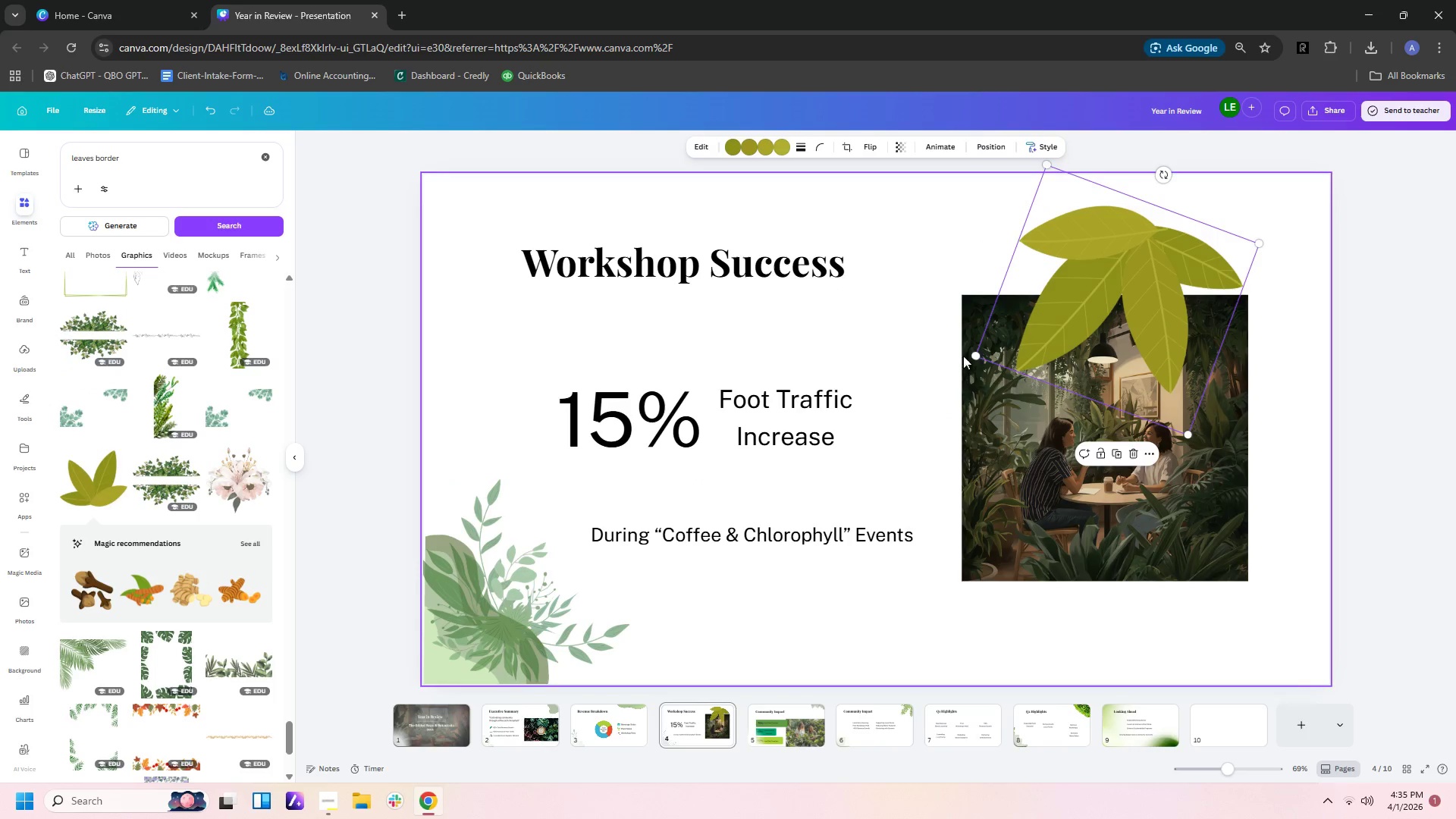 
left_click_drag(start_coordinate=[977, 357], to_coordinate=[1104, 285])
 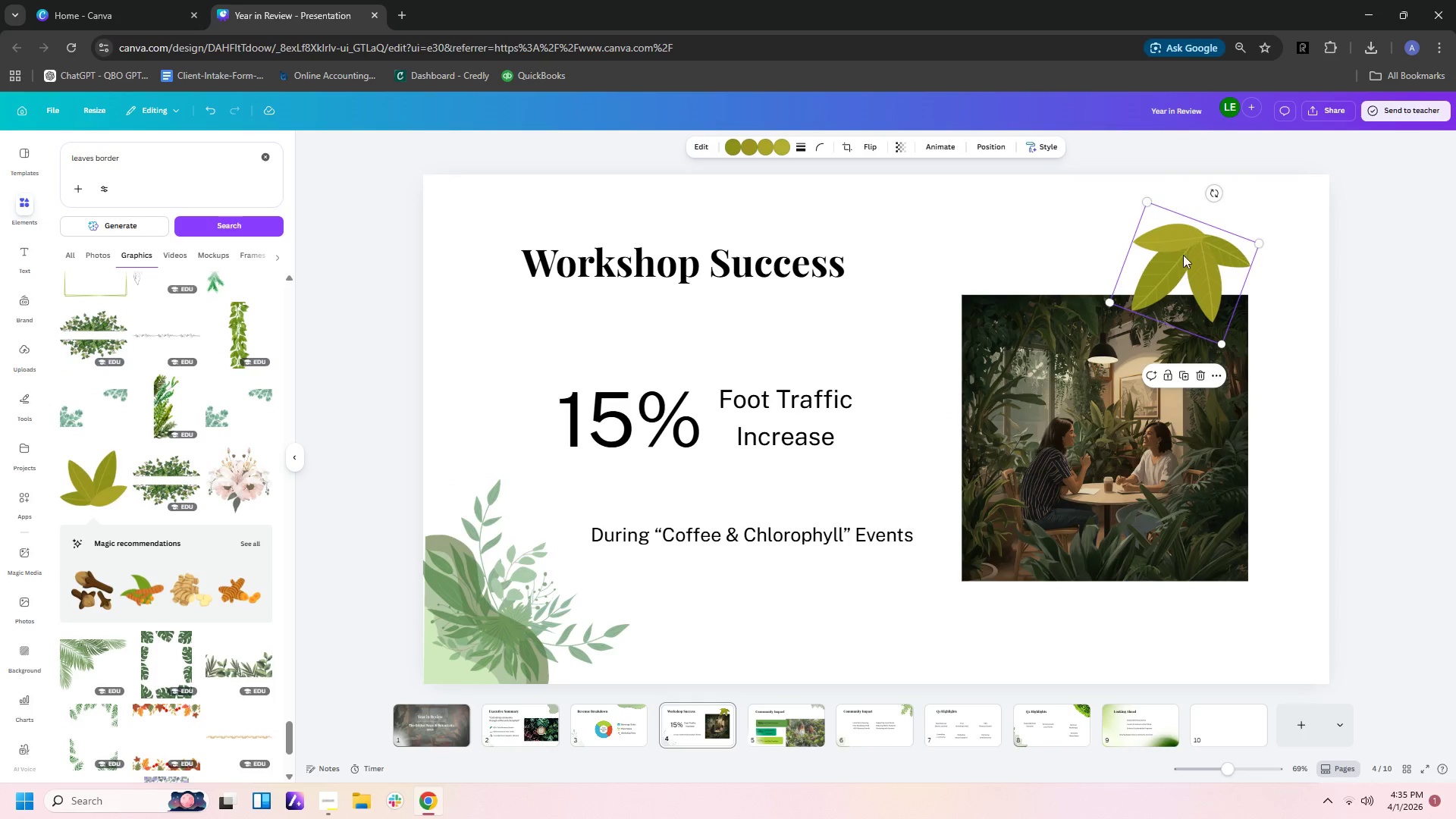 
left_click_drag(start_coordinate=[1190, 251], to_coordinate=[1301, 187])
 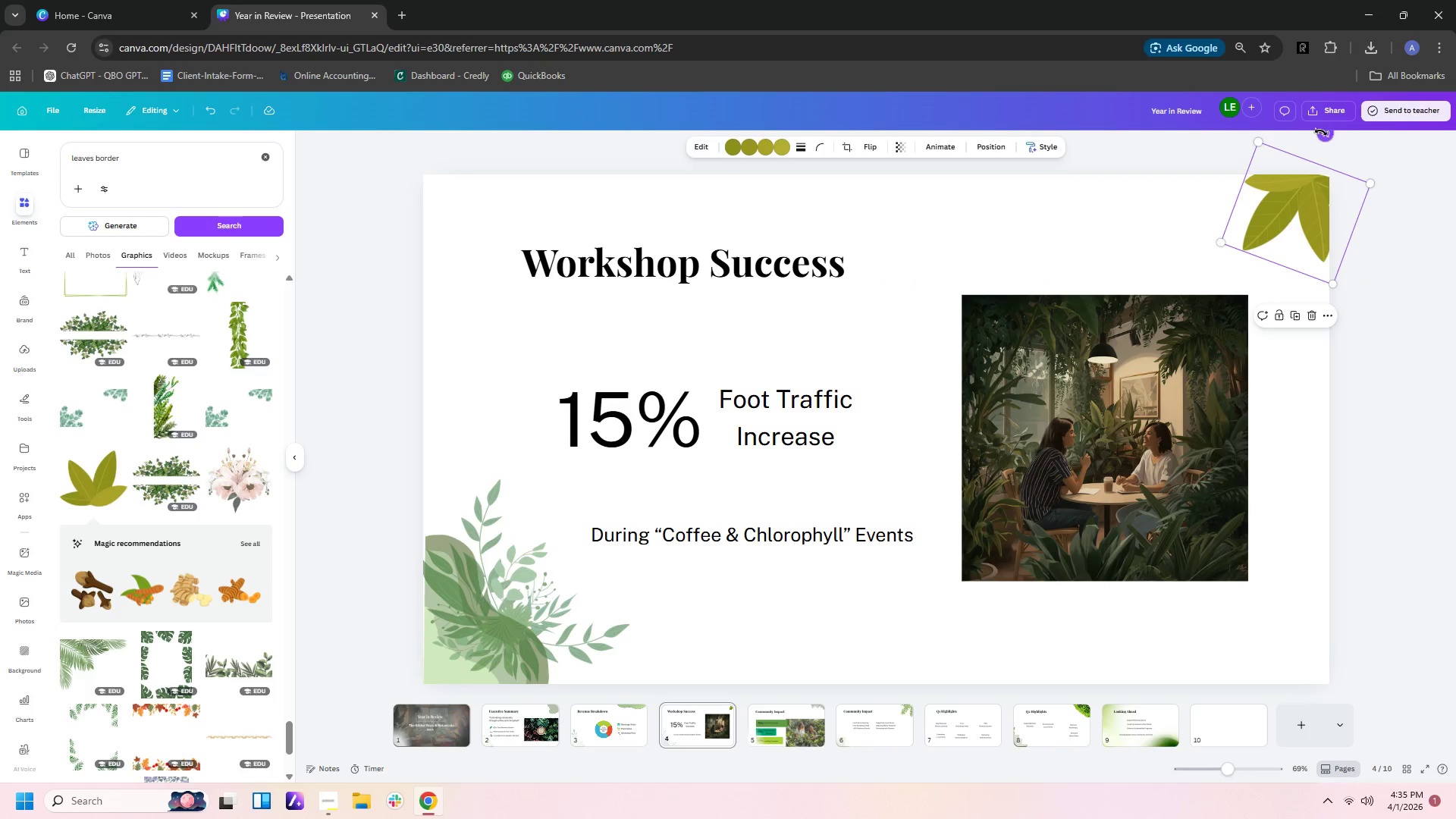 
left_click_drag(start_coordinate=[1326, 133], to_coordinate=[1336, 137])
 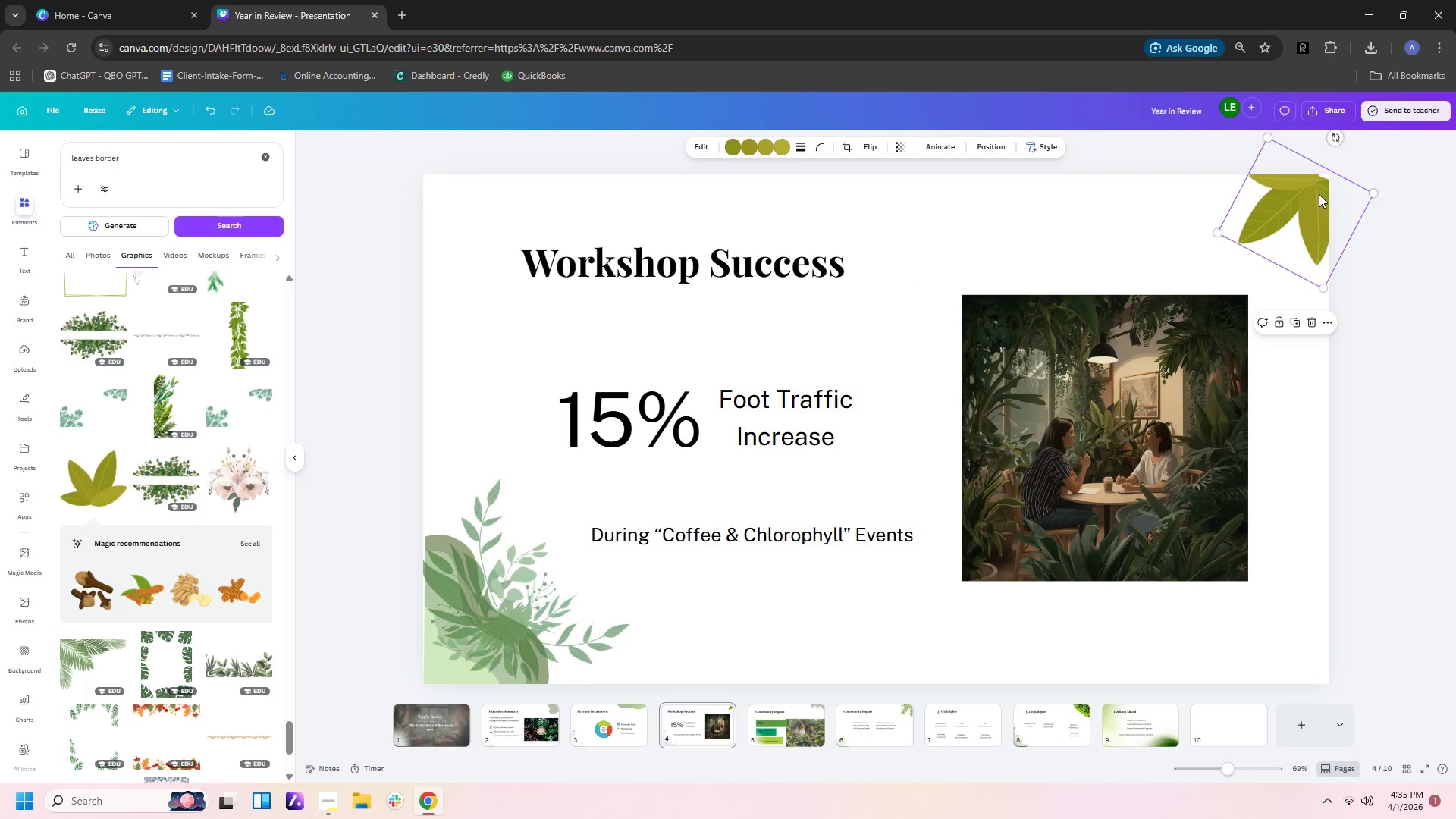 
left_click_drag(start_coordinate=[1319, 194], to_coordinate=[1304, 195])
 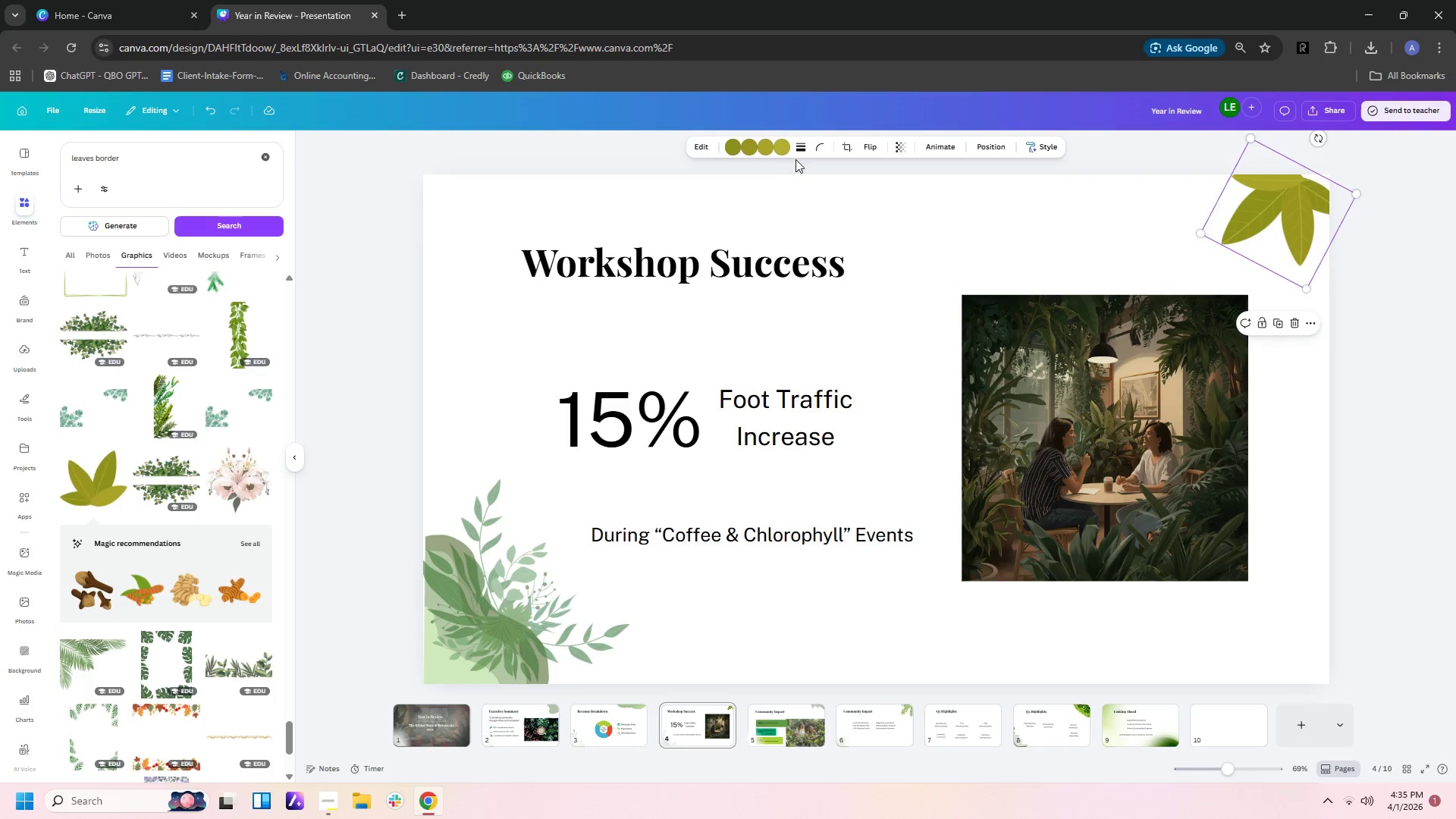 
left_click([897, 149])
 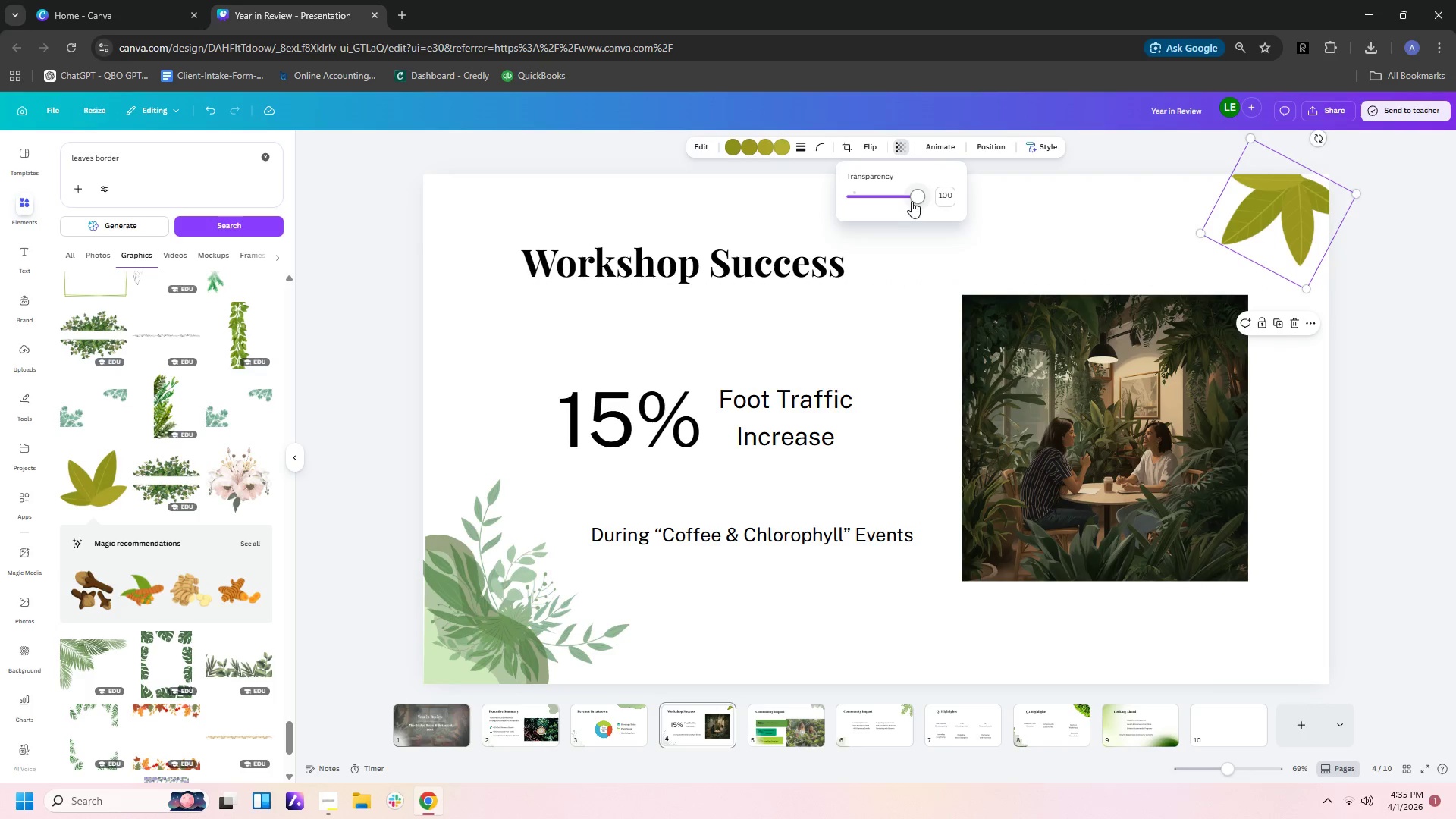 
left_click_drag(start_coordinate=[914, 199], to_coordinate=[895, 196])
 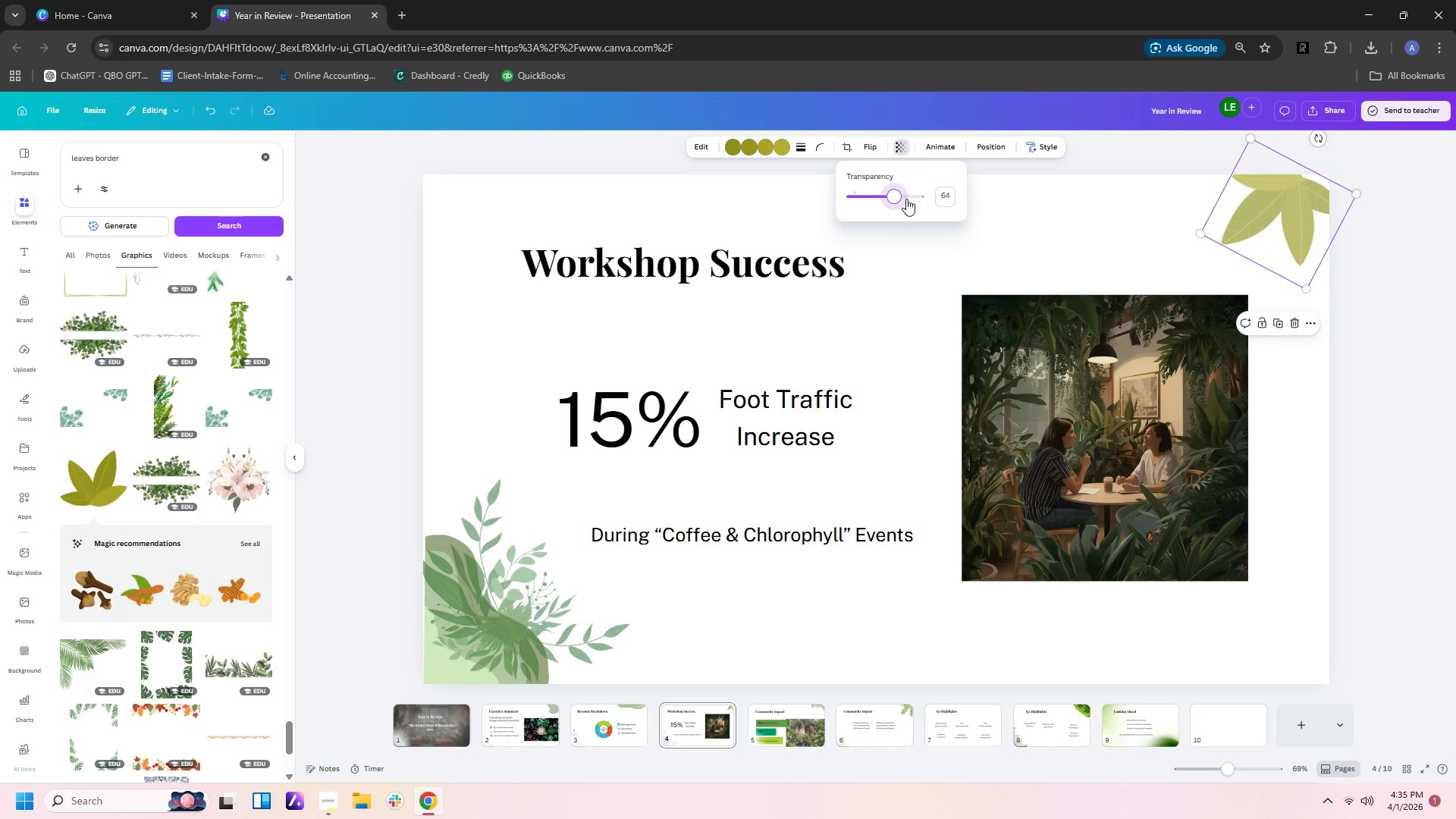 
wait(6.62)
 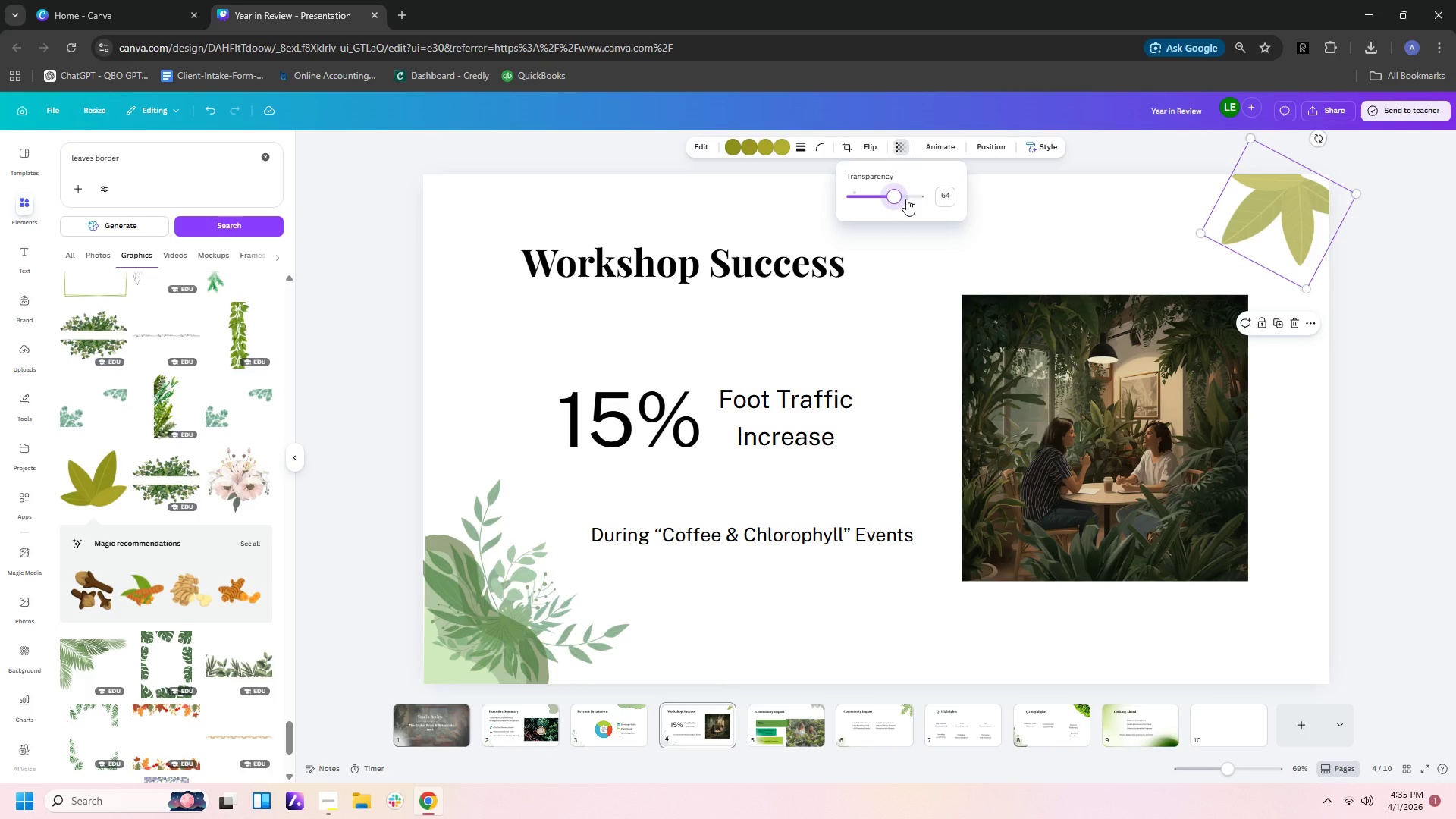 
left_click_drag(start_coordinate=[1295, 206], to_coordinate=[1287, 212])
 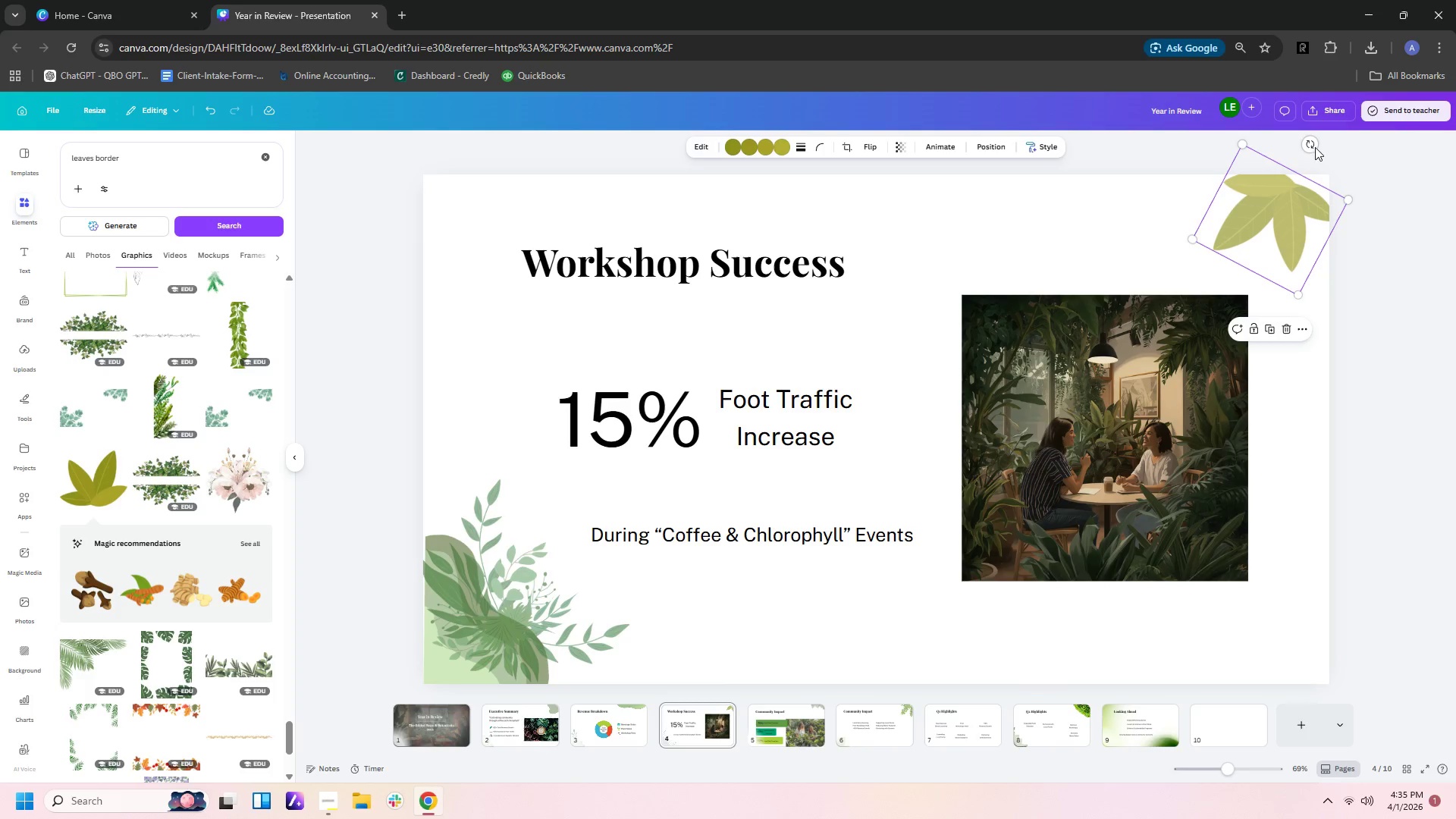 
left_click_drag(start_coordinate=[1310, 146], to_coordinate=[1279, 100])
 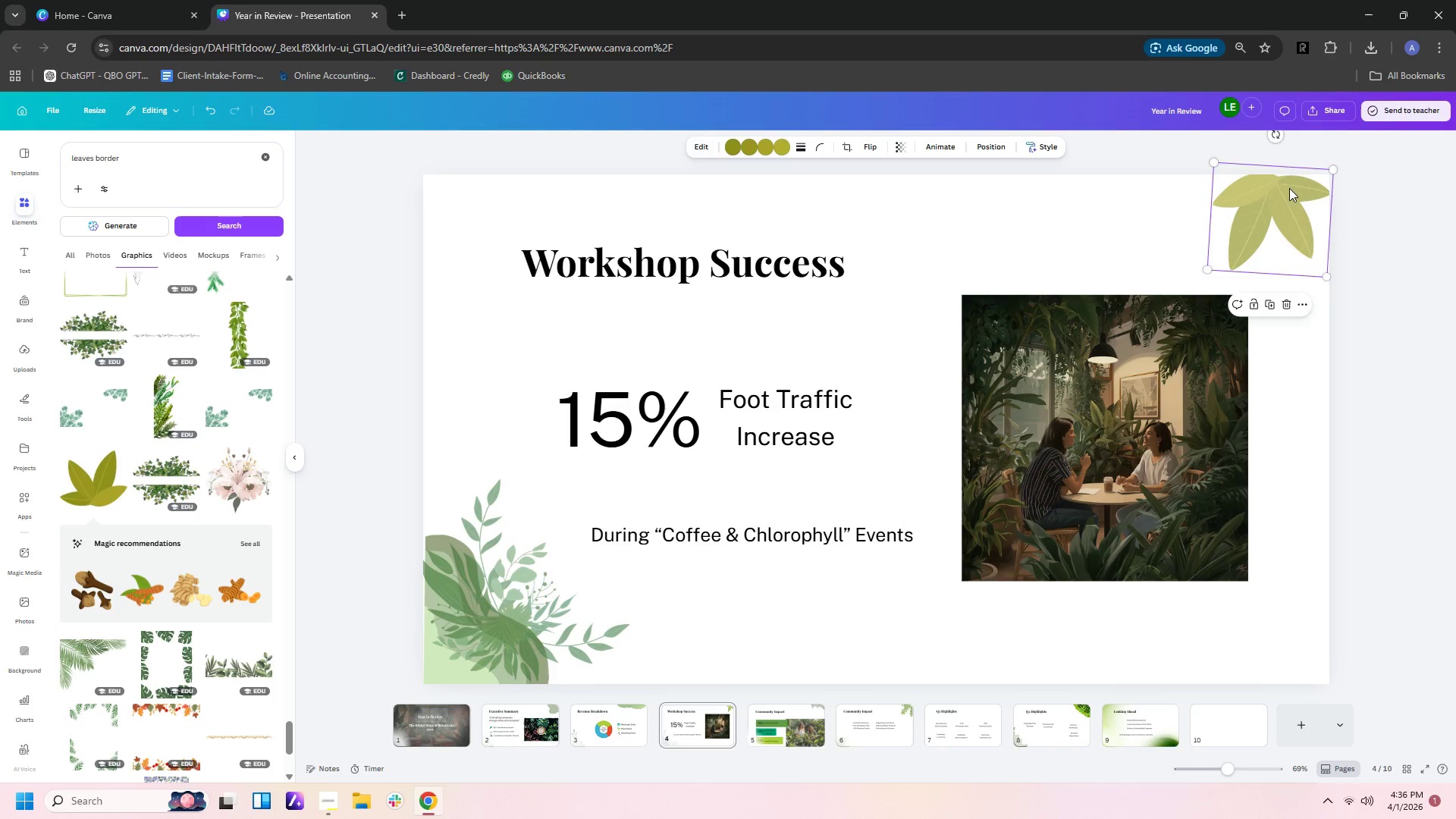 
left_click_drag(start_coordinate=[1287, 192], to_coordinate=[1298, 188])
 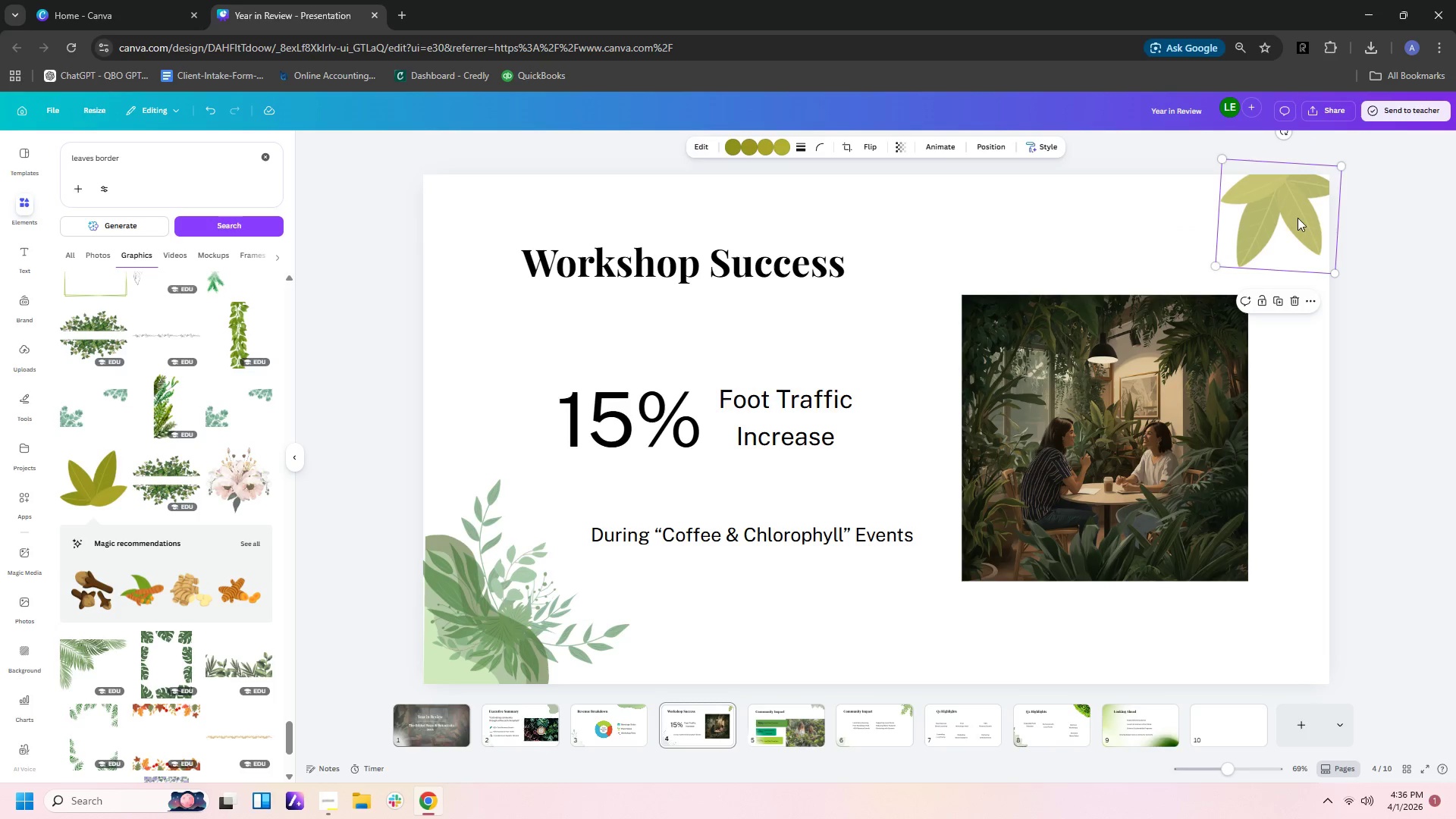 
left_click([1297, 218])
 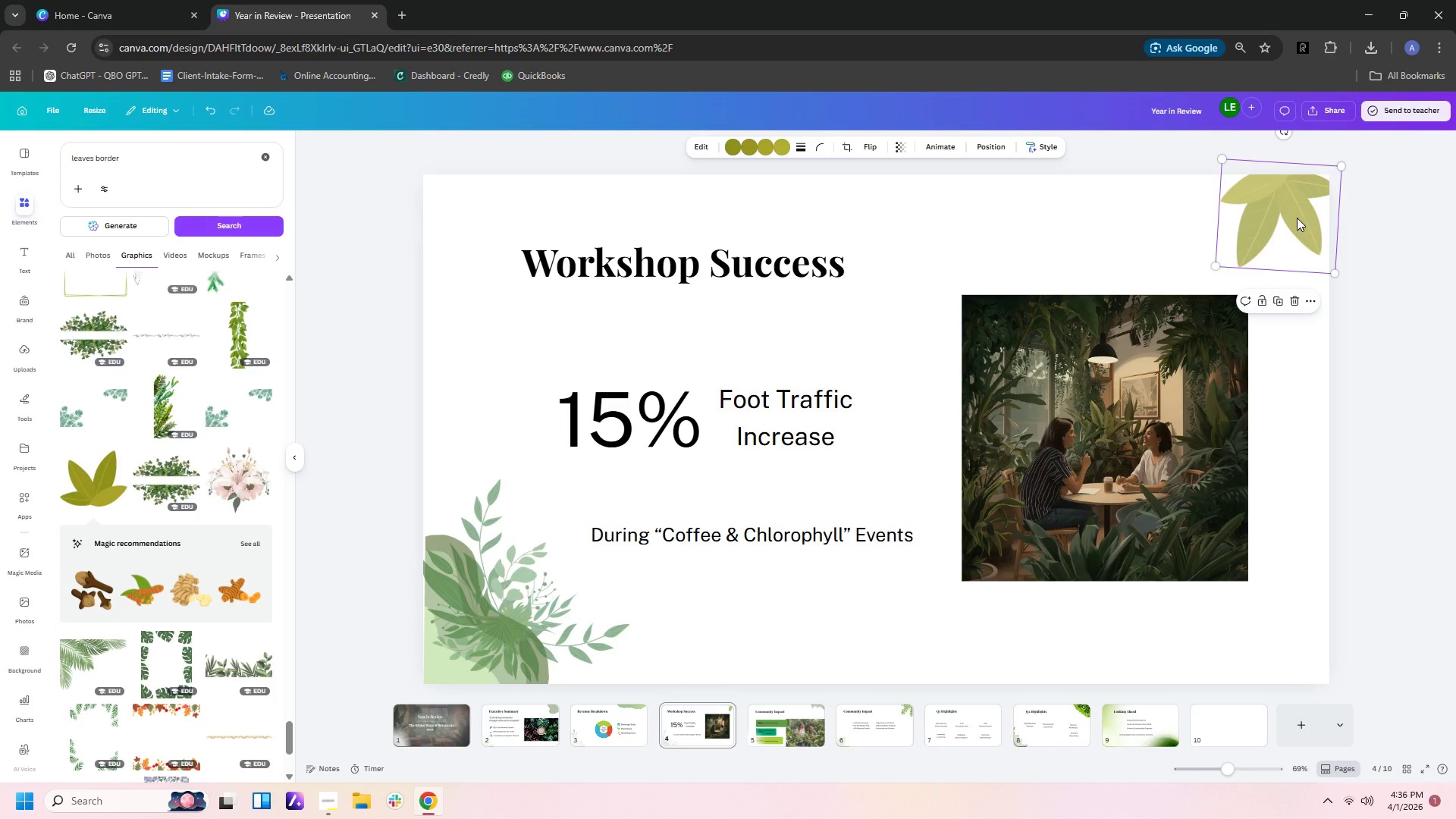 
key(Control+C)
 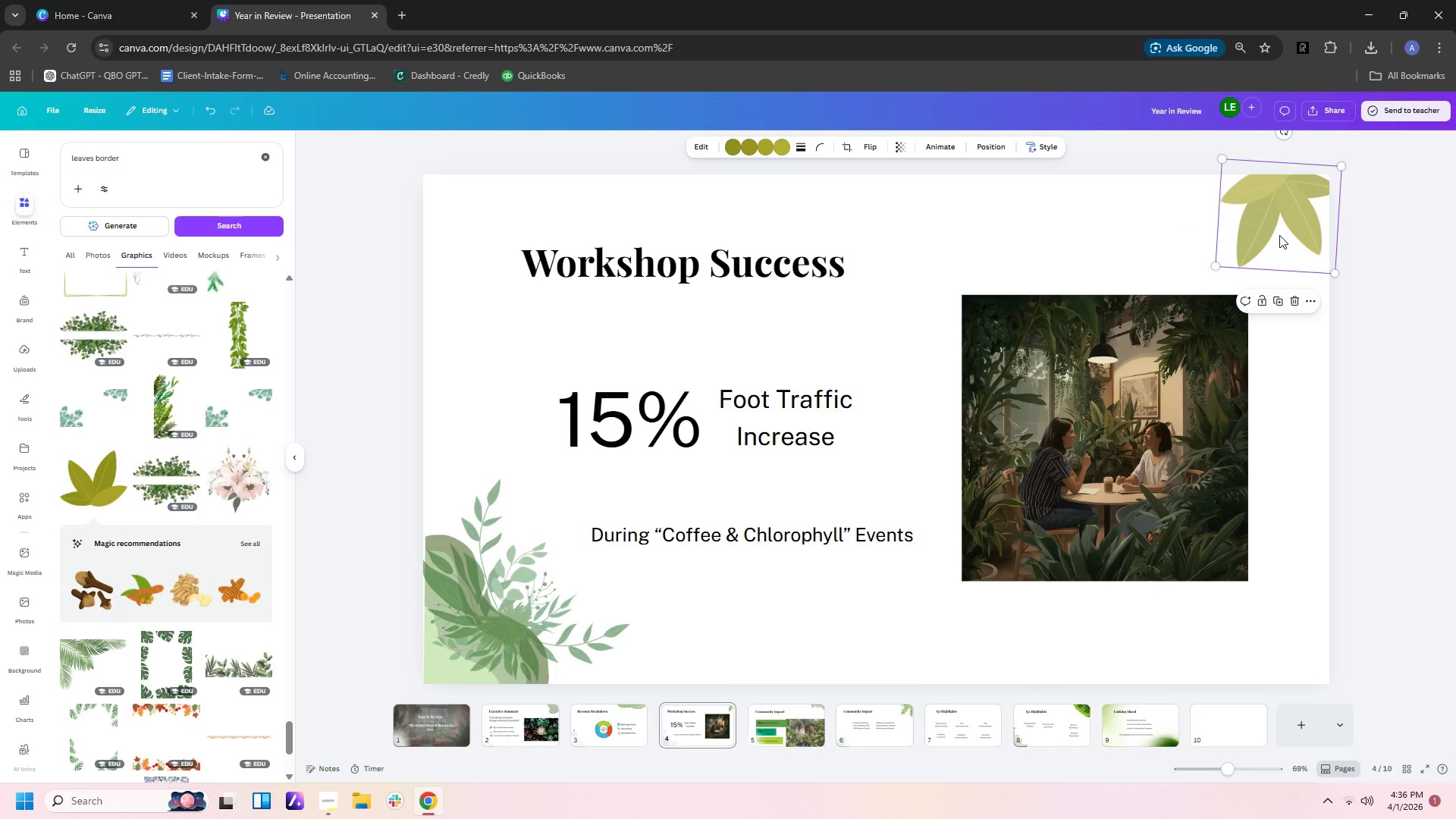 
key(Control+V)
 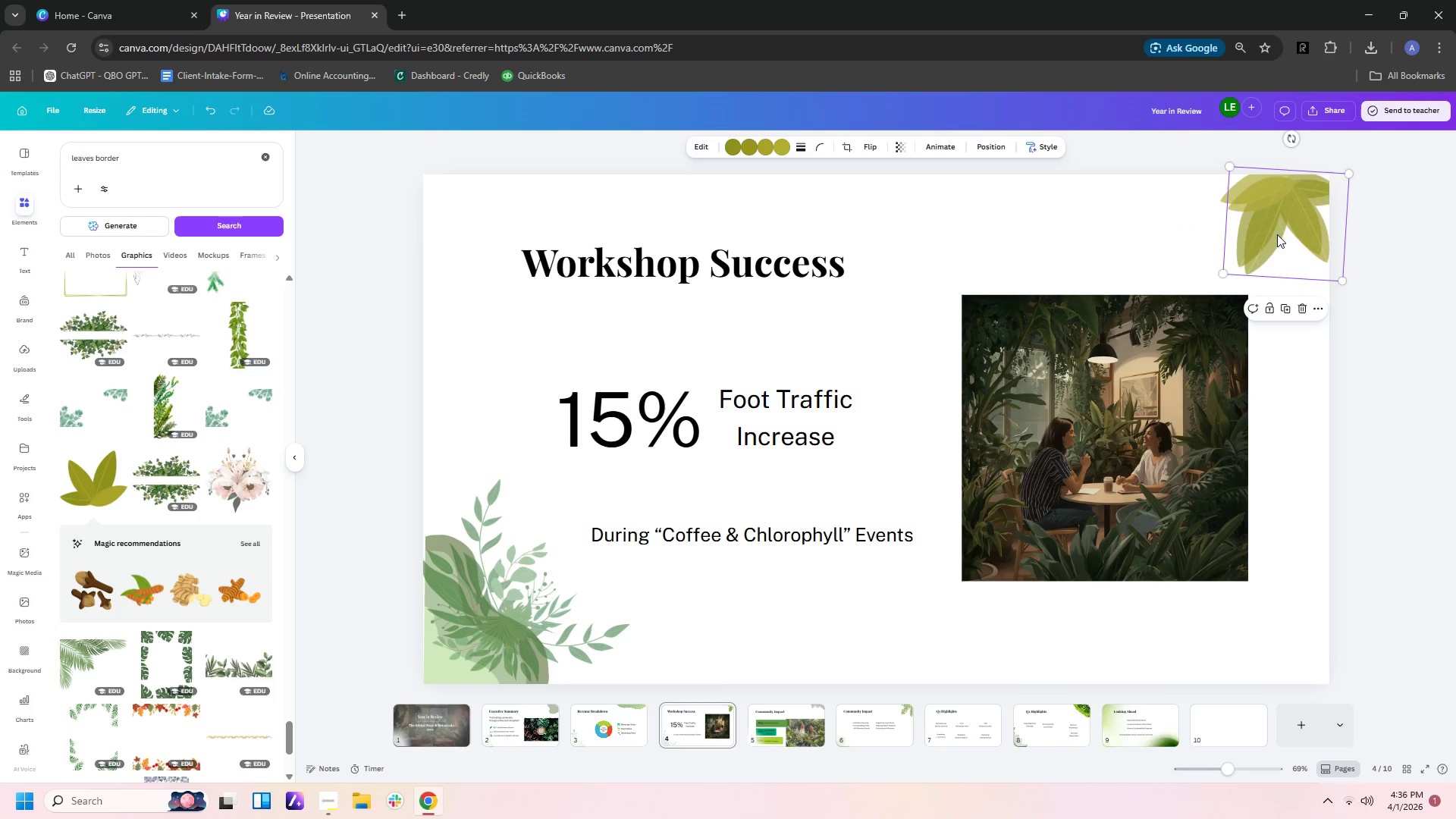 
left_click_drag(start_coordinate=[1277, 234], to_coordinate=[1211, 226])
 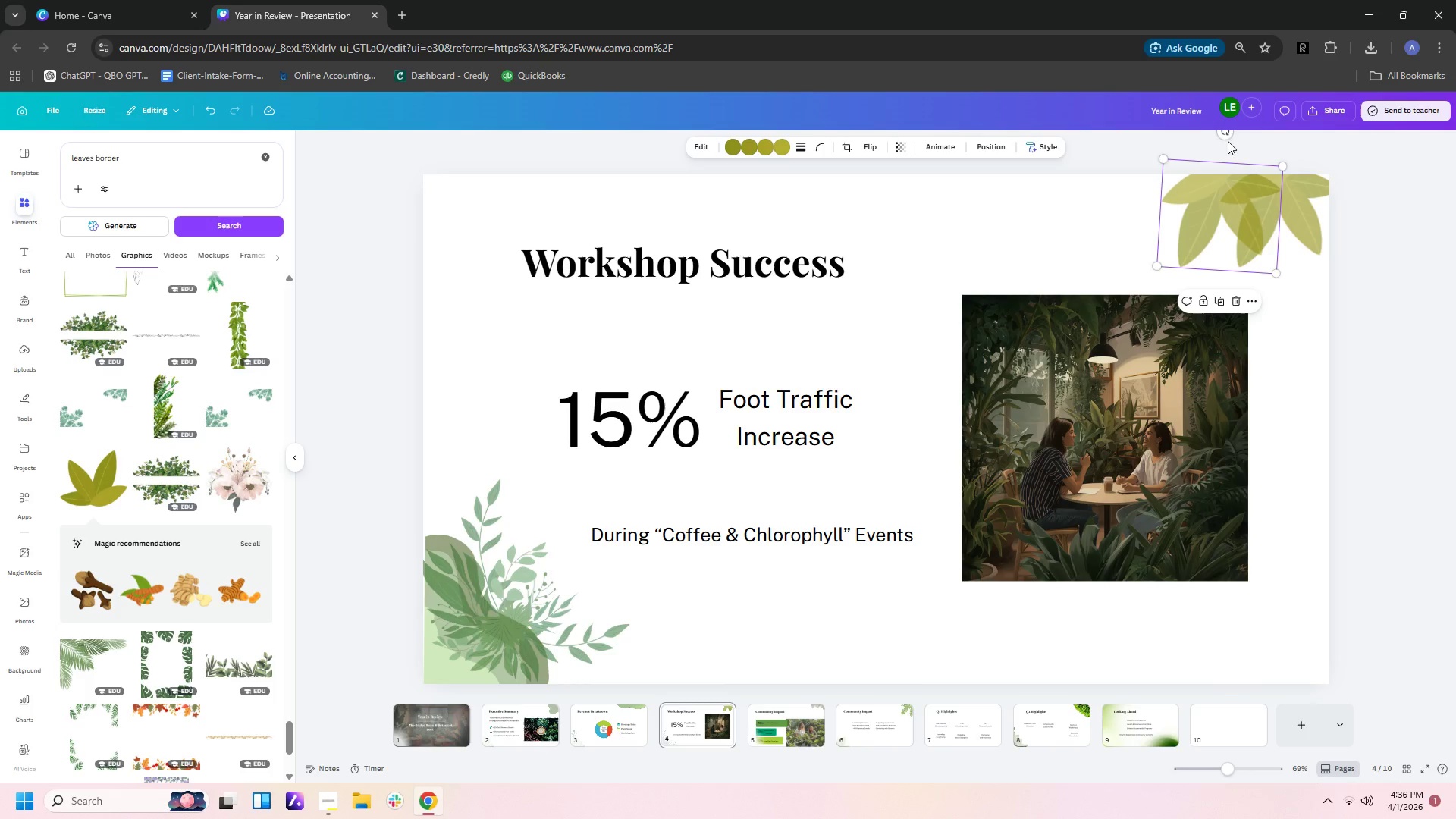 
left_click_drag(start_coordinate=[1226, 138], to_coordinate=[1316, 230])
 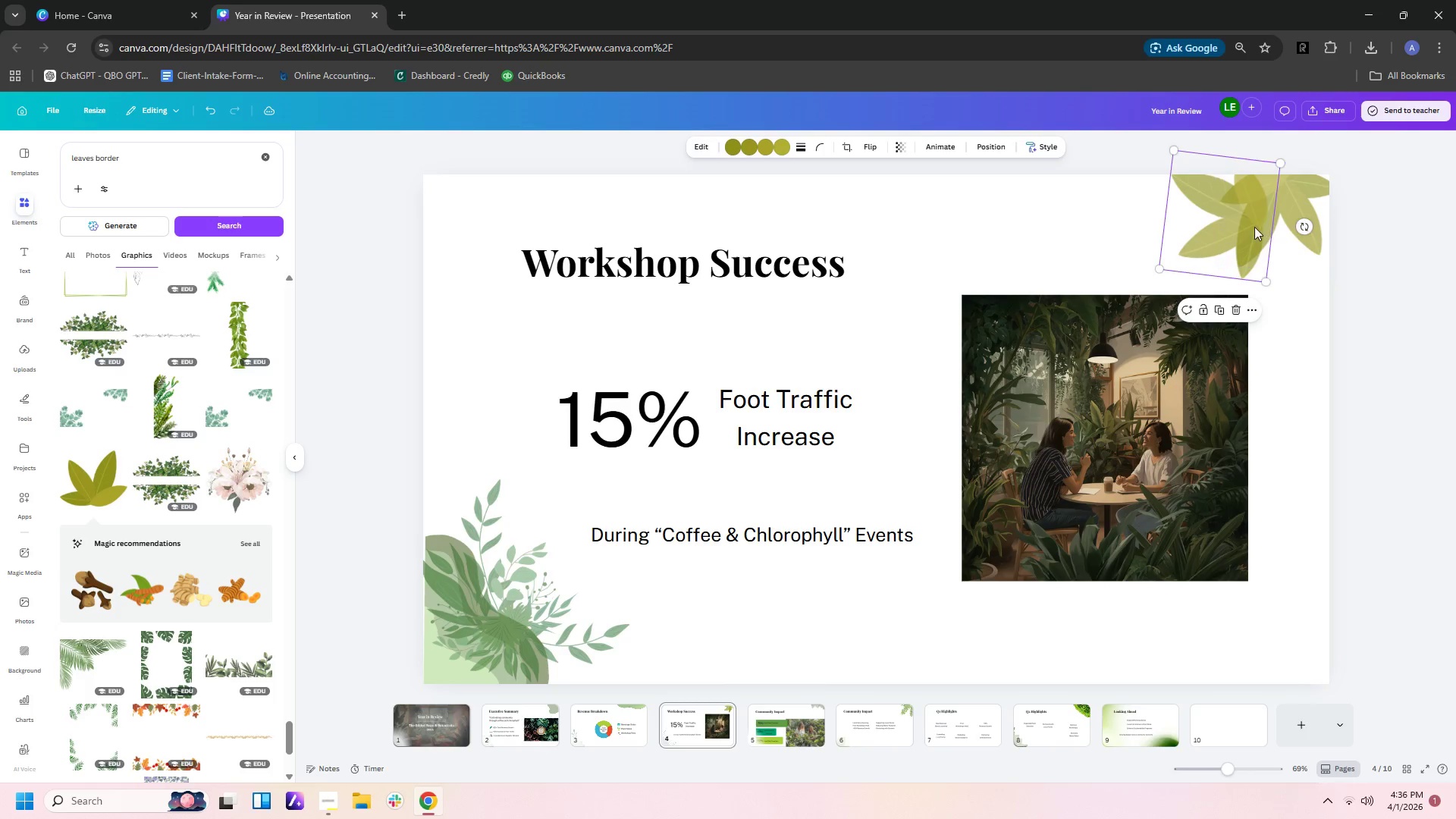 
left_click_drag(start_coordinate=[1252, 226], to_coordinate=[1210, 231])
 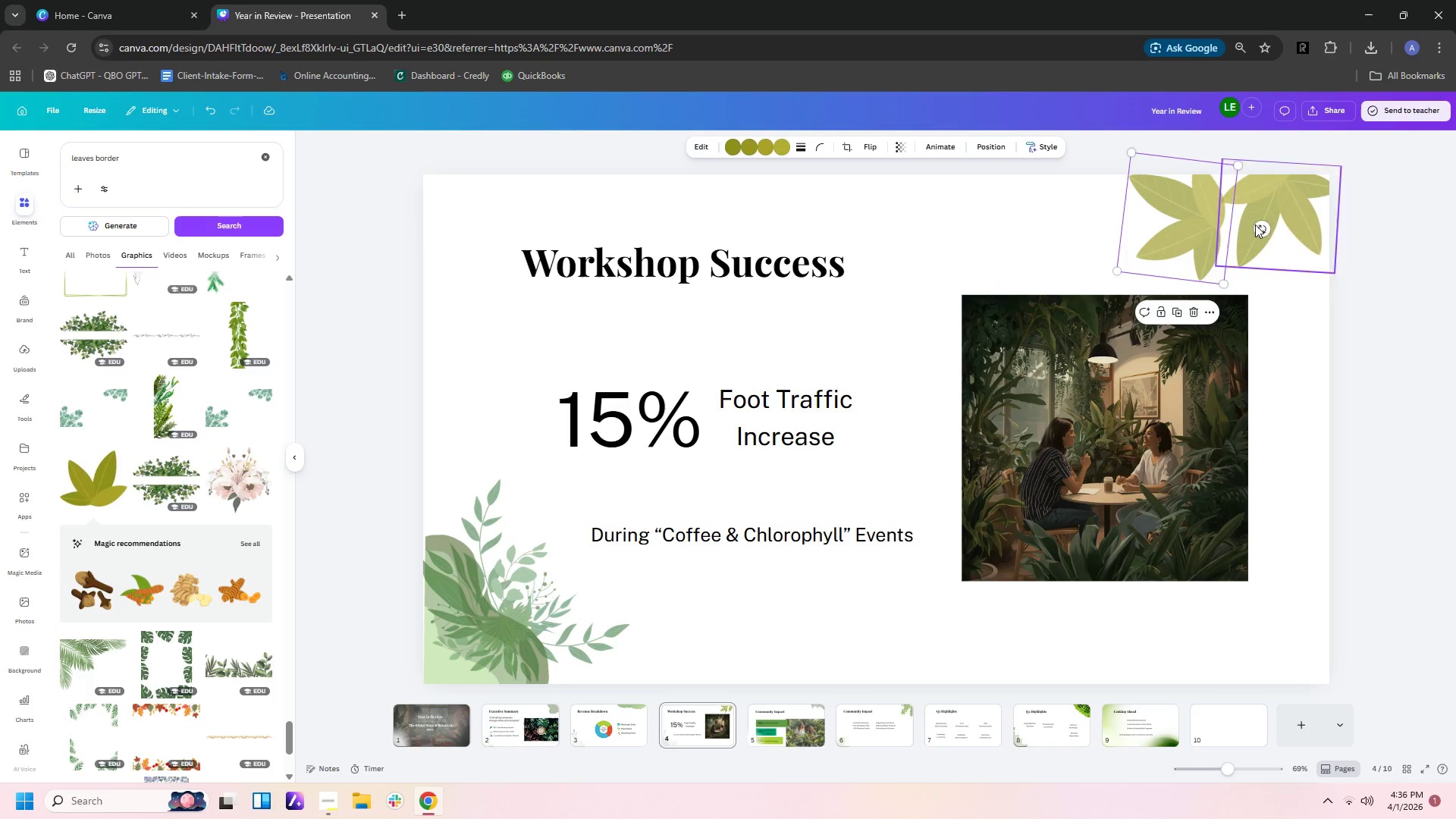 
left_click_drag(start_coordinate=[1265, 224], to_coordinate=[1179, 105])
 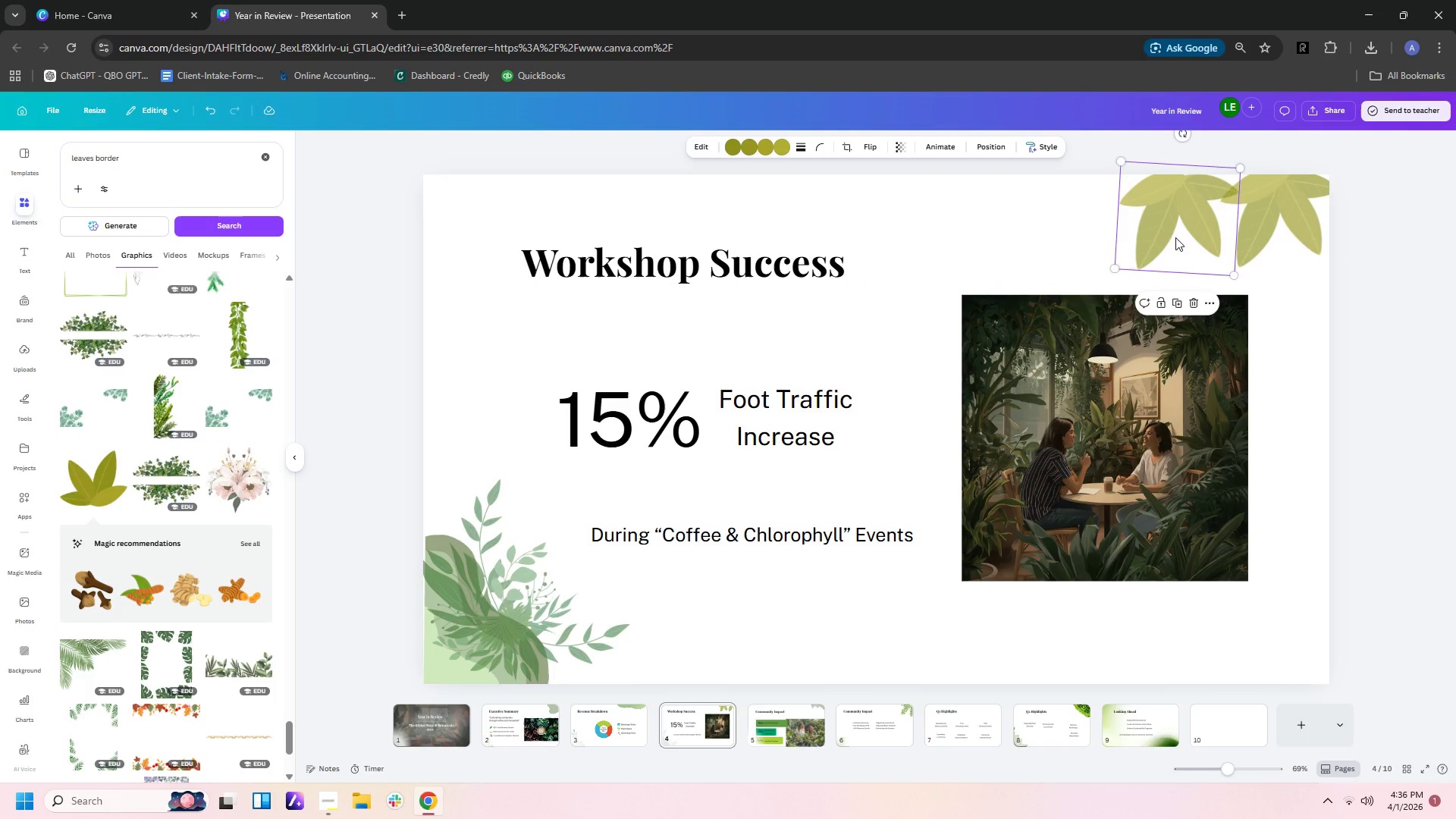 
left_click_drag(start_coordinate=[1175, 237], to_coordinate=[846, 576])
 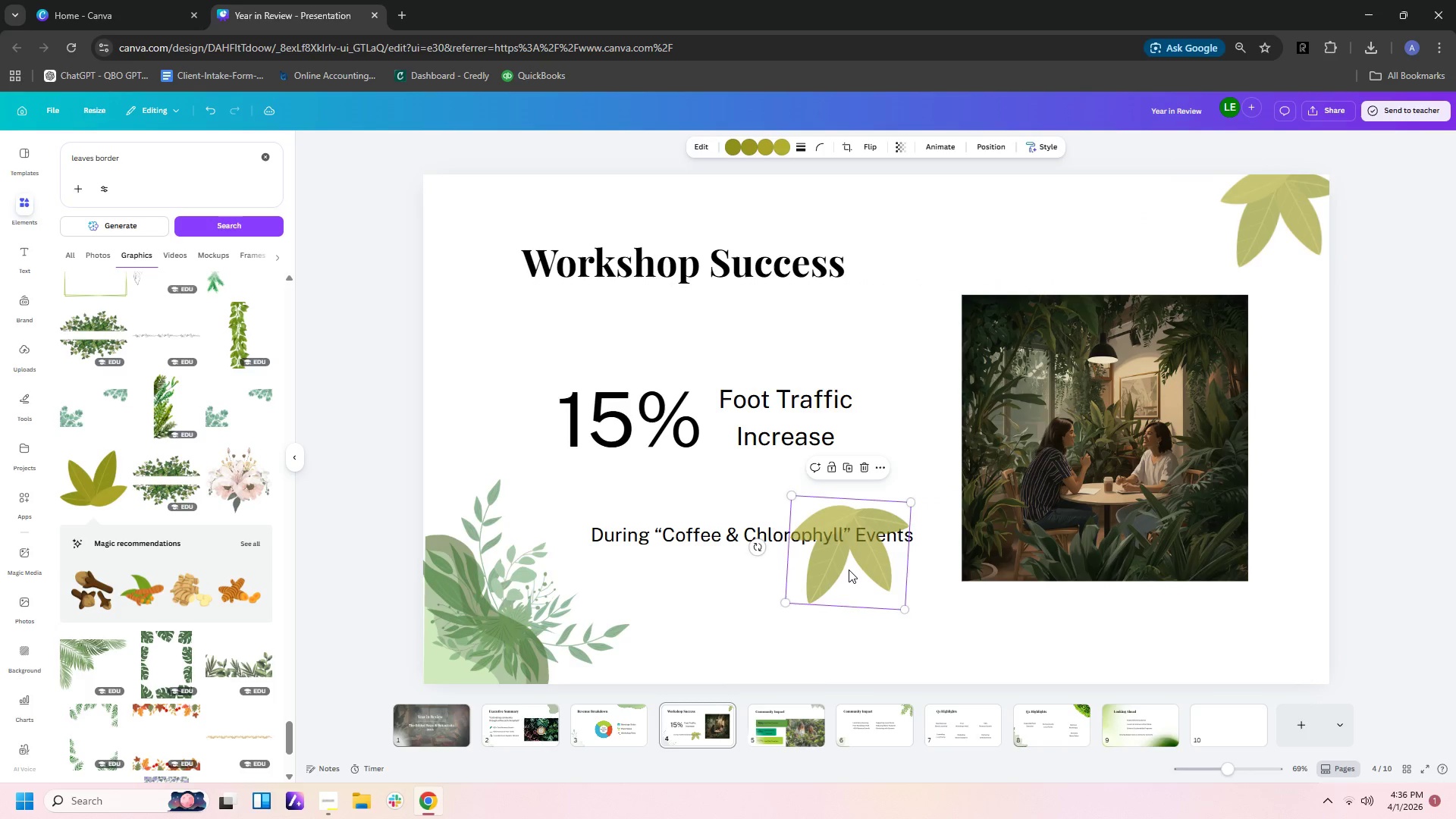 
left_click_drag(start_coordinate=[849, 570], to_coordinate=[764, 610])
 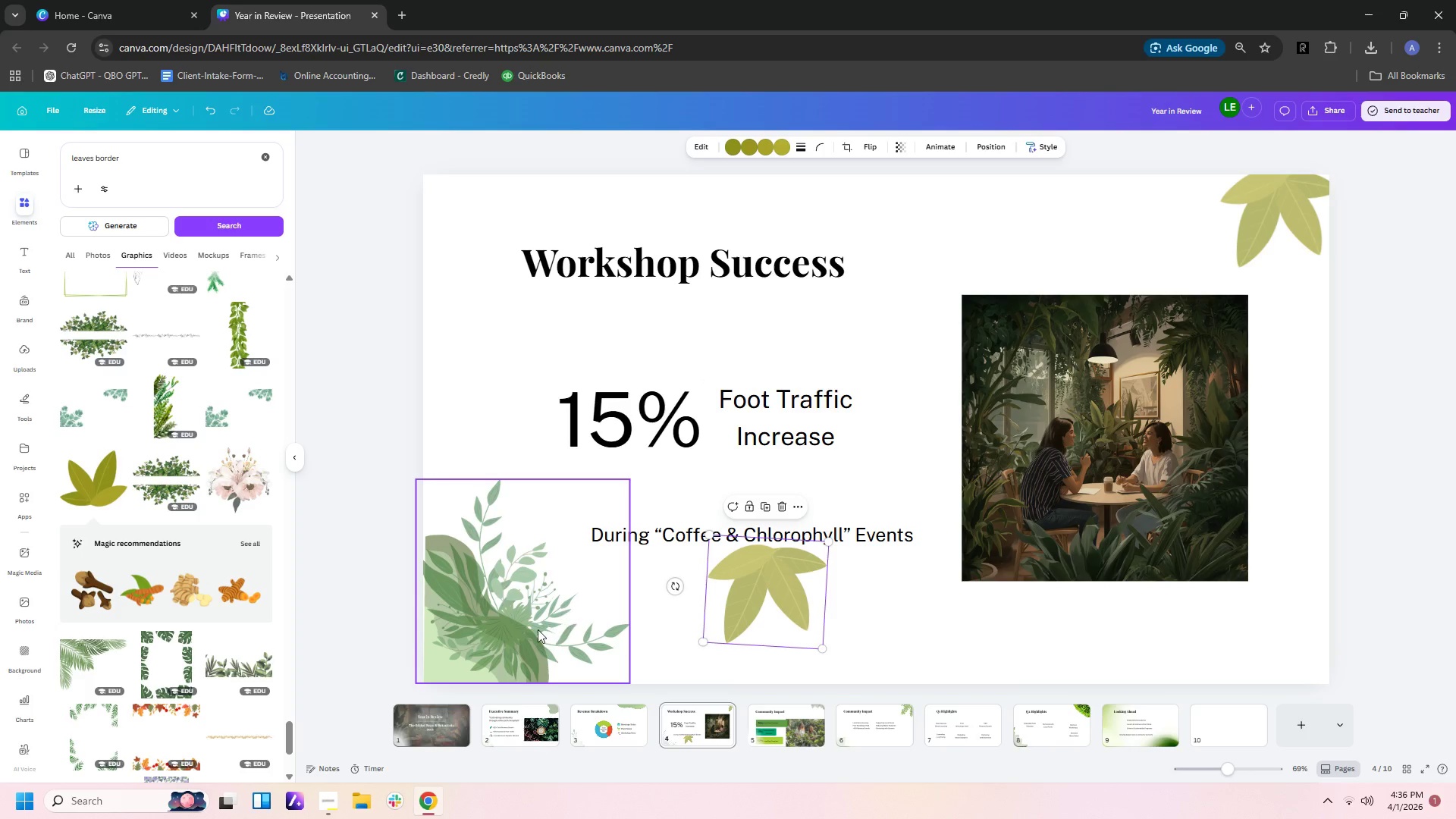 
left_click([529, 634])
 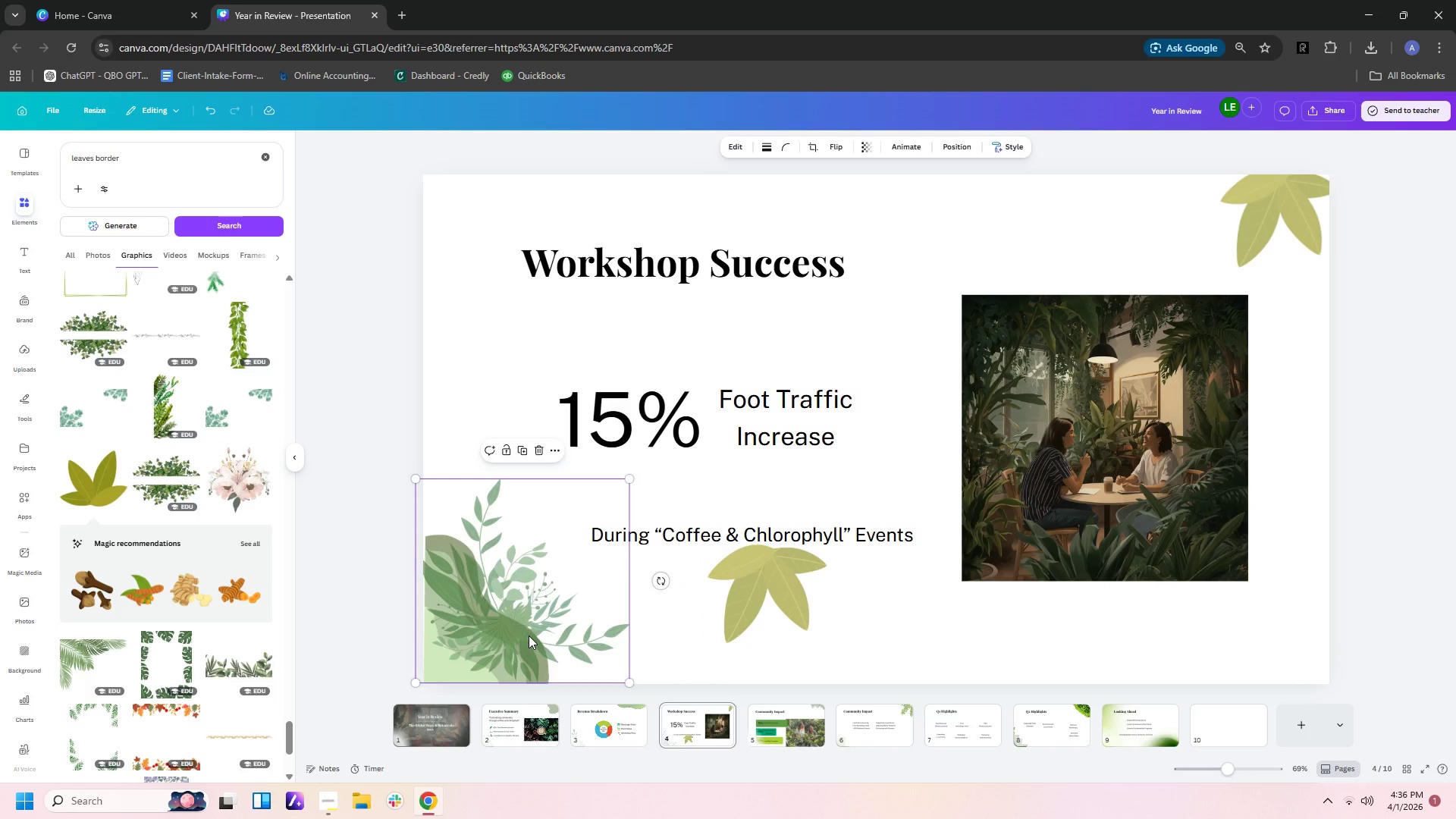 
key(Delete)
 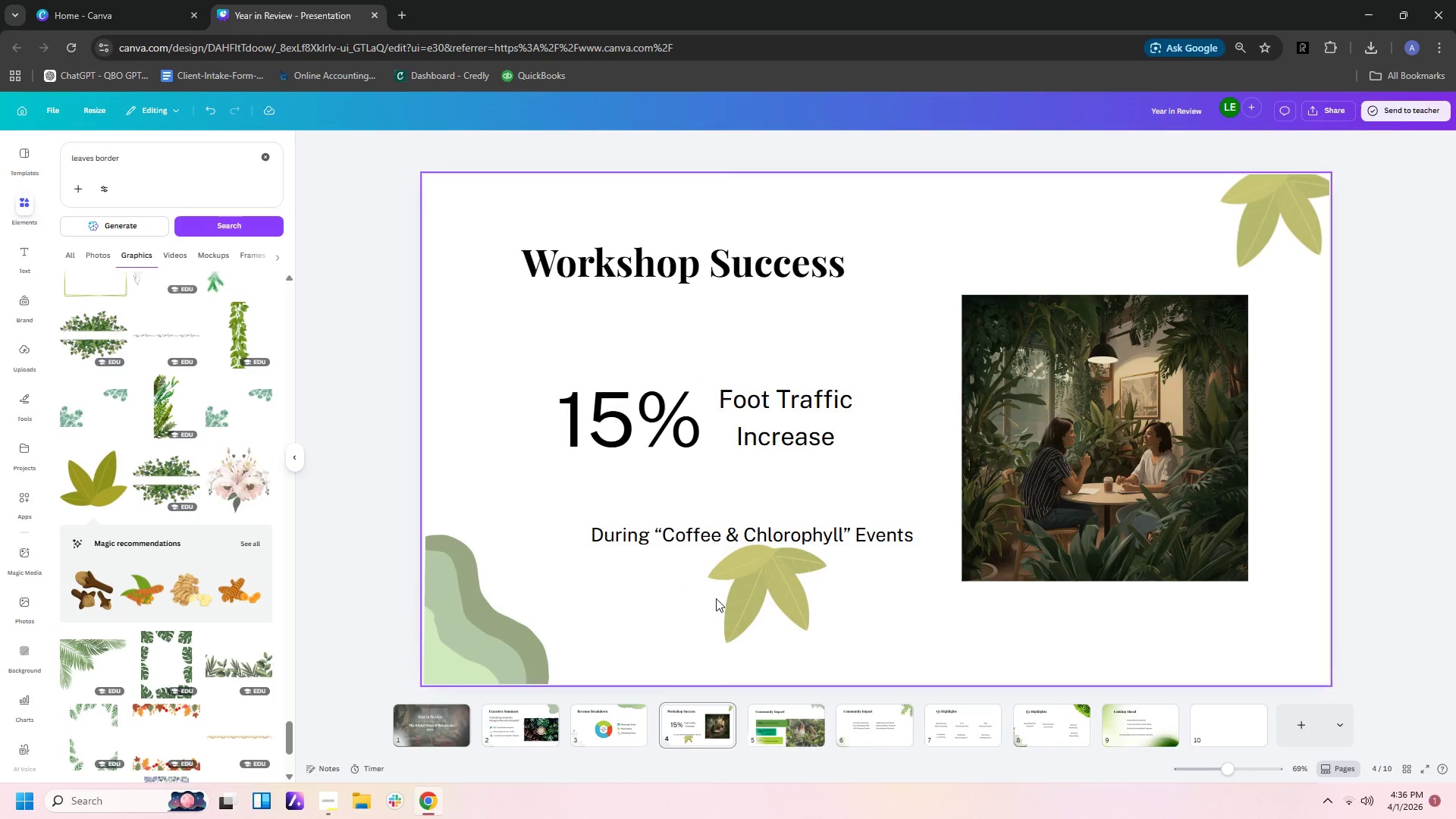 
left_click_drag(start_coordinate=[756, 586], to_coordinate=[500, 595])
 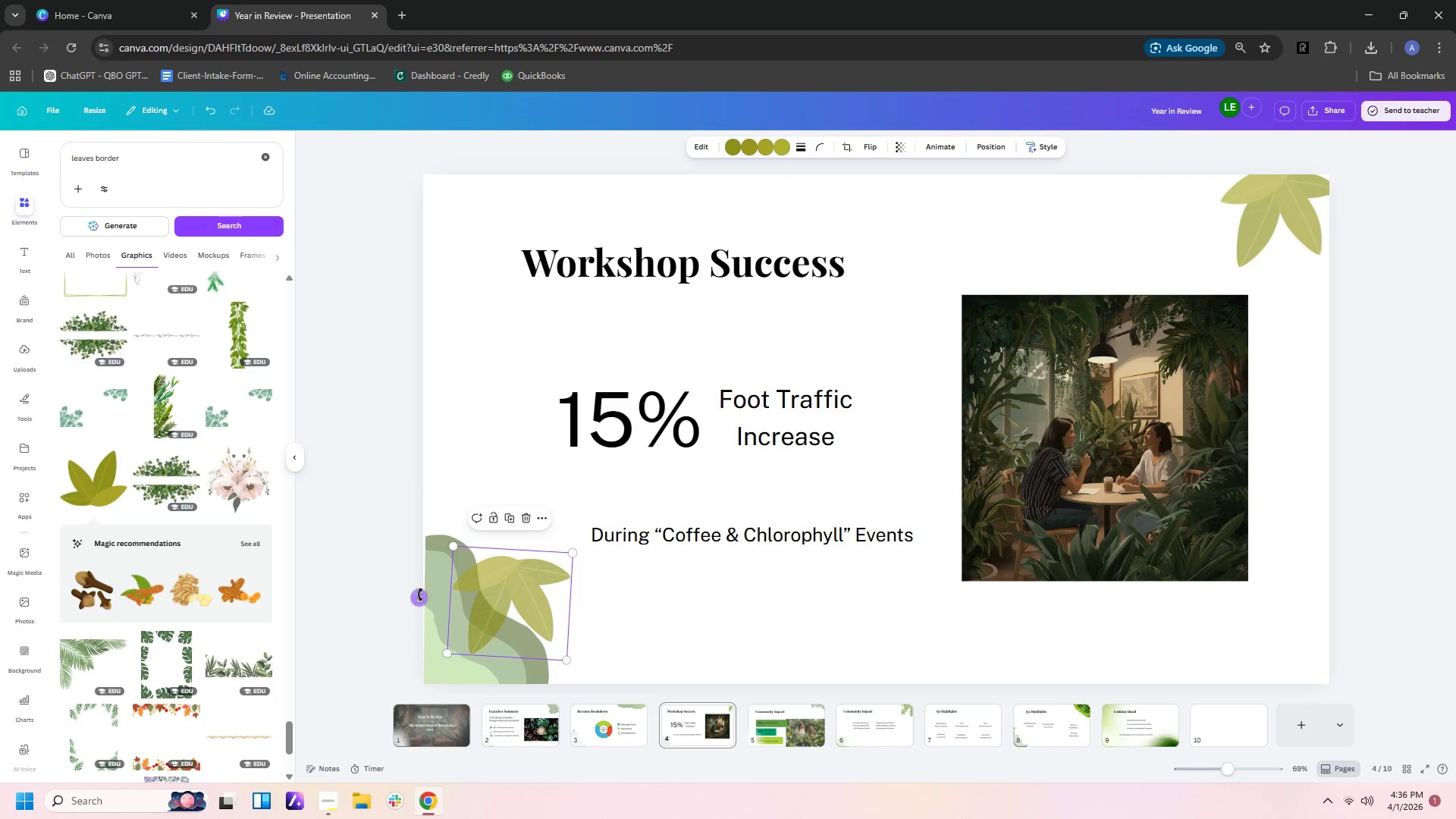 
left_click_drag(start_coordinate=[420, 592], to_coordinate=[578, 690])
 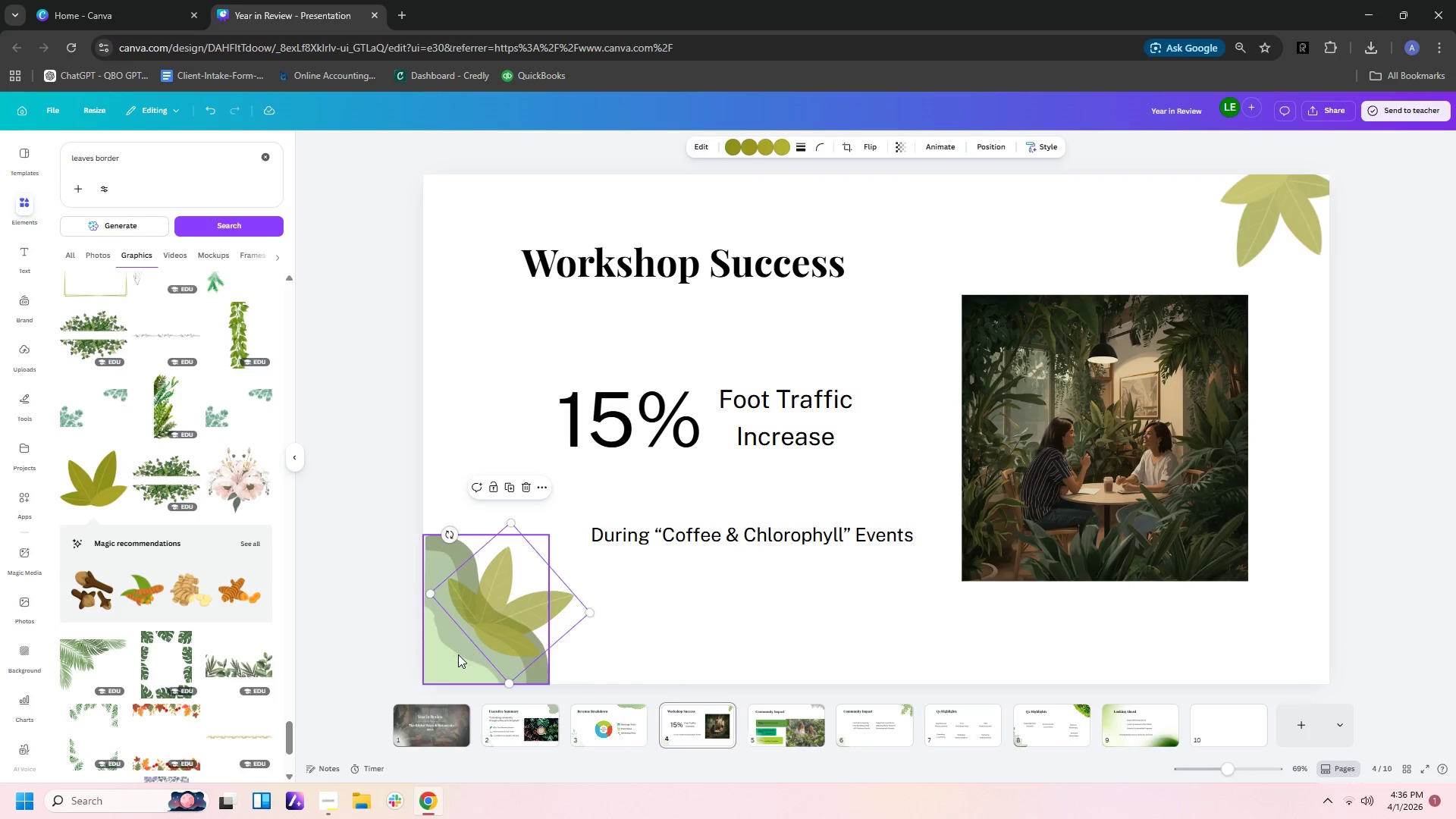 
left_click([458, 654])
 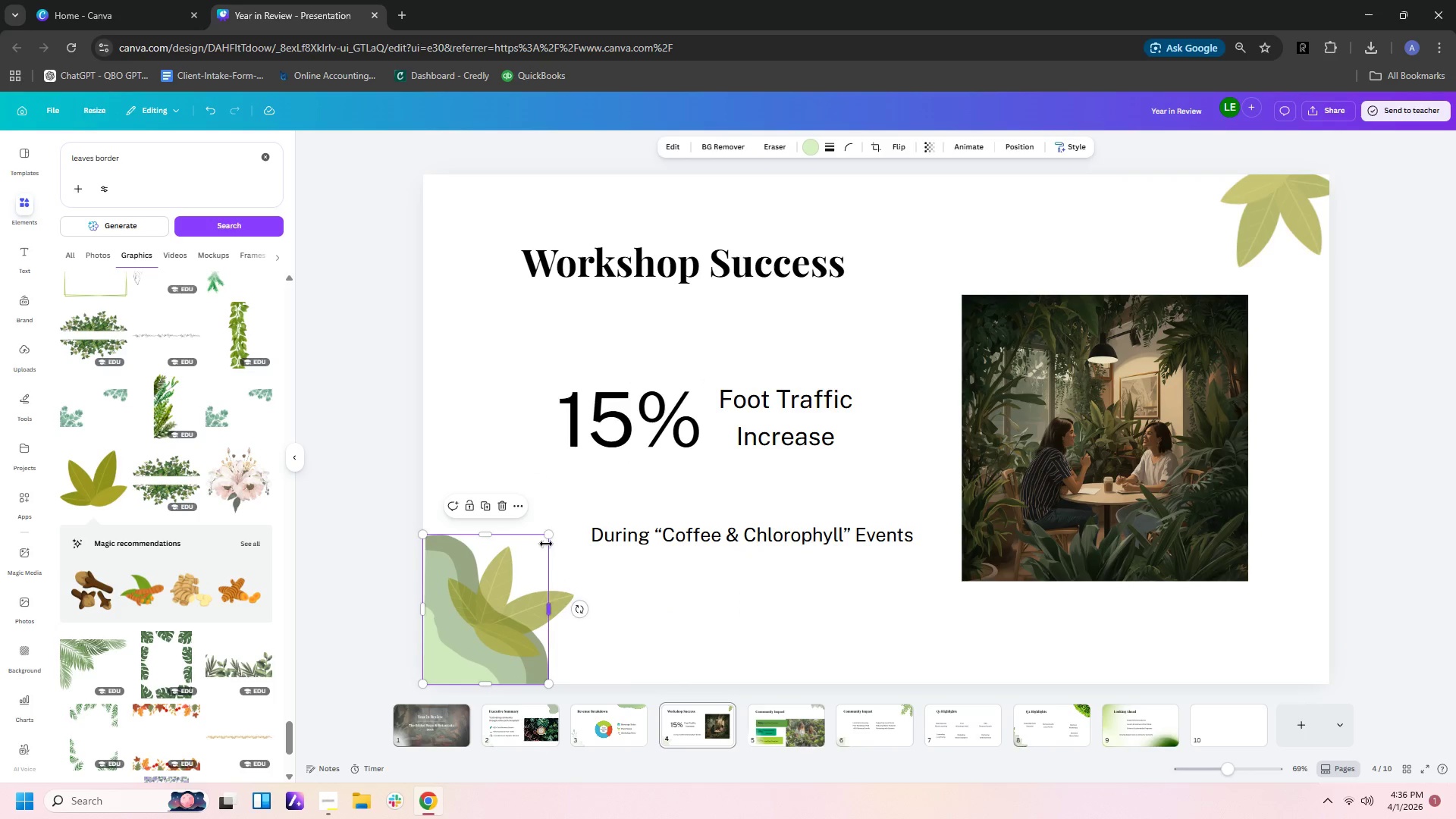 
left_click_drag(start_coordinate=[548, 537], to_coordinate=[497, 593])
 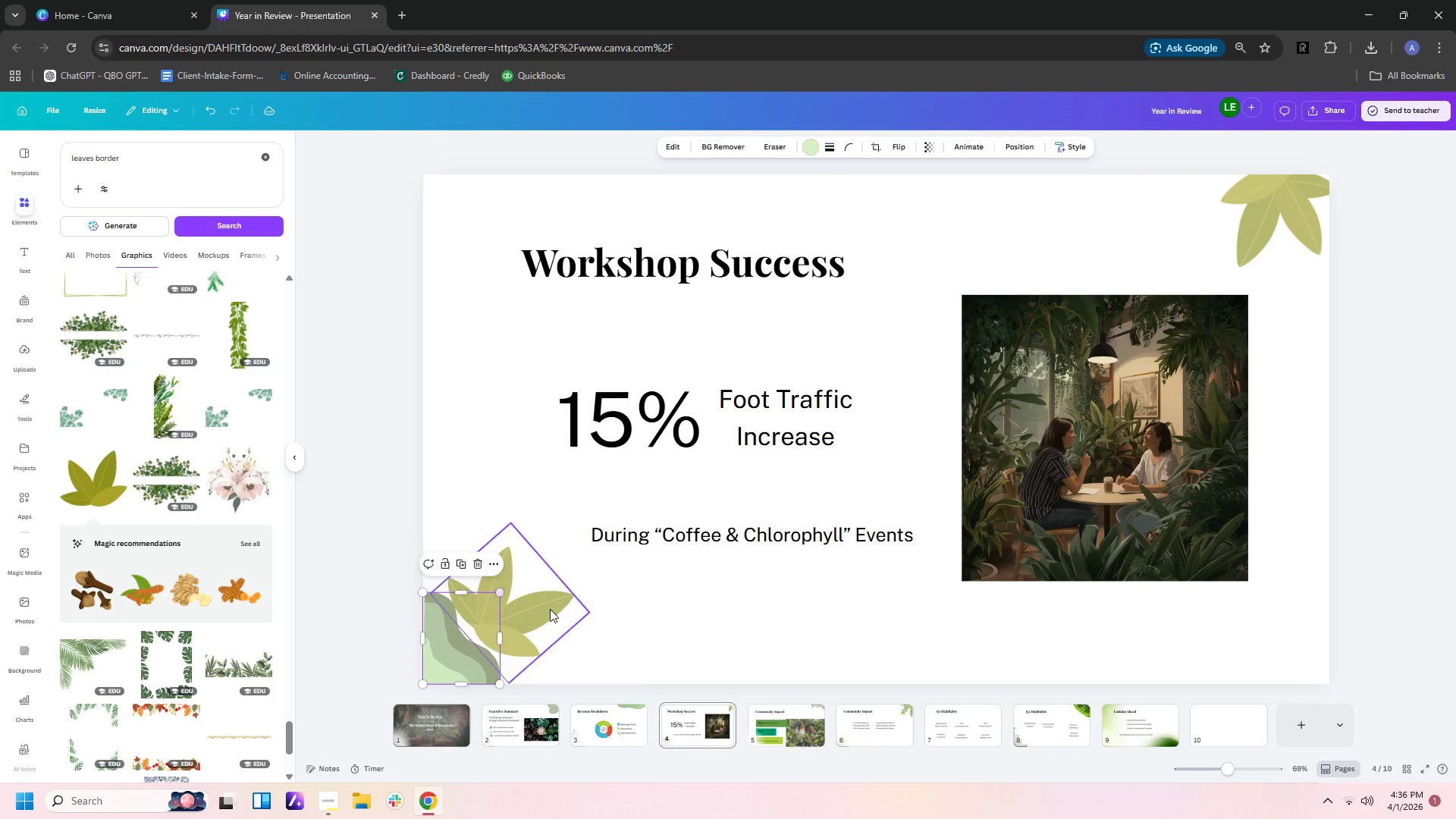 
left_click([550, 609])
 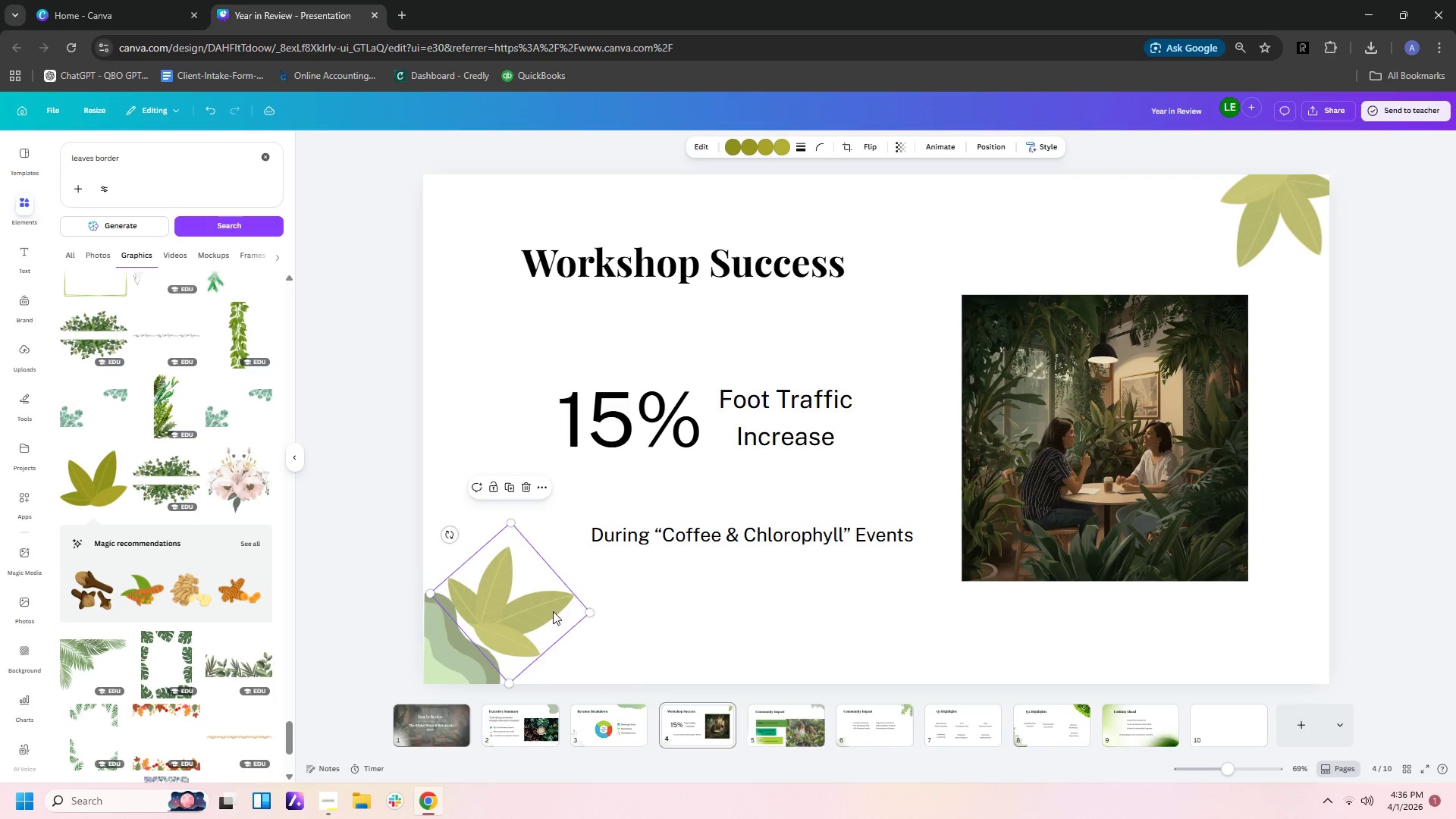 
left_click_drag(start_coordinate=[553, 611], to_coordinate=[526, 640])
 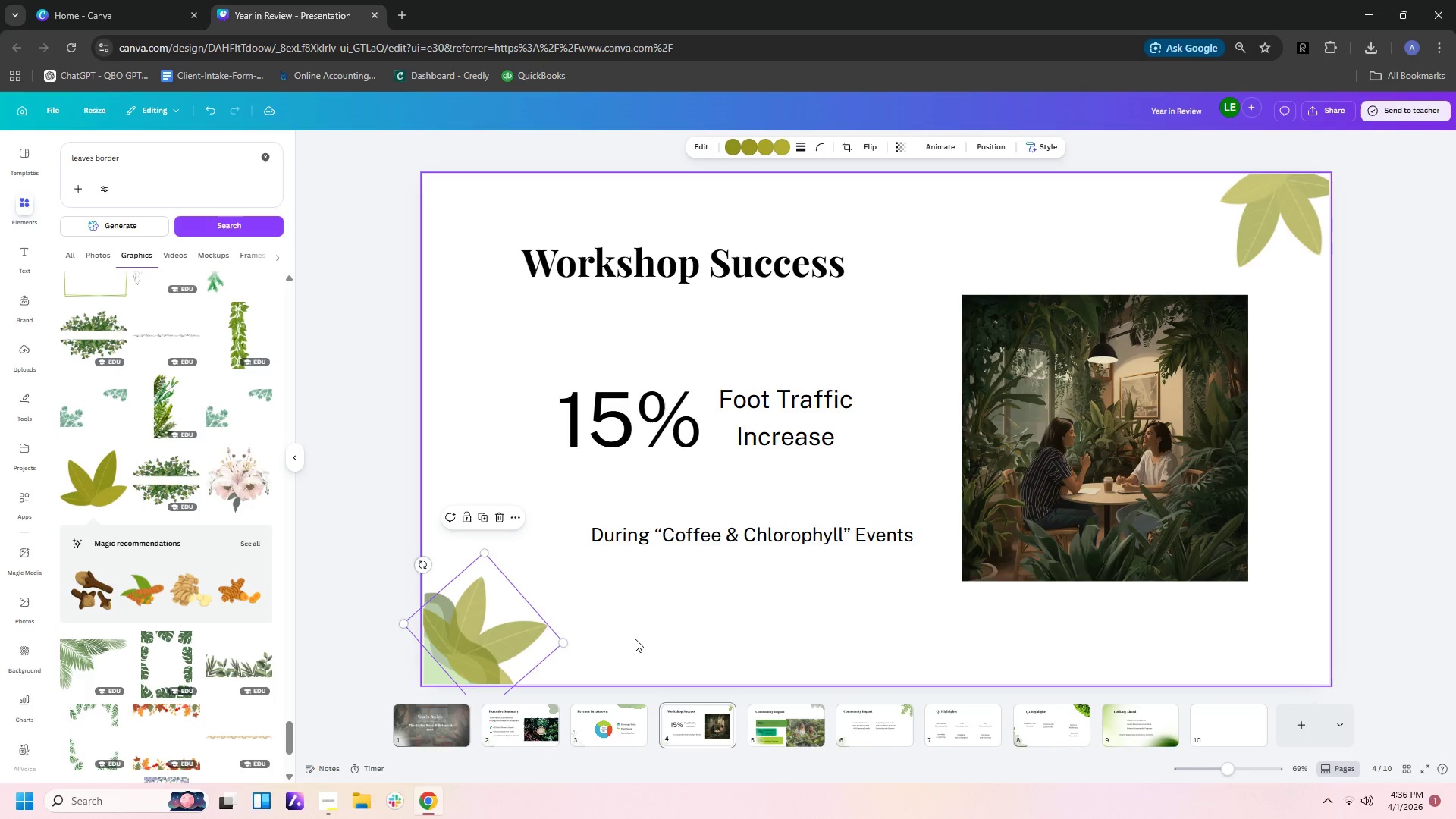 
left_click([636, 638])
 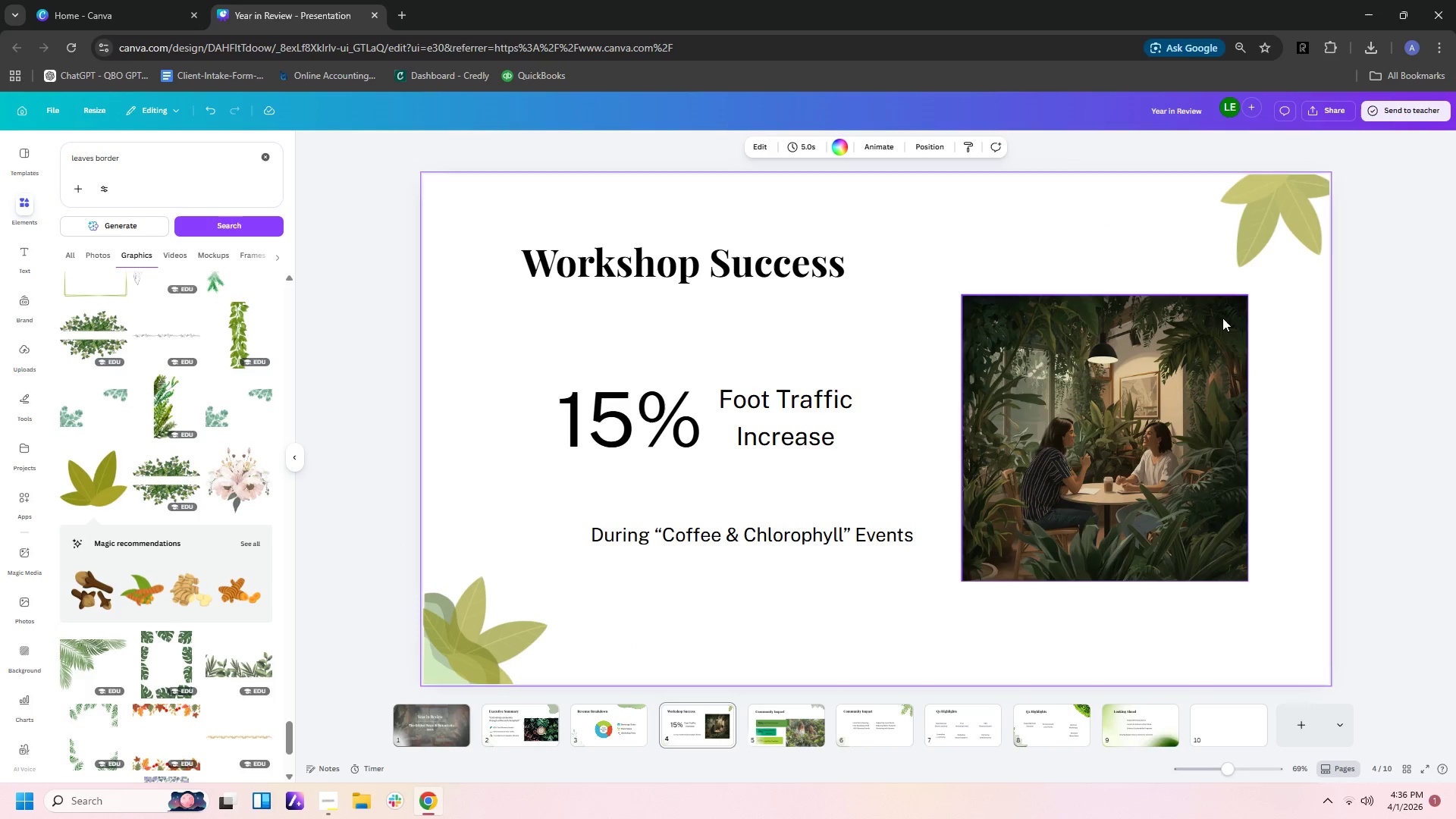 
left_click([1293, 246])
 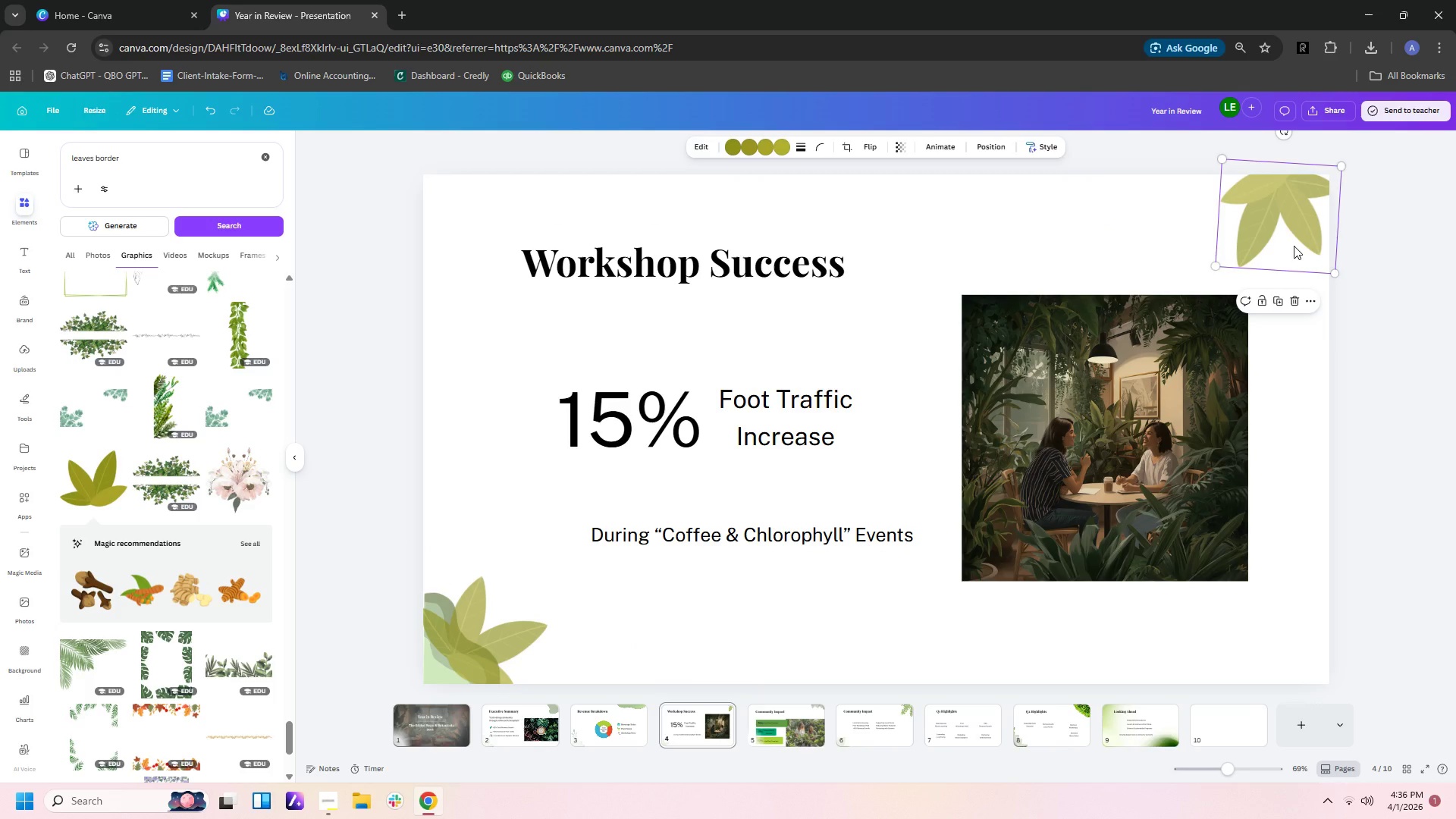 
key(Delete)
 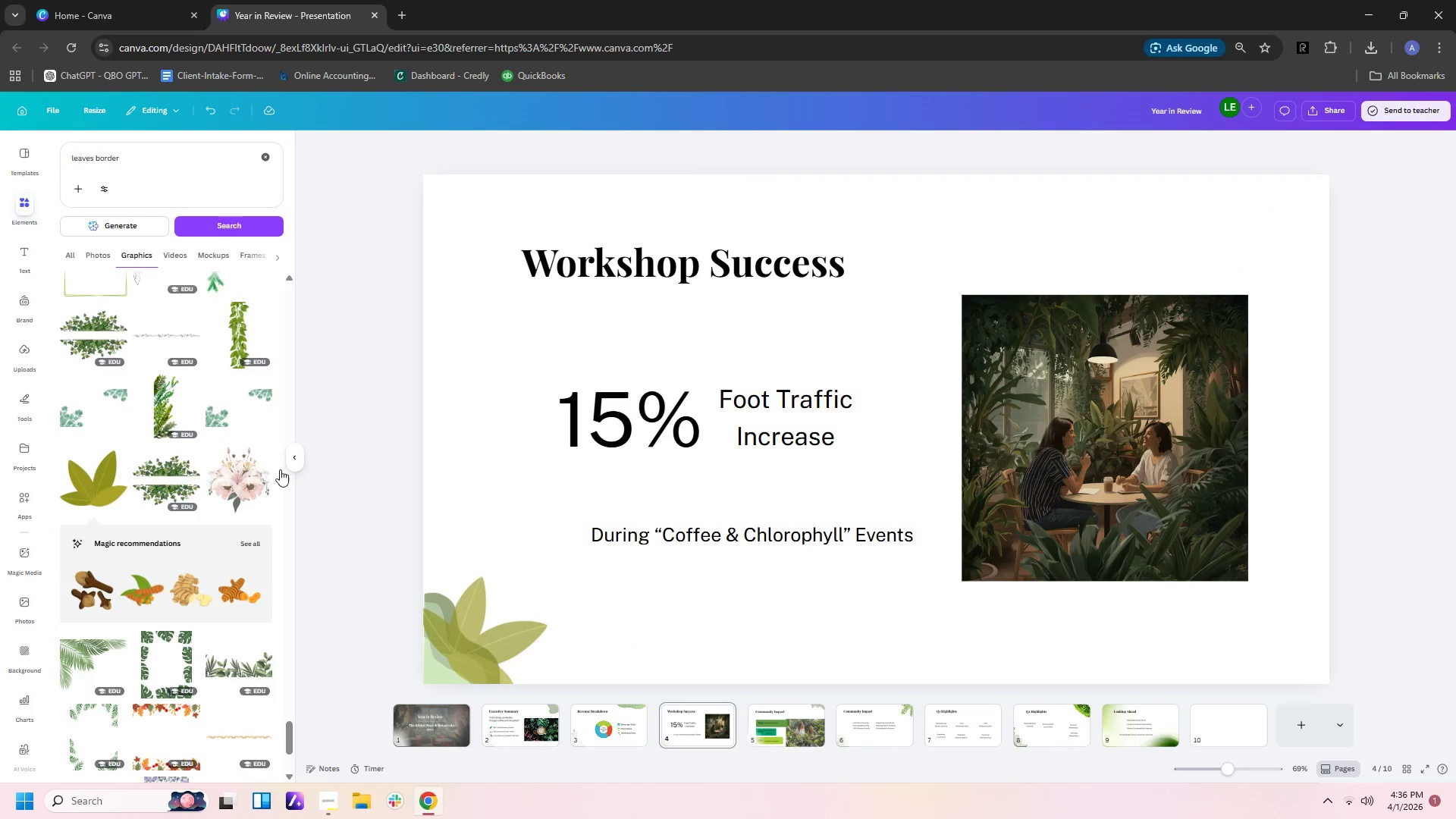 
scroll: coordinate [237, 601], scroll_direction: down, amount: 2.0
 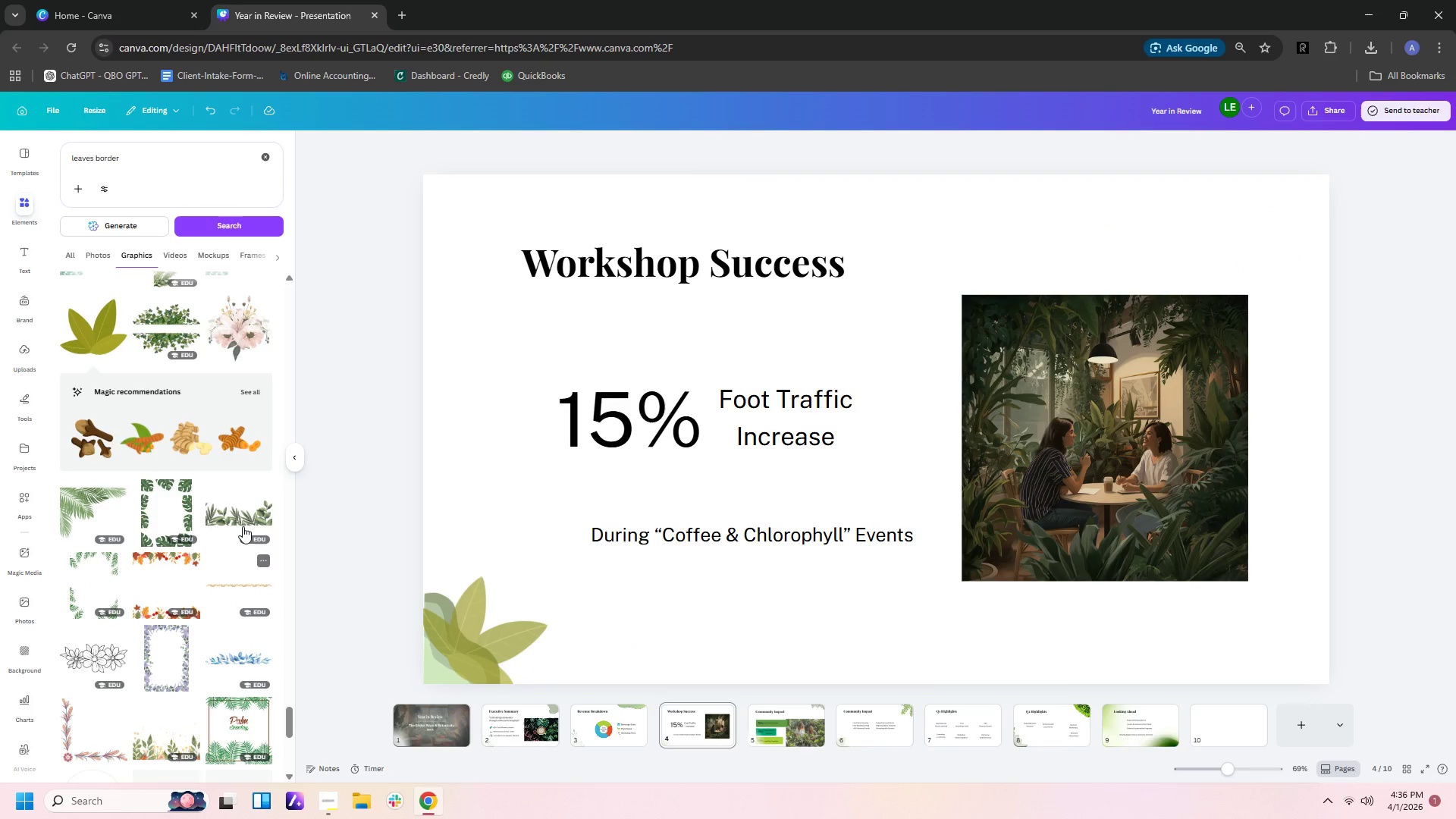 
left_click([243, 524])
 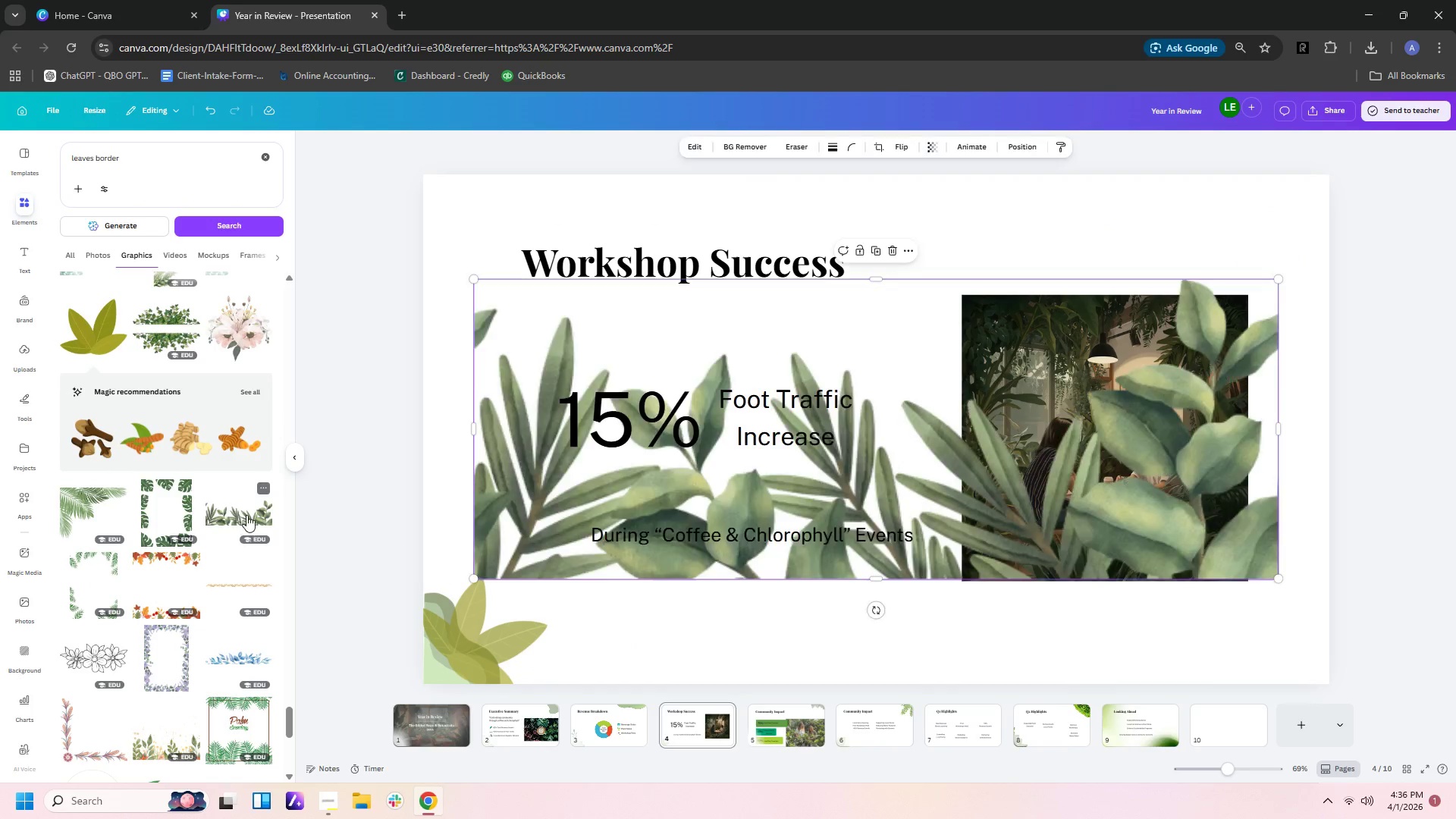 
left_click([246, 514])
 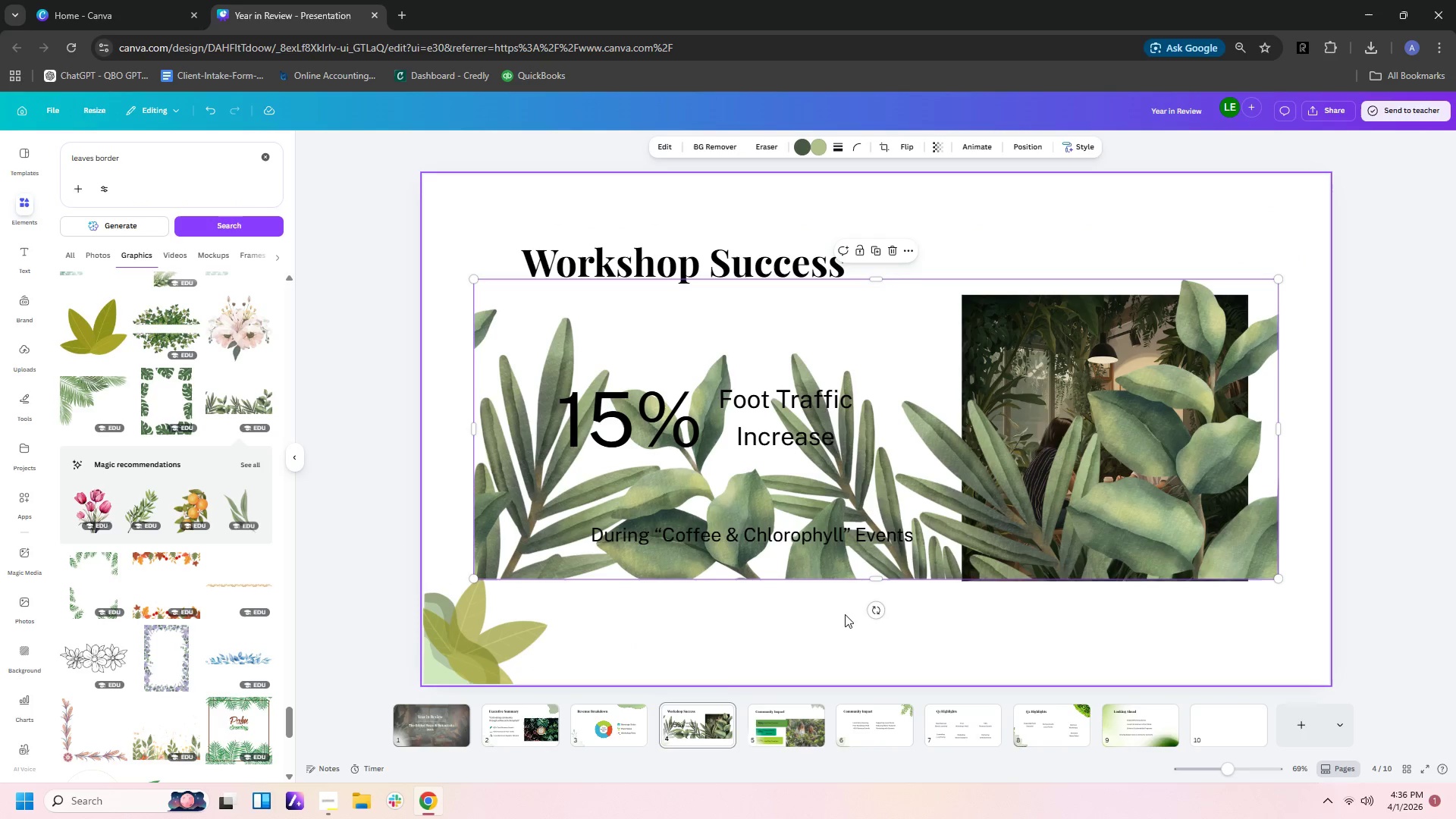 
left_click_drag(start_coordinate=[871, 608], to_coordinate=[880, 231])
 